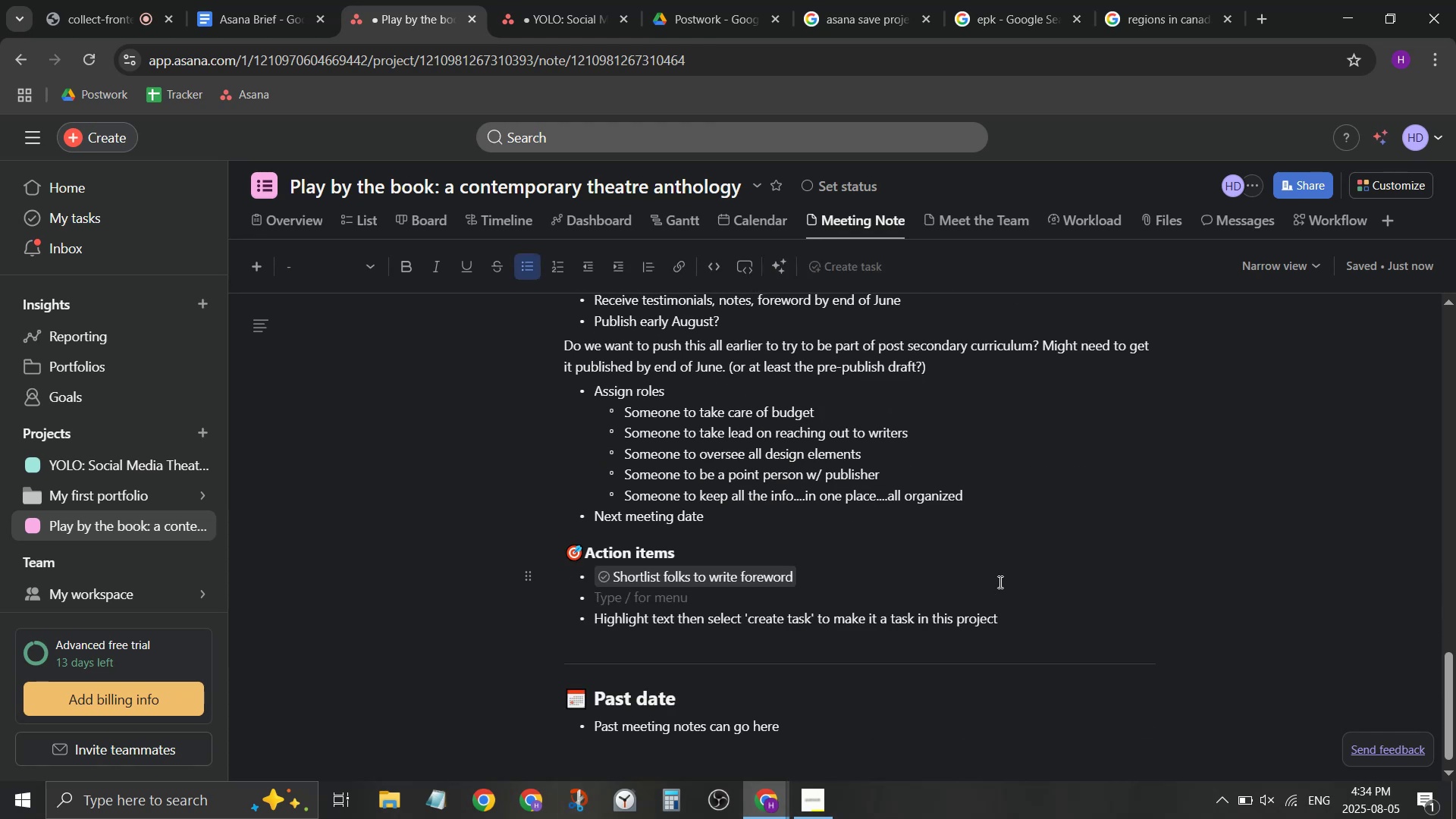 
type(Reach out to s)
key(Backspace)
type(fa)
key(Backspace)
key(Backspace)
type(uni faculty cao)
key(Backspace)
key(Backspace)
type(ontactn)
key(Backspace)
type( to inquire possibility of )
 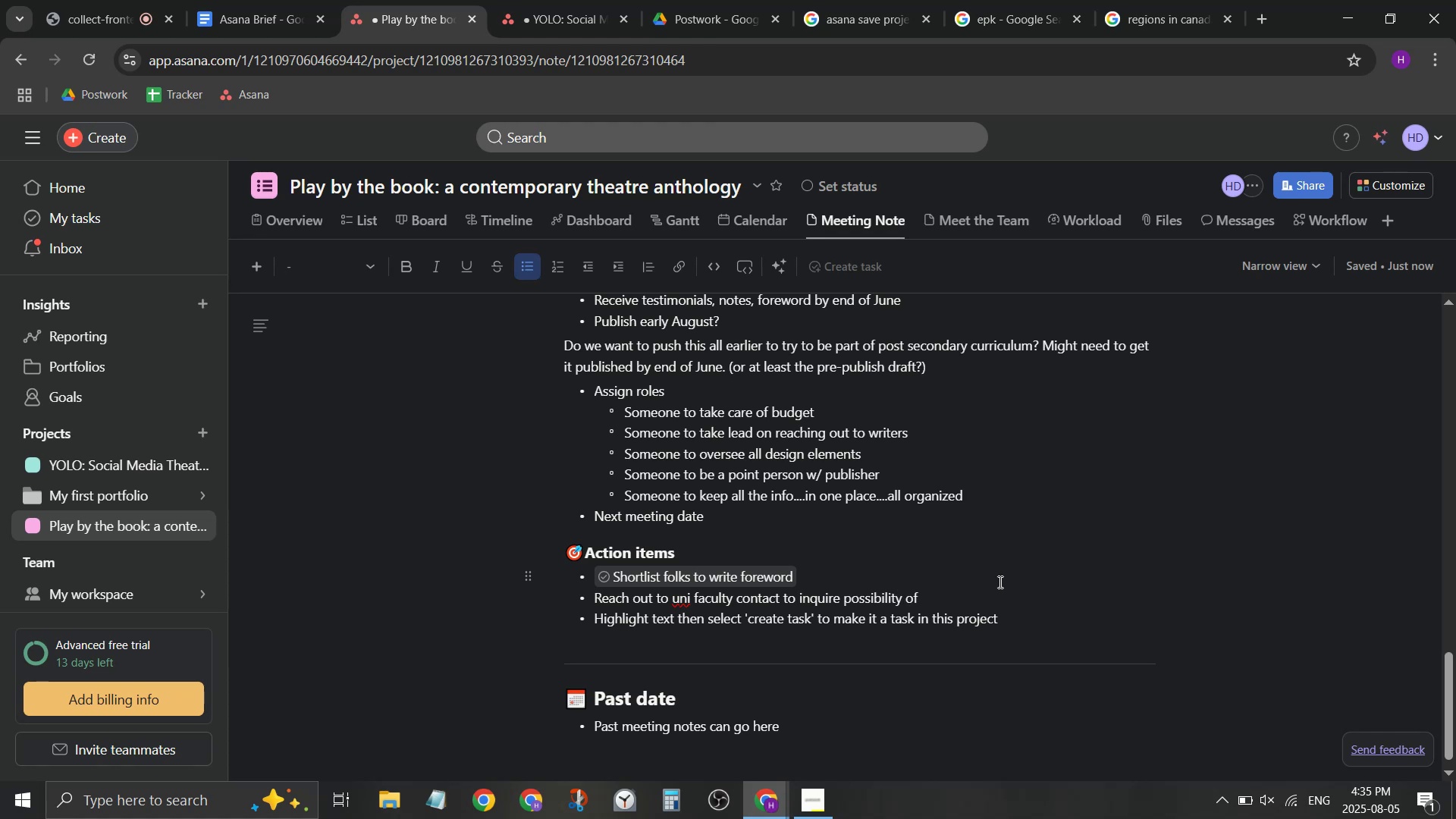 
hold_key(key=Backspace, duration=0.75)
 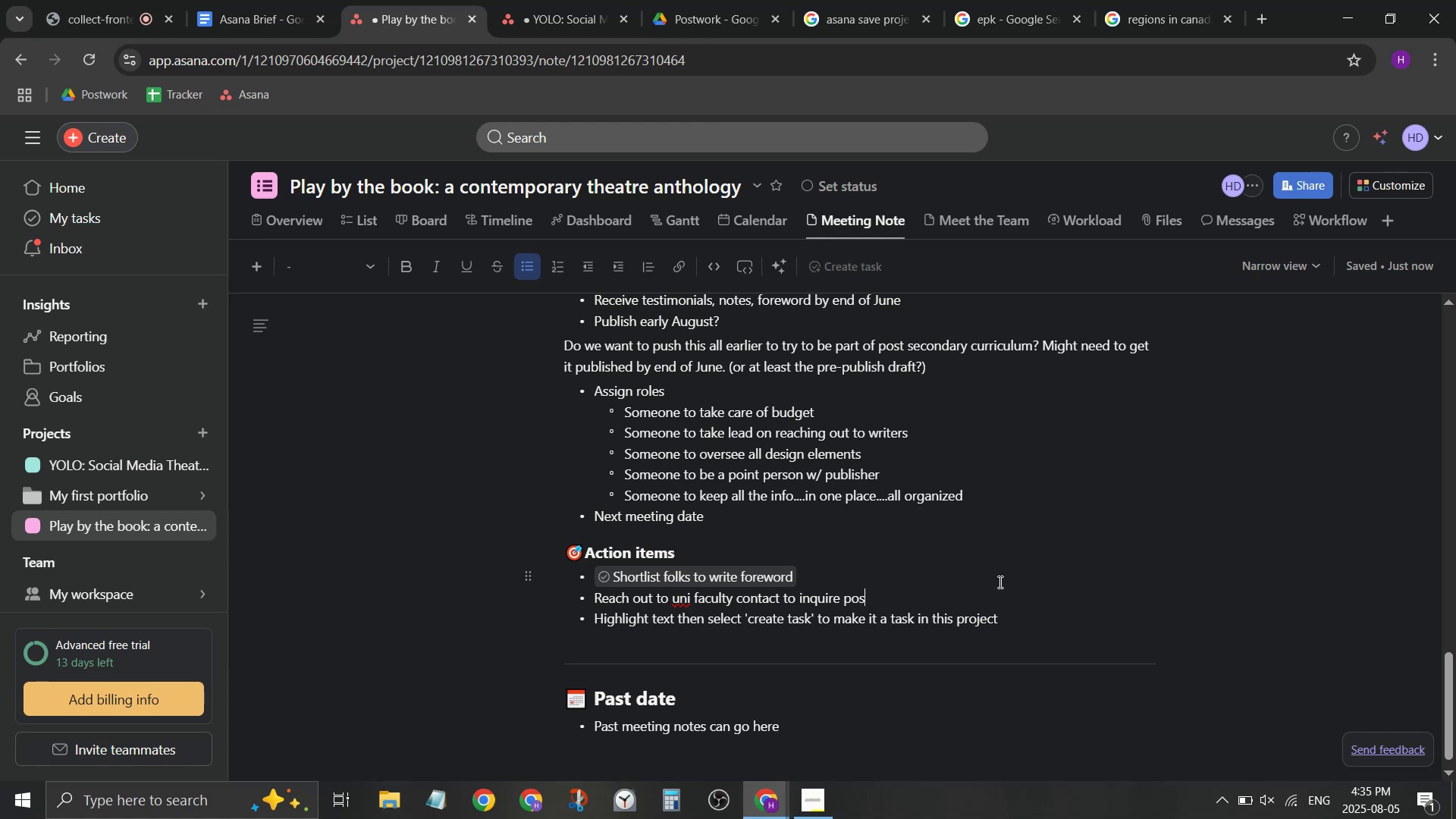 
key(Backspace)
key(Backspace)
key(Backspace)
type(course material)
 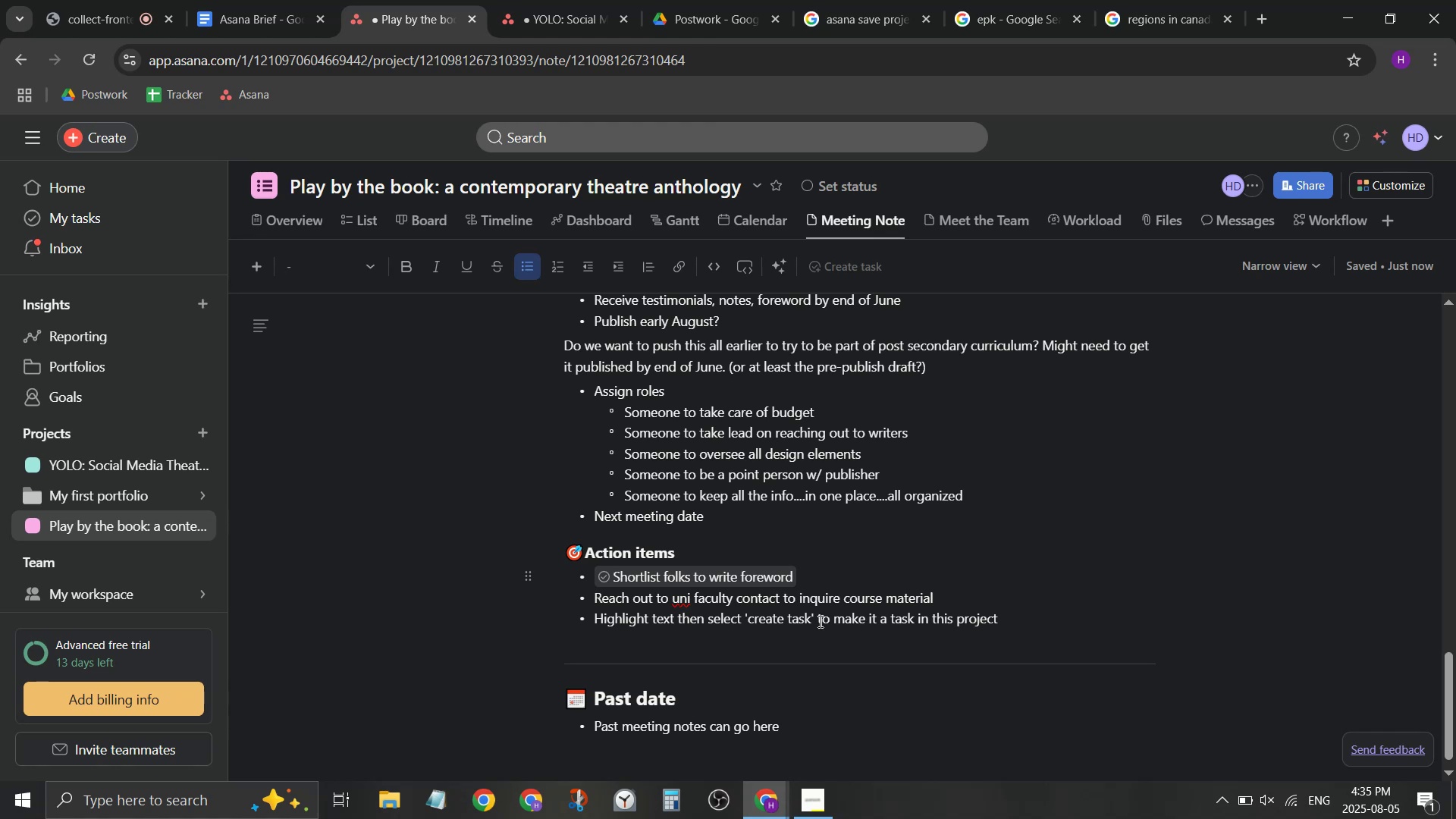 
hold_key(key=ShiftLeft, duration=0.8)
 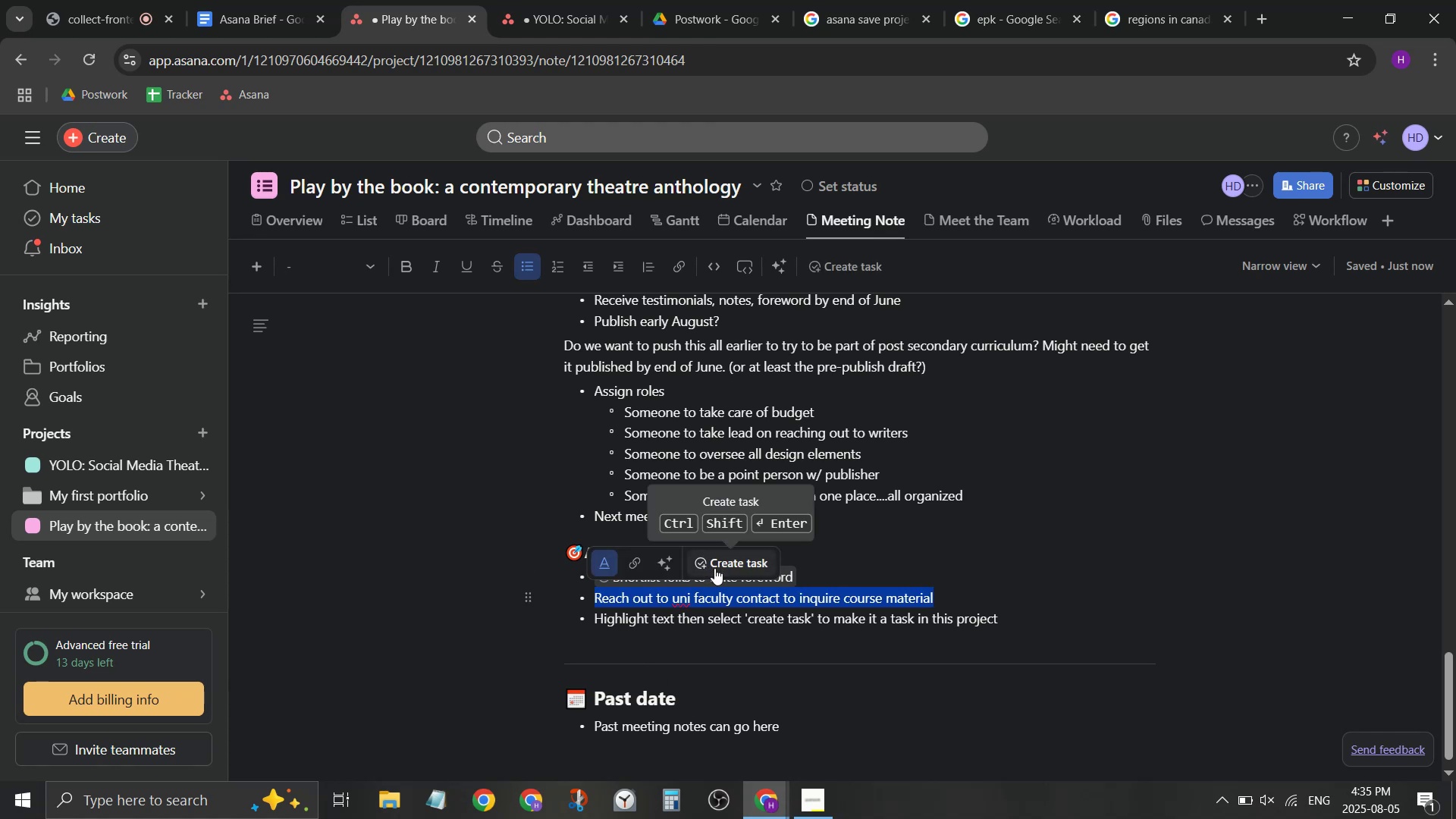 
left_click([719, 563])
 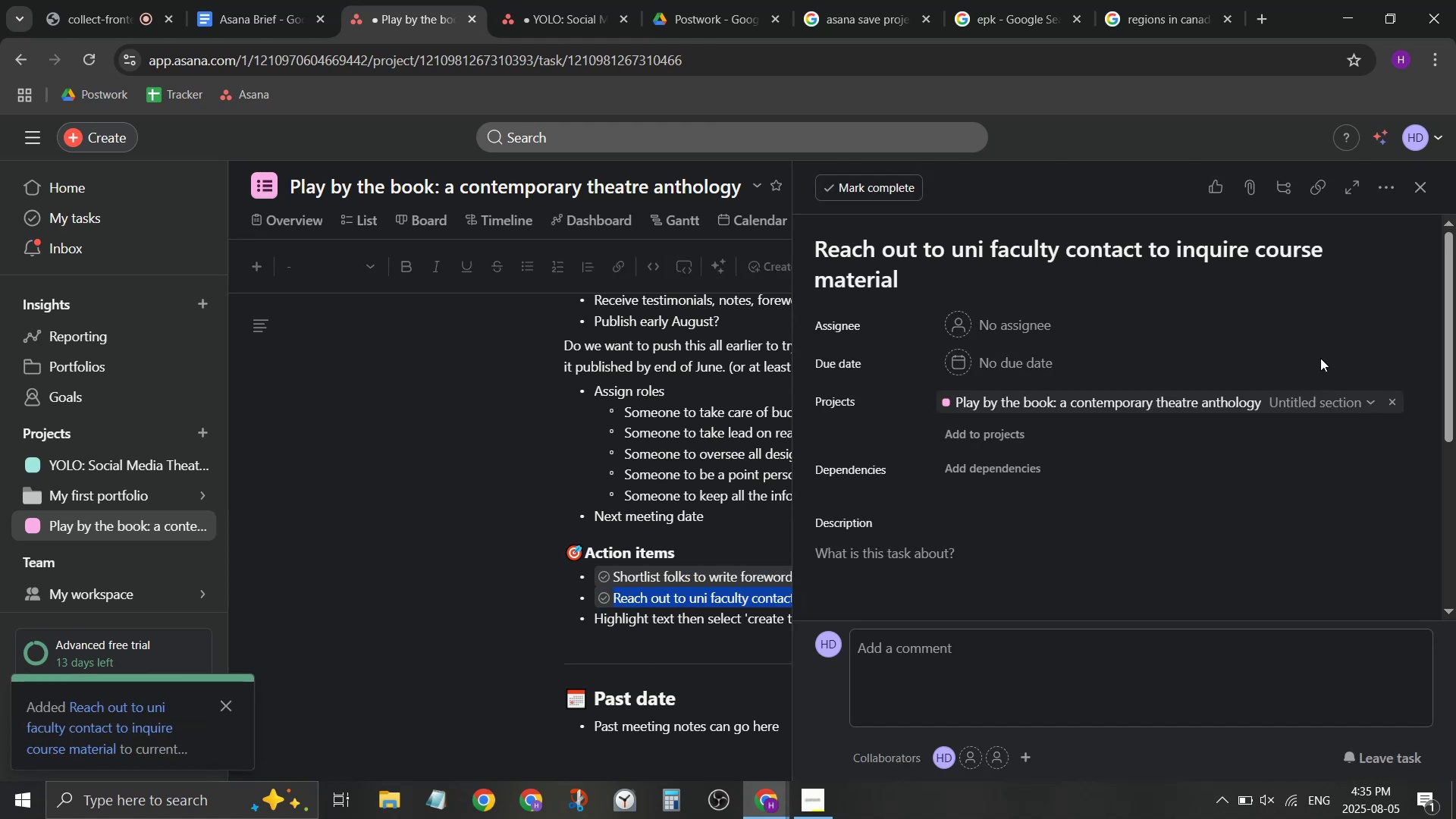 
wait(5.01)
 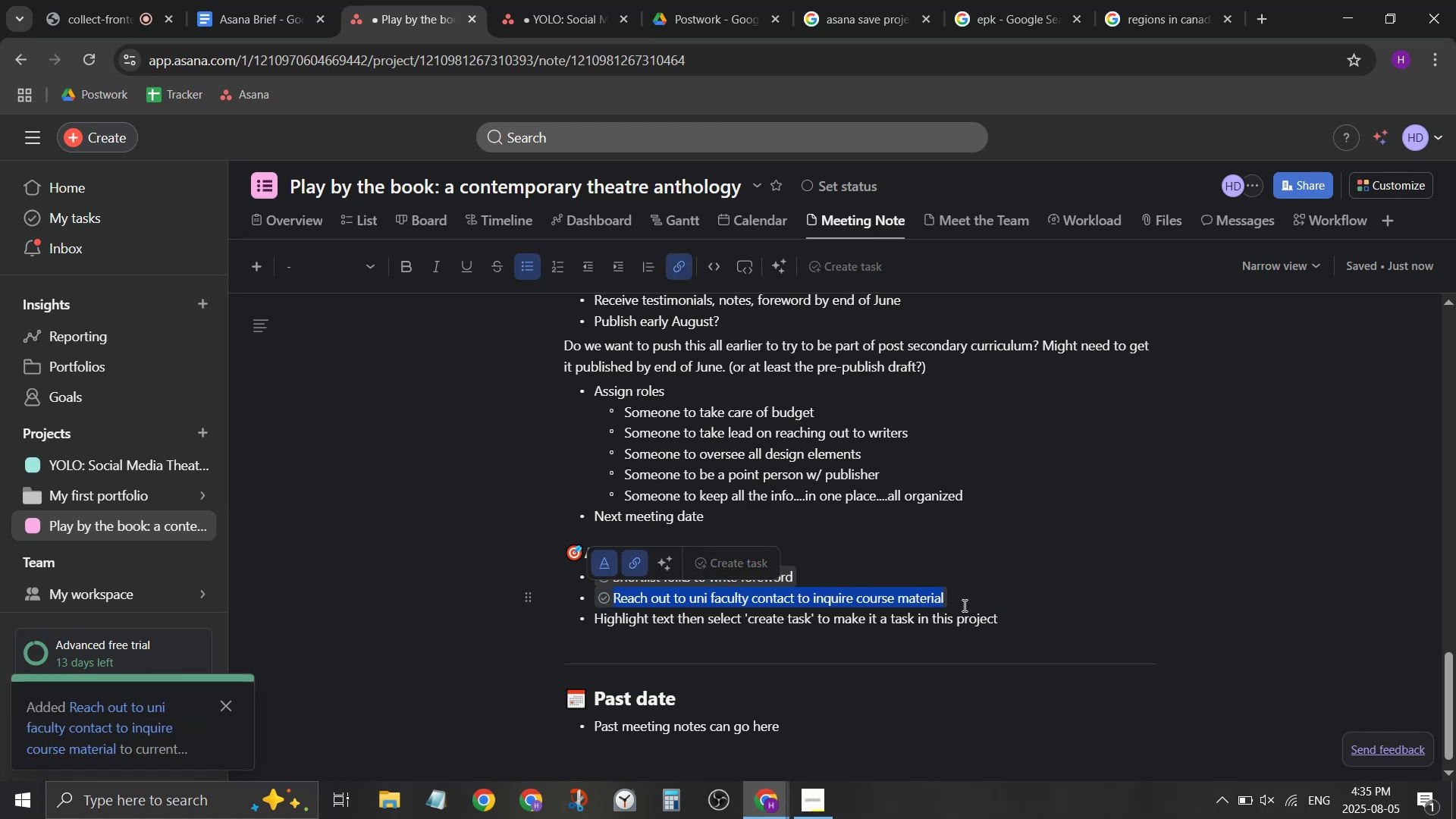 
left_click([1352, 487])
 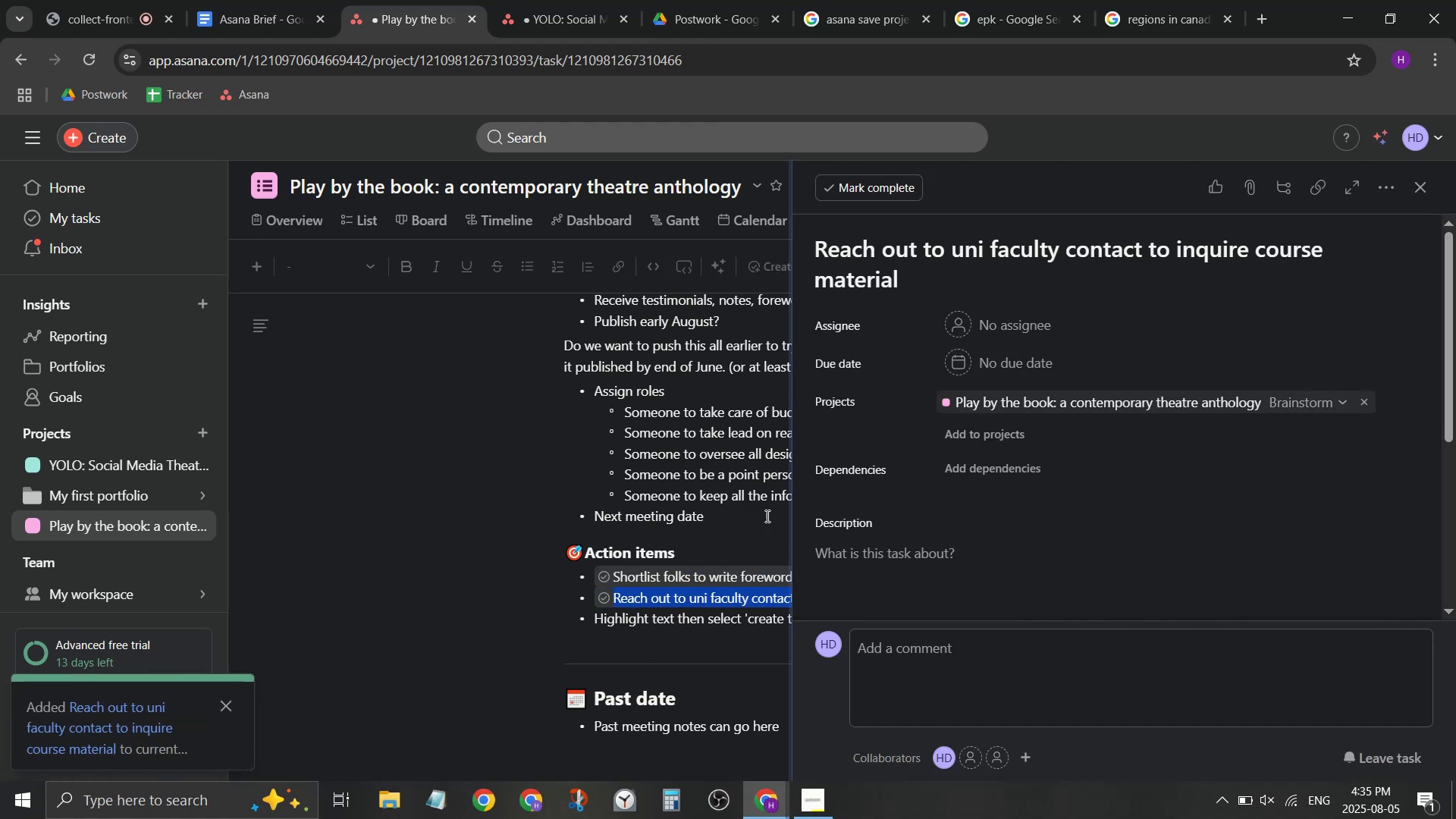 
left_click([738, 529])
 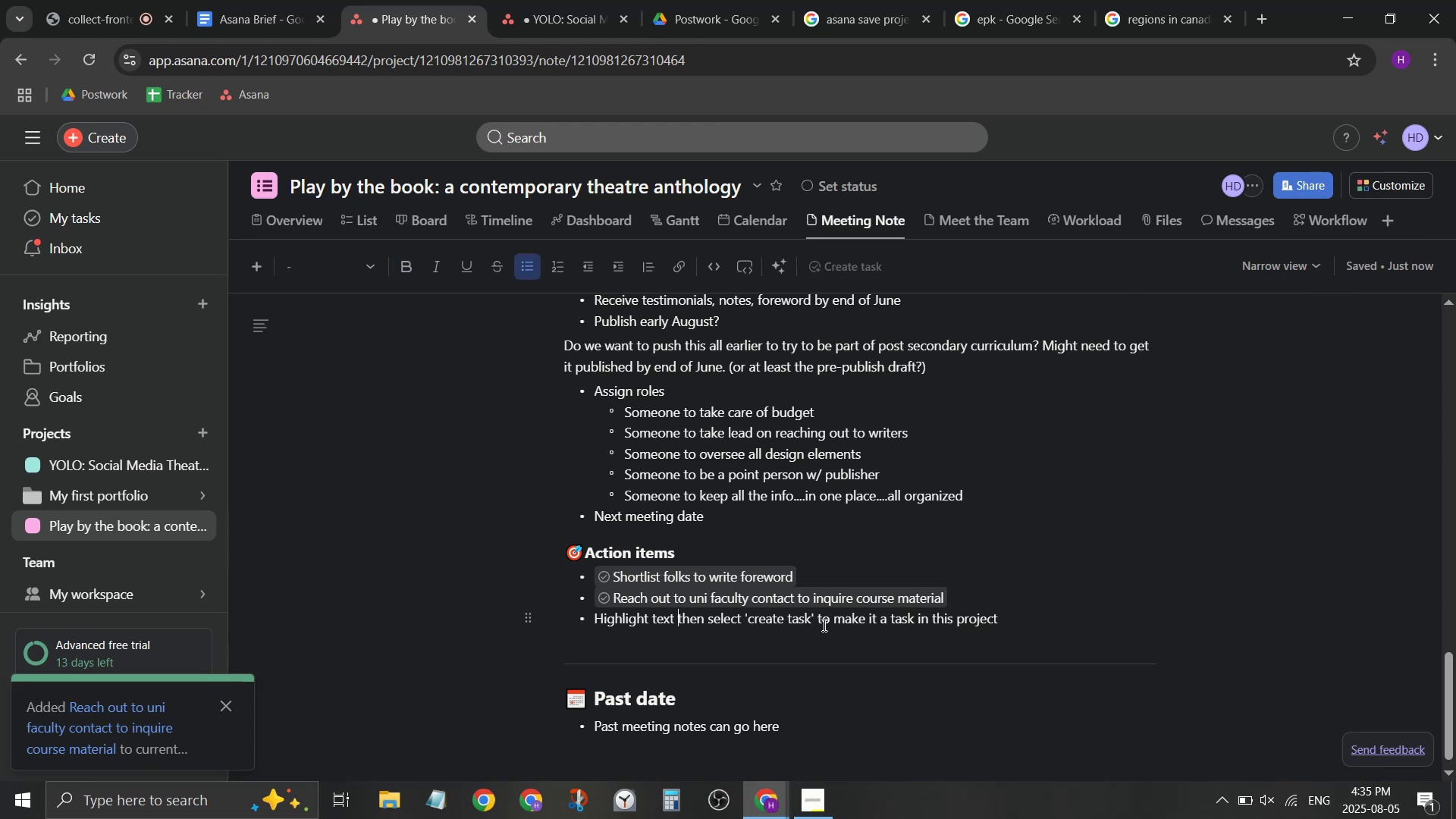 
left_click_drag(start_coordinate=[1043, 617], to_coordinate=[537, 633])
 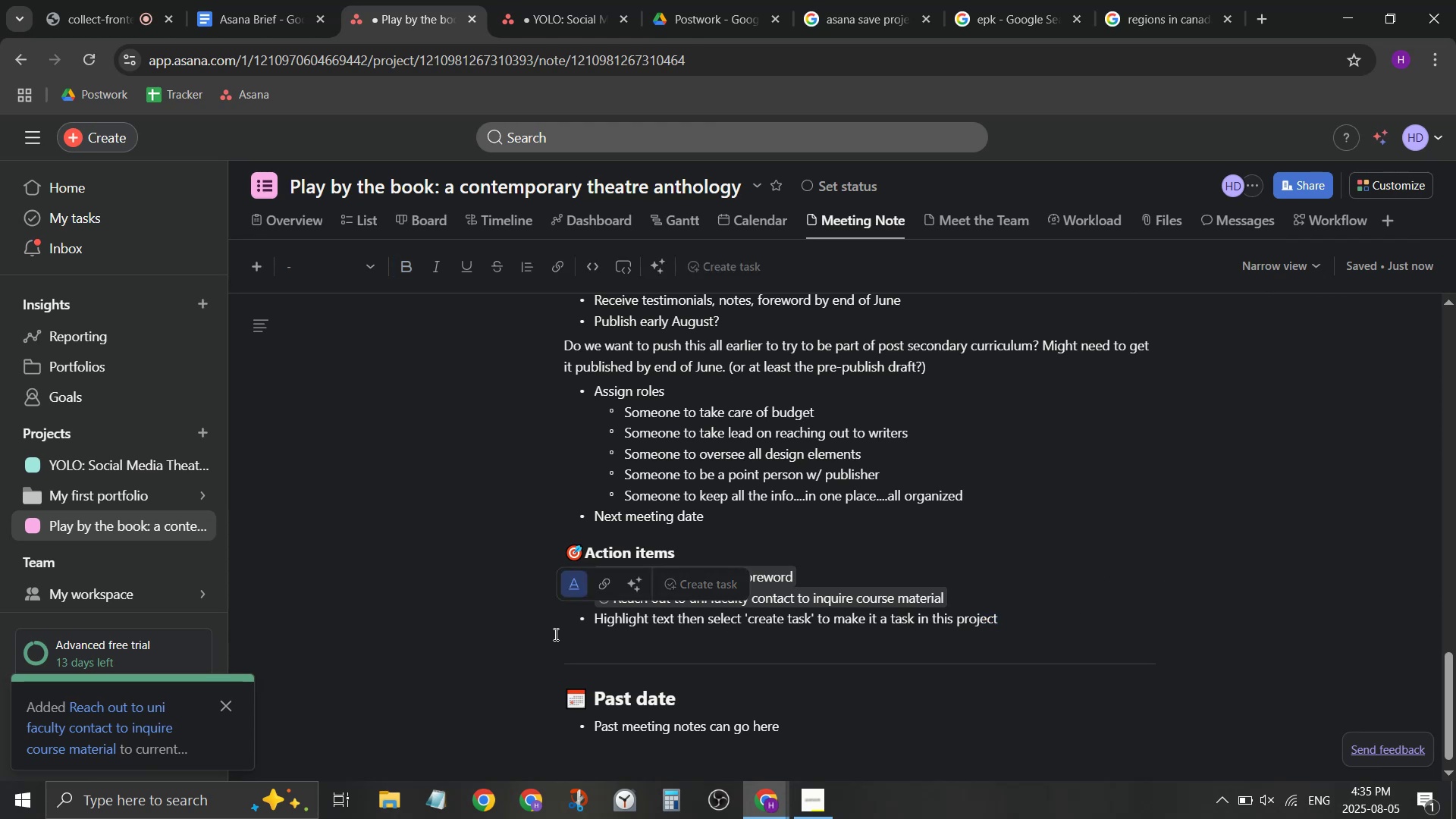 
left_click([604, 640])
 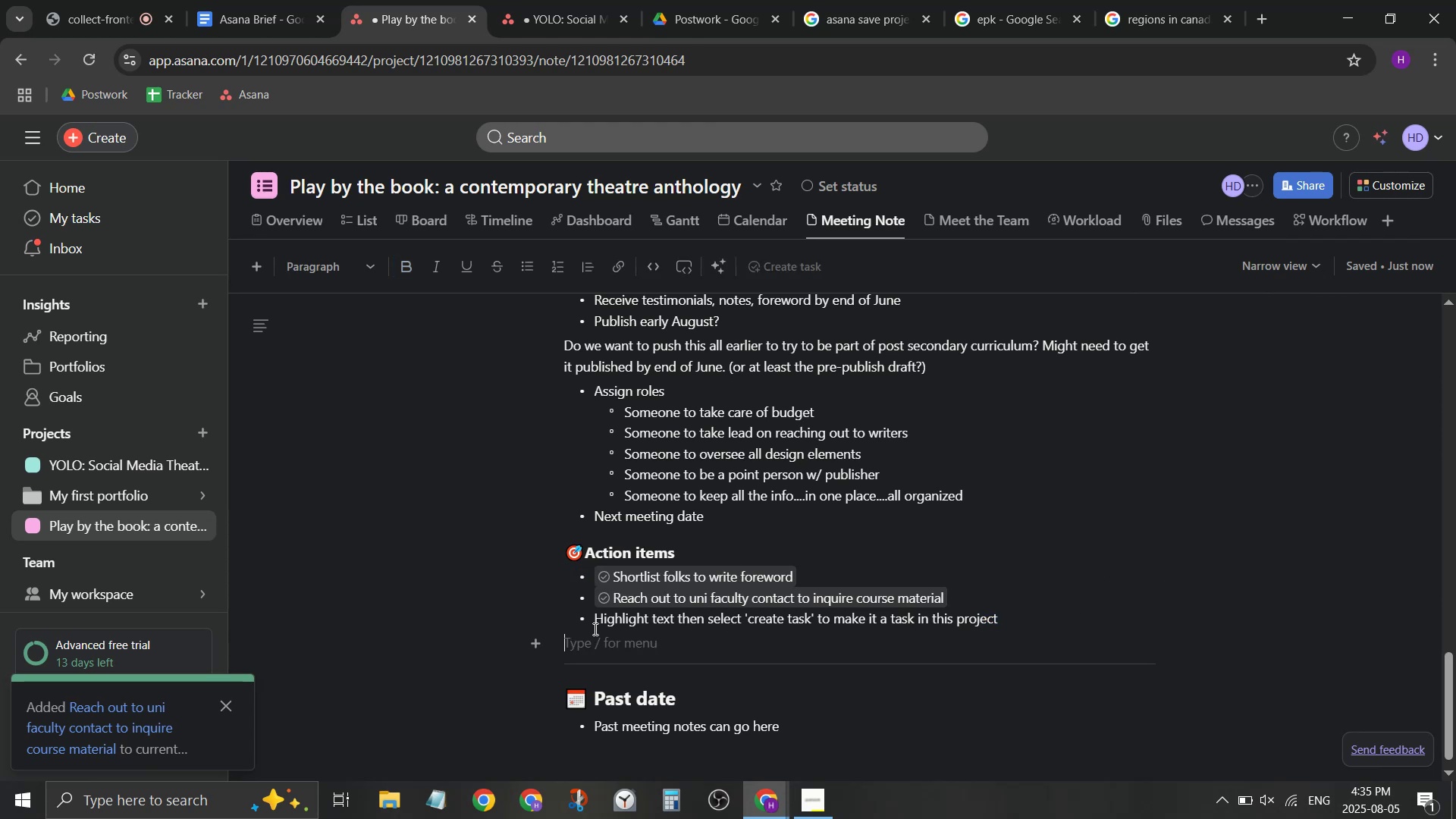 
left_click_drag(start_coordinate=[589, 625], to_coordinate=[1018, 619])
 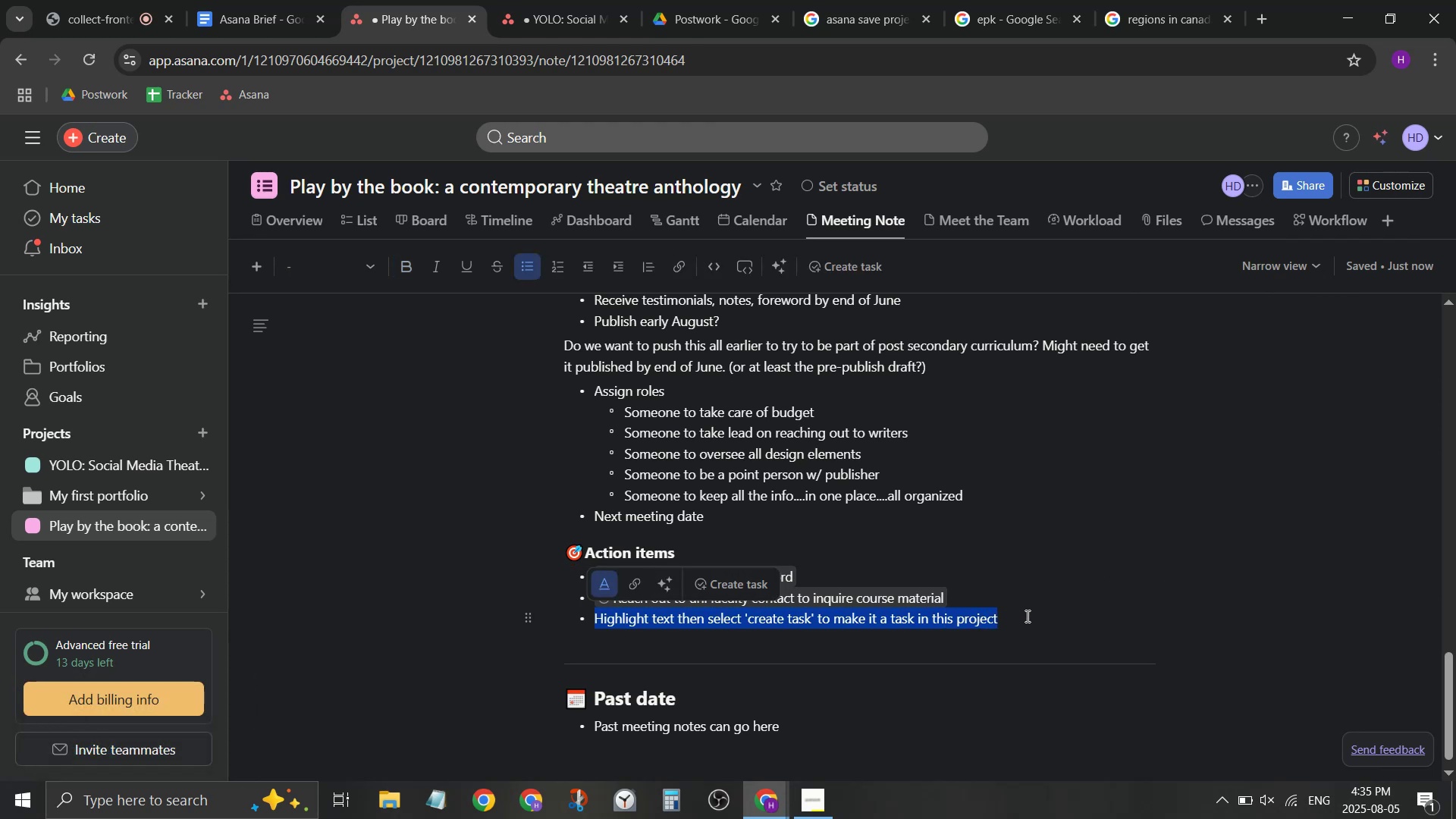 
key(Backspace)
 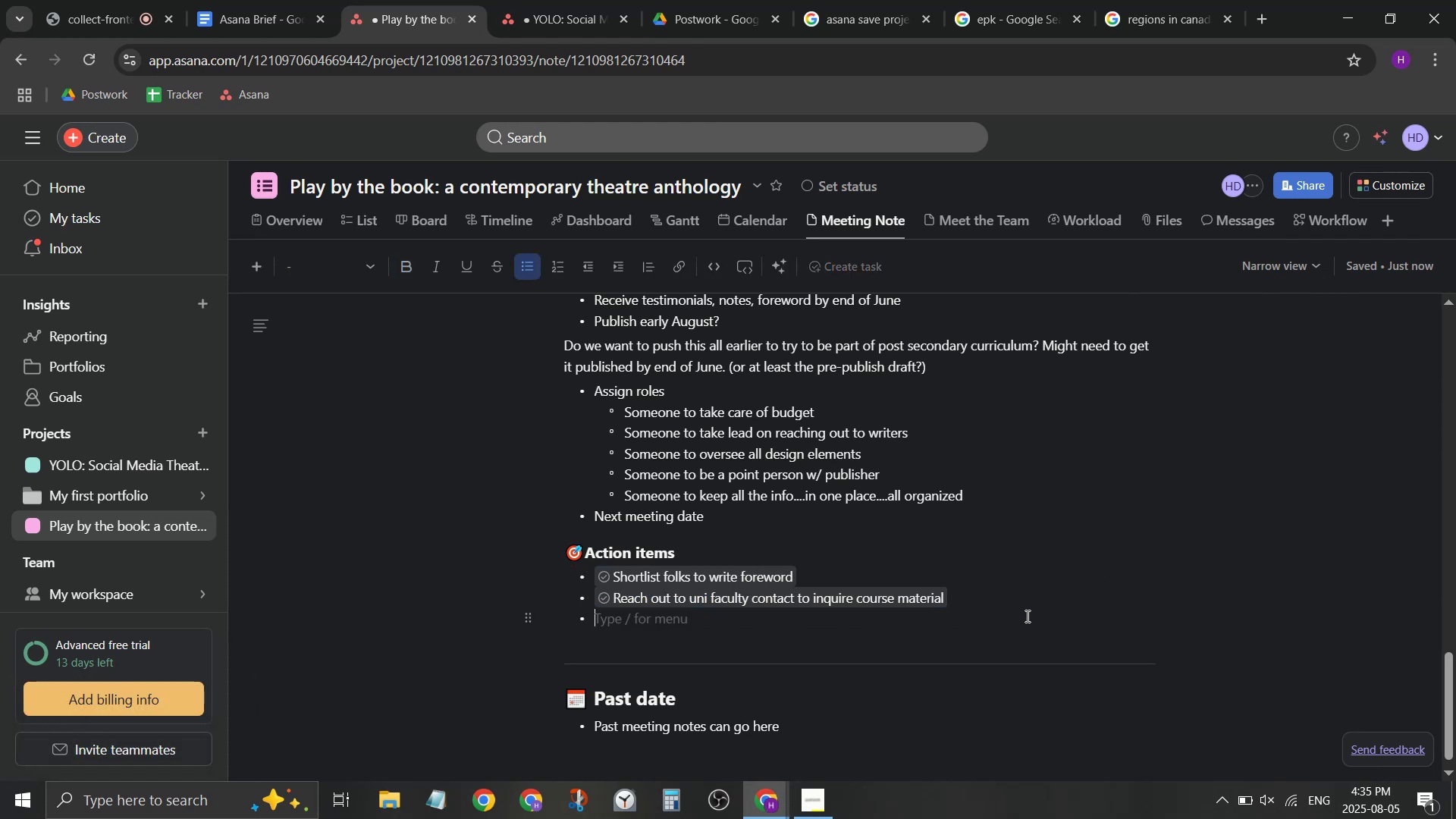 
key(Backspace)
 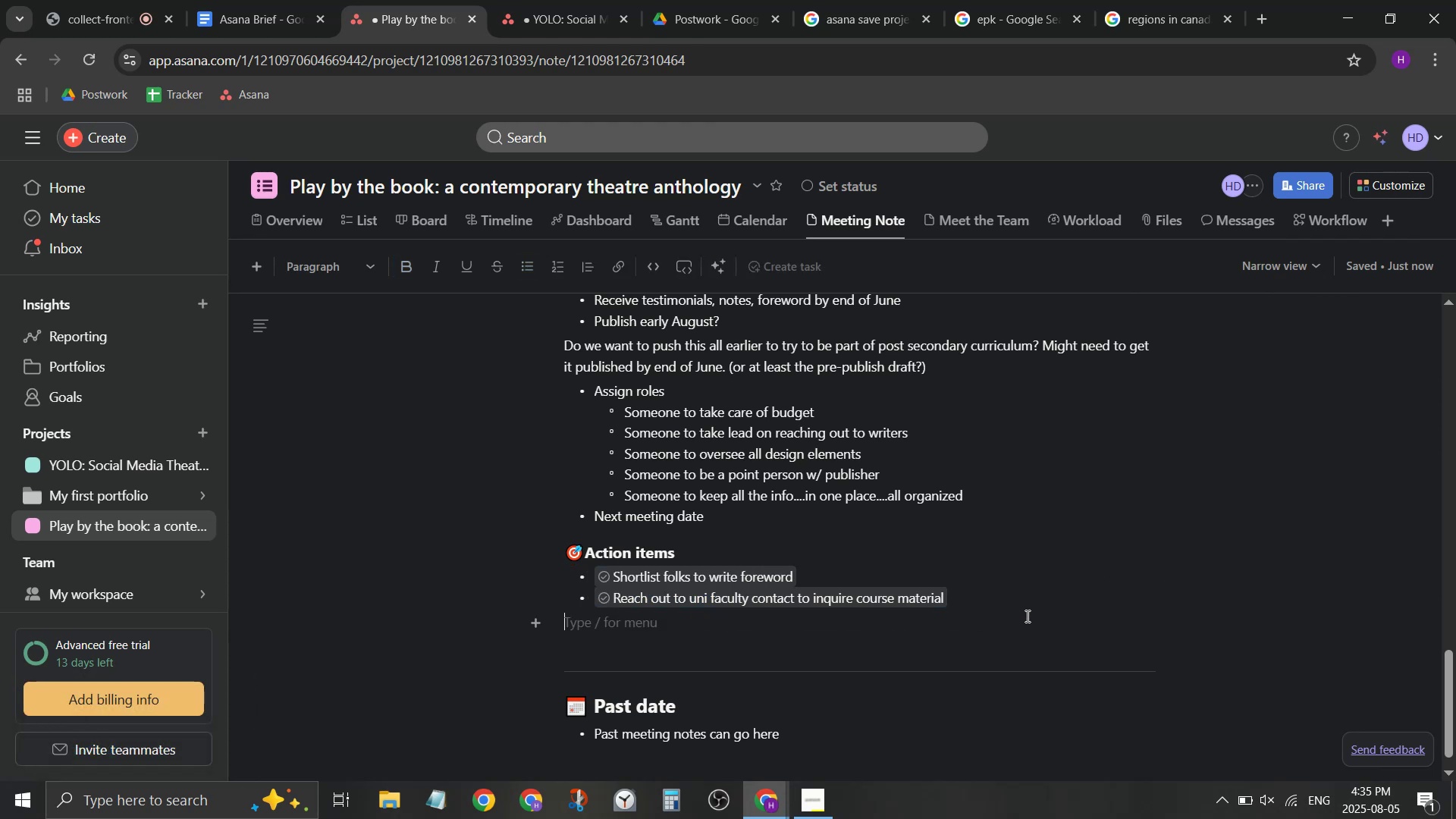 
scroll: coordinate [1015, 639], scroll_direction: up, amount: 3.0
 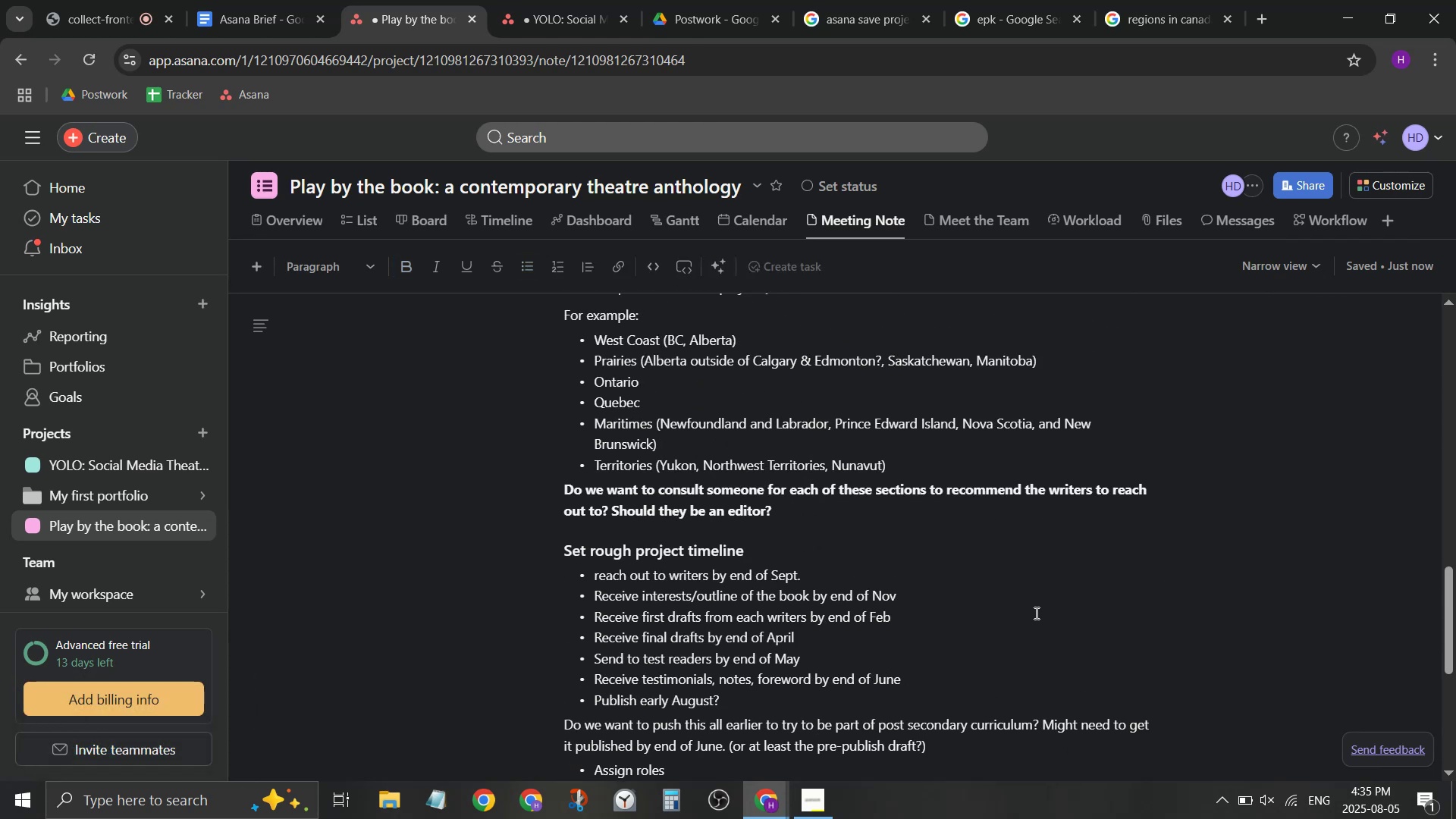 
scroll: coordinate [1033, 613], scroll_direction: down, amount: 2.0
 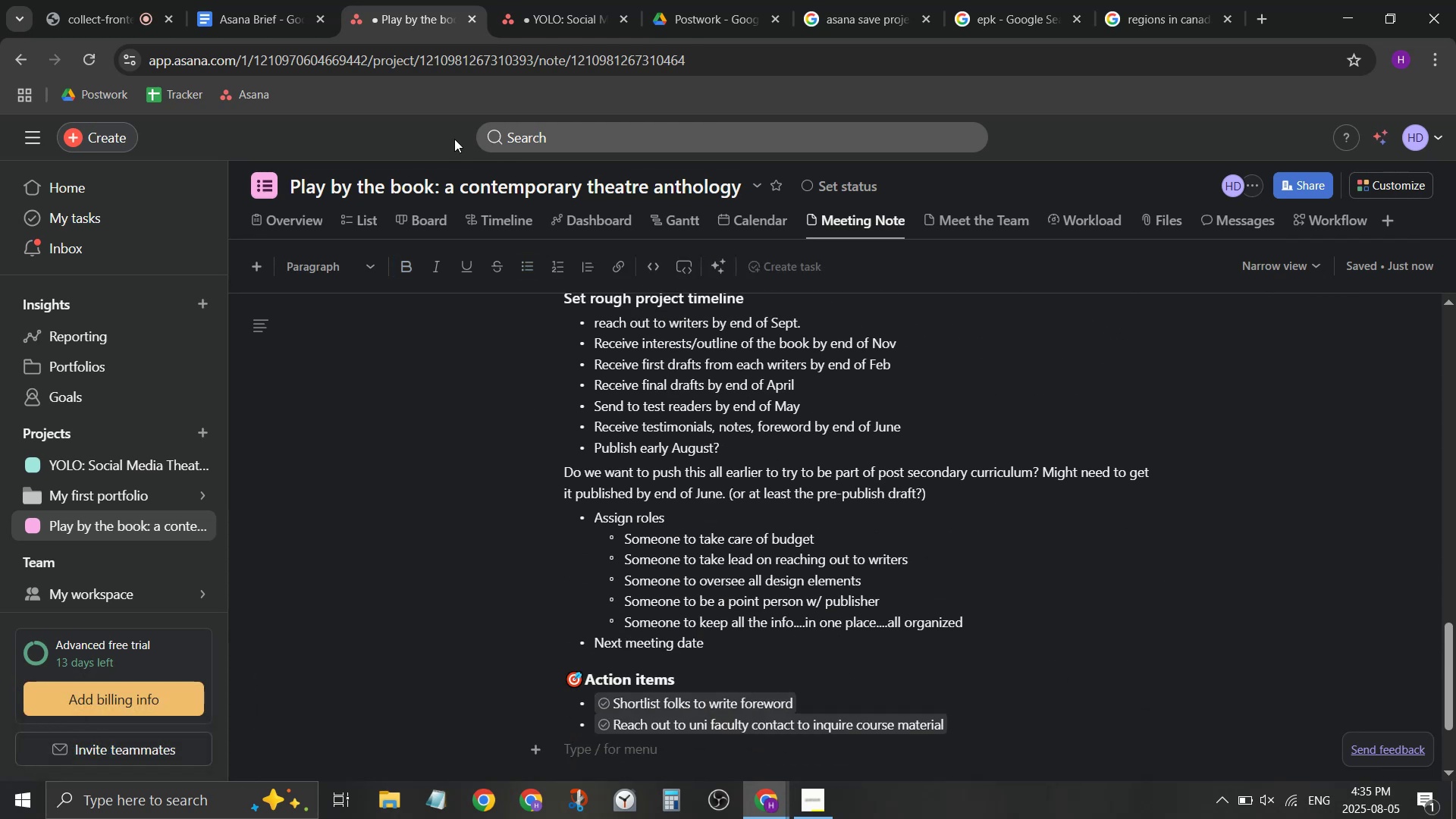 
left_click([239, 0])
 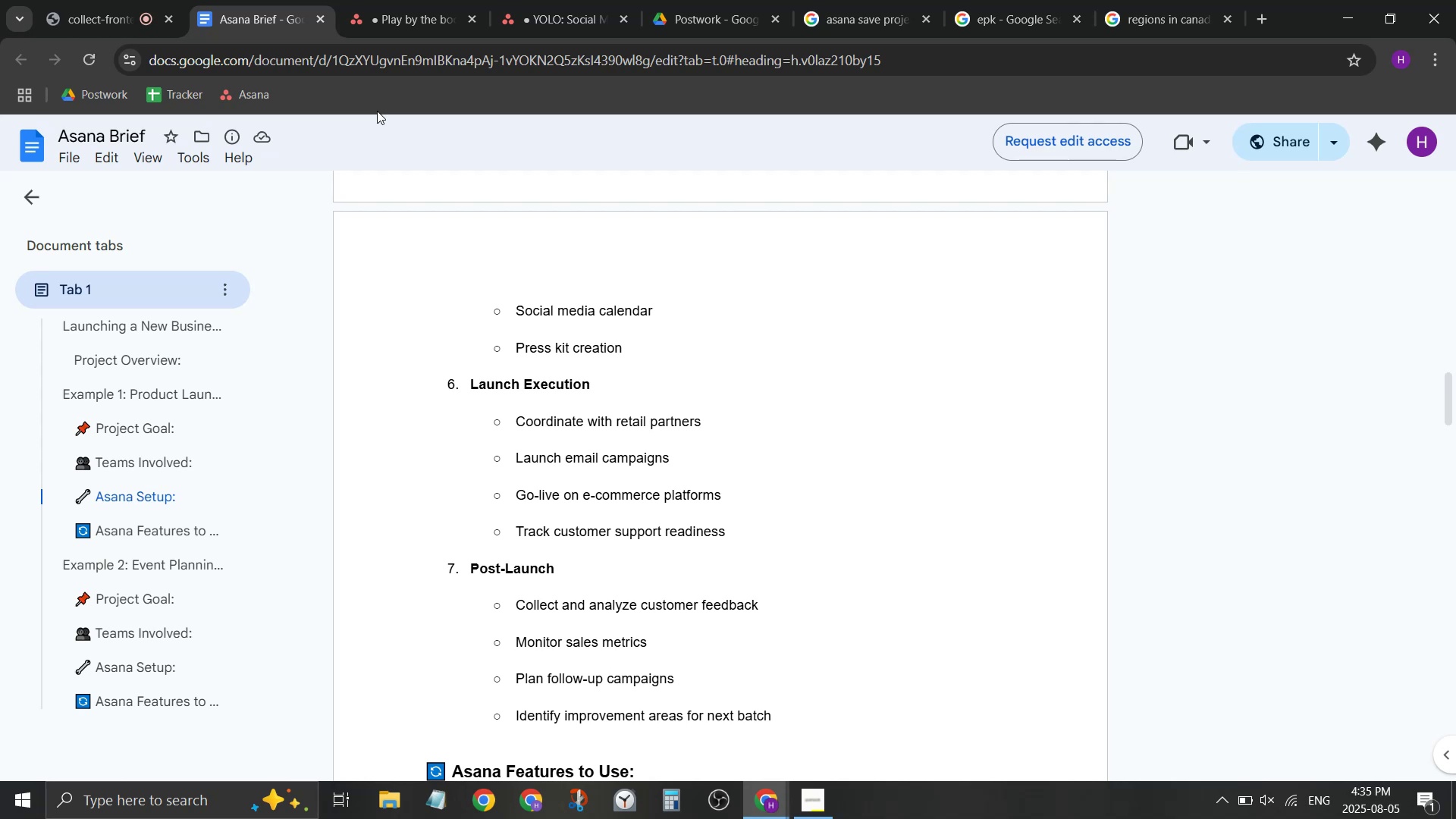 
left_click([134, 0])
 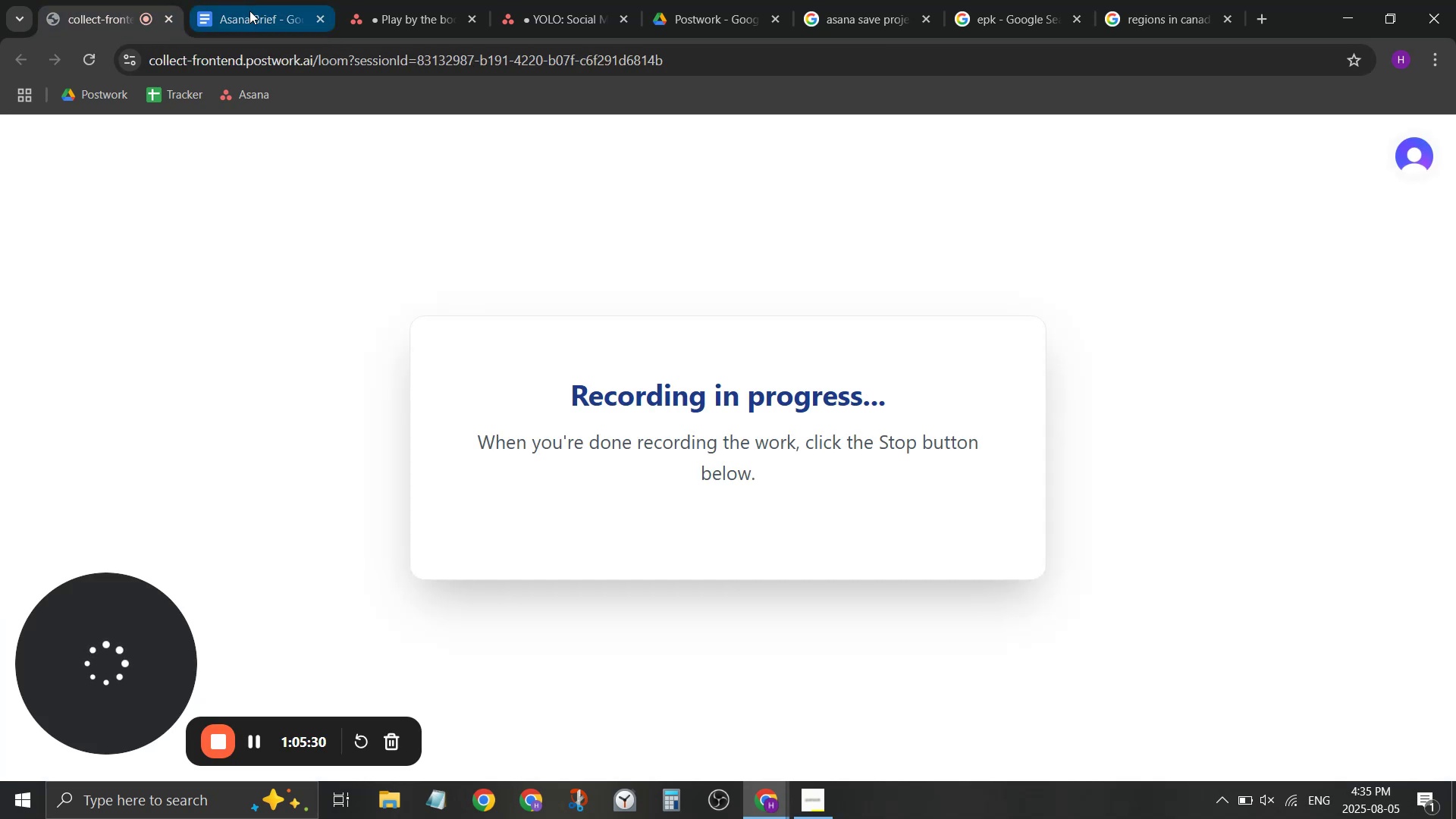 
left_click([253, 9])
 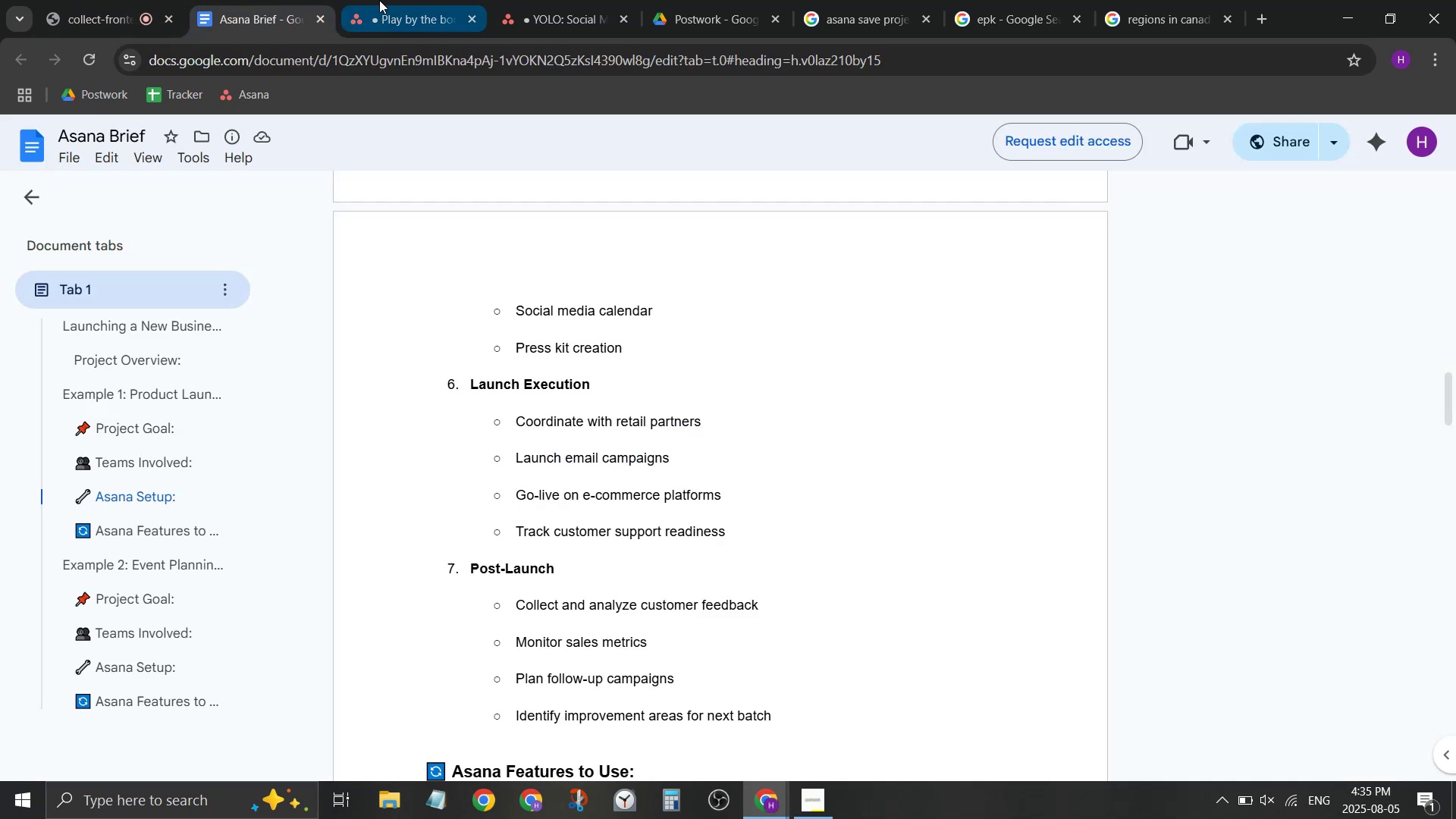 
left_click([379, 0])
 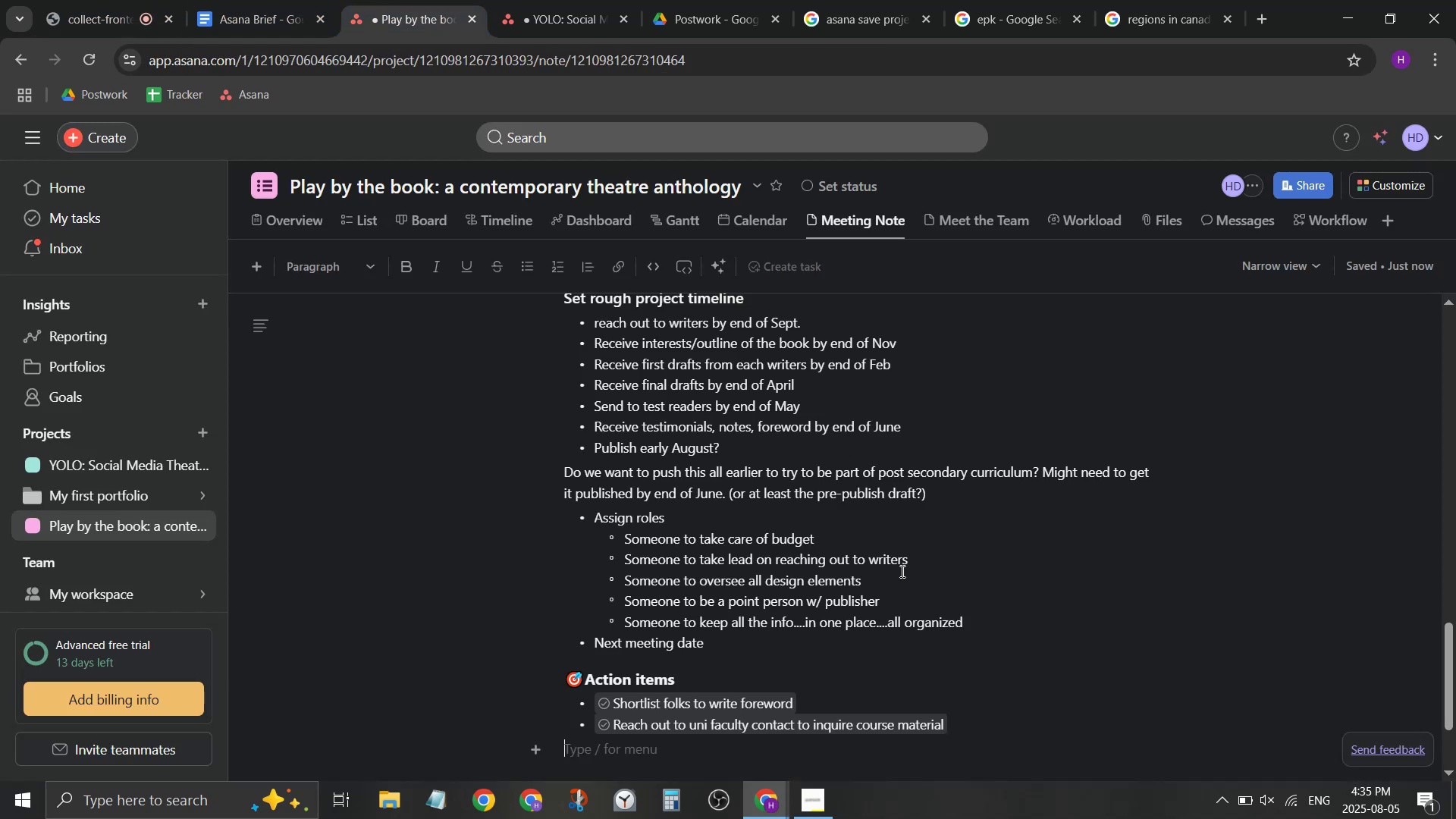 
scroll: coordinate [899, 582], scroll_direction: up, amount: 8.0
 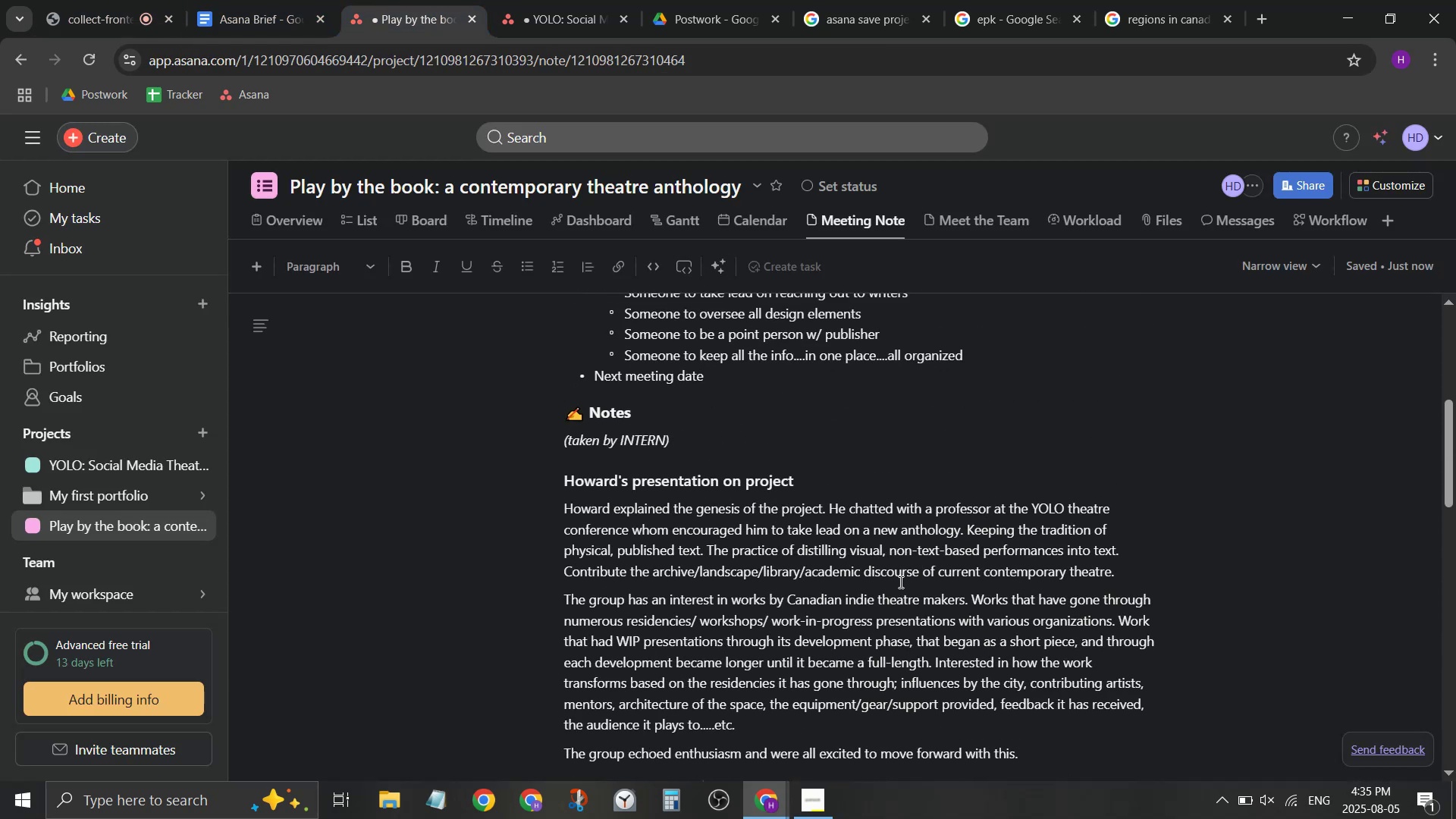 
scroll: coordinate [889, 579], scroll_direction: down, amount: 10.0
 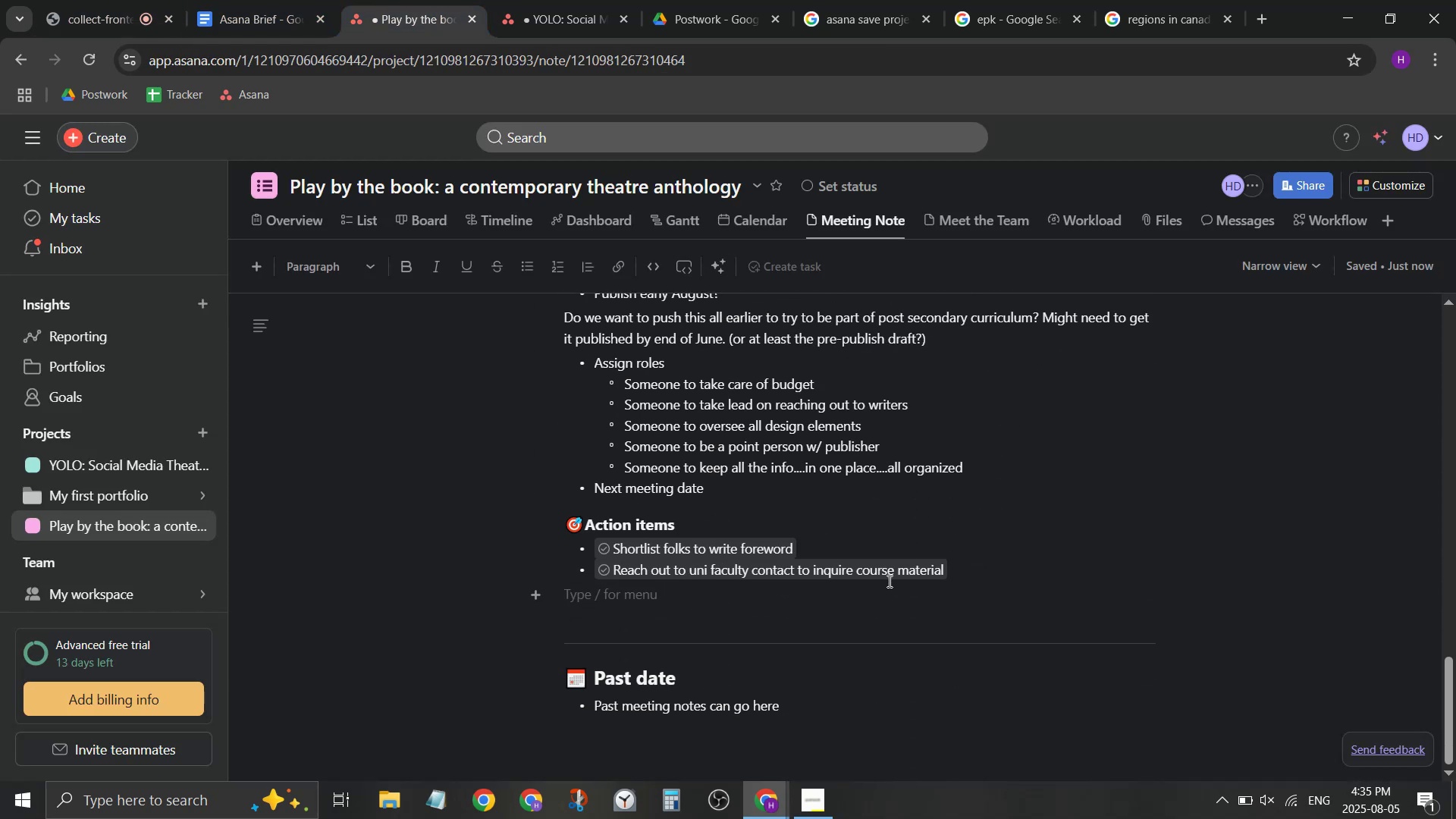 
scroll: coordinate [884, 582], scroll_direction: up, amount: 3.0
 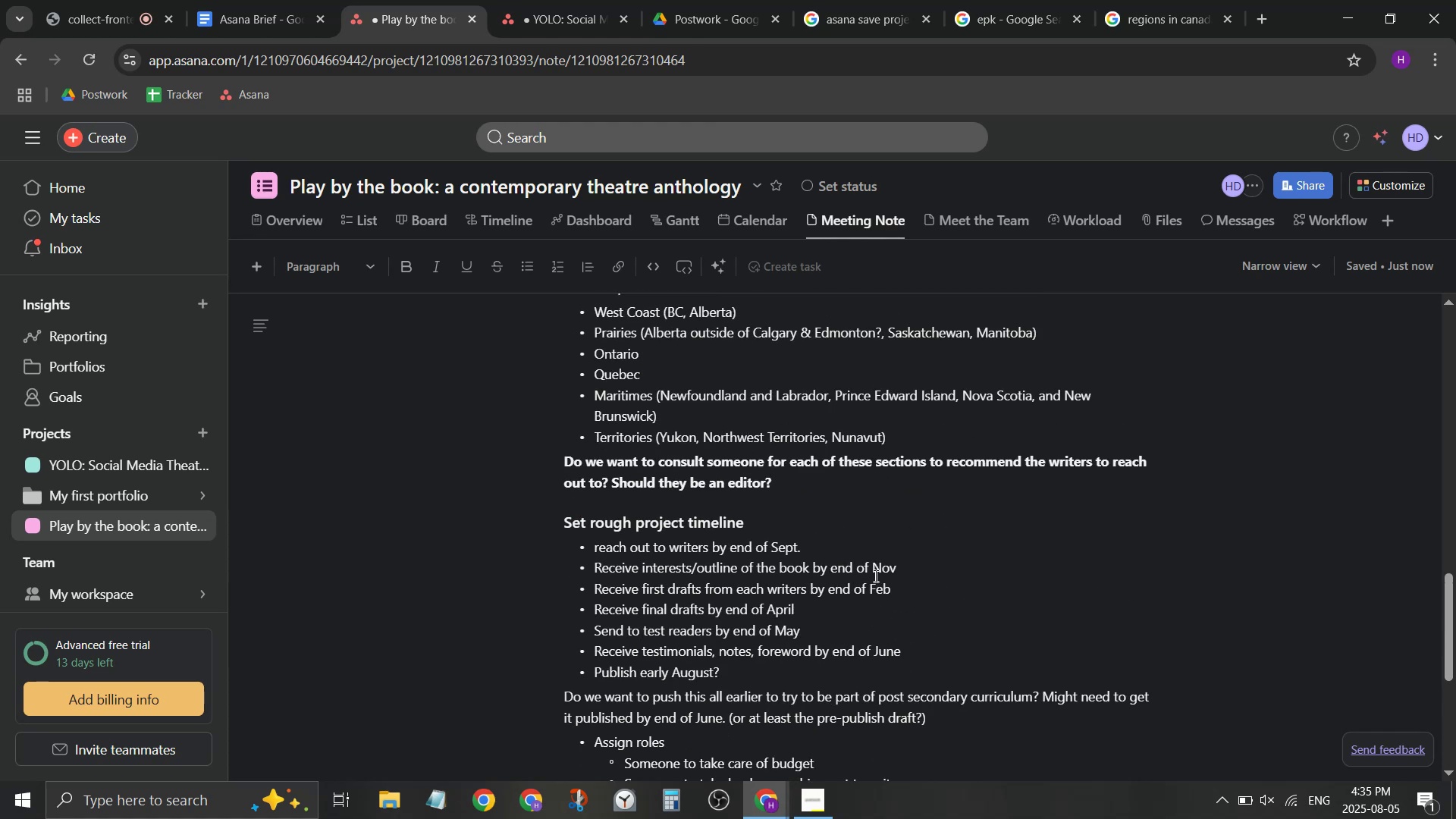 
scroll: coordinate [874, 576], scroll_direction: down, amount: 1.0
 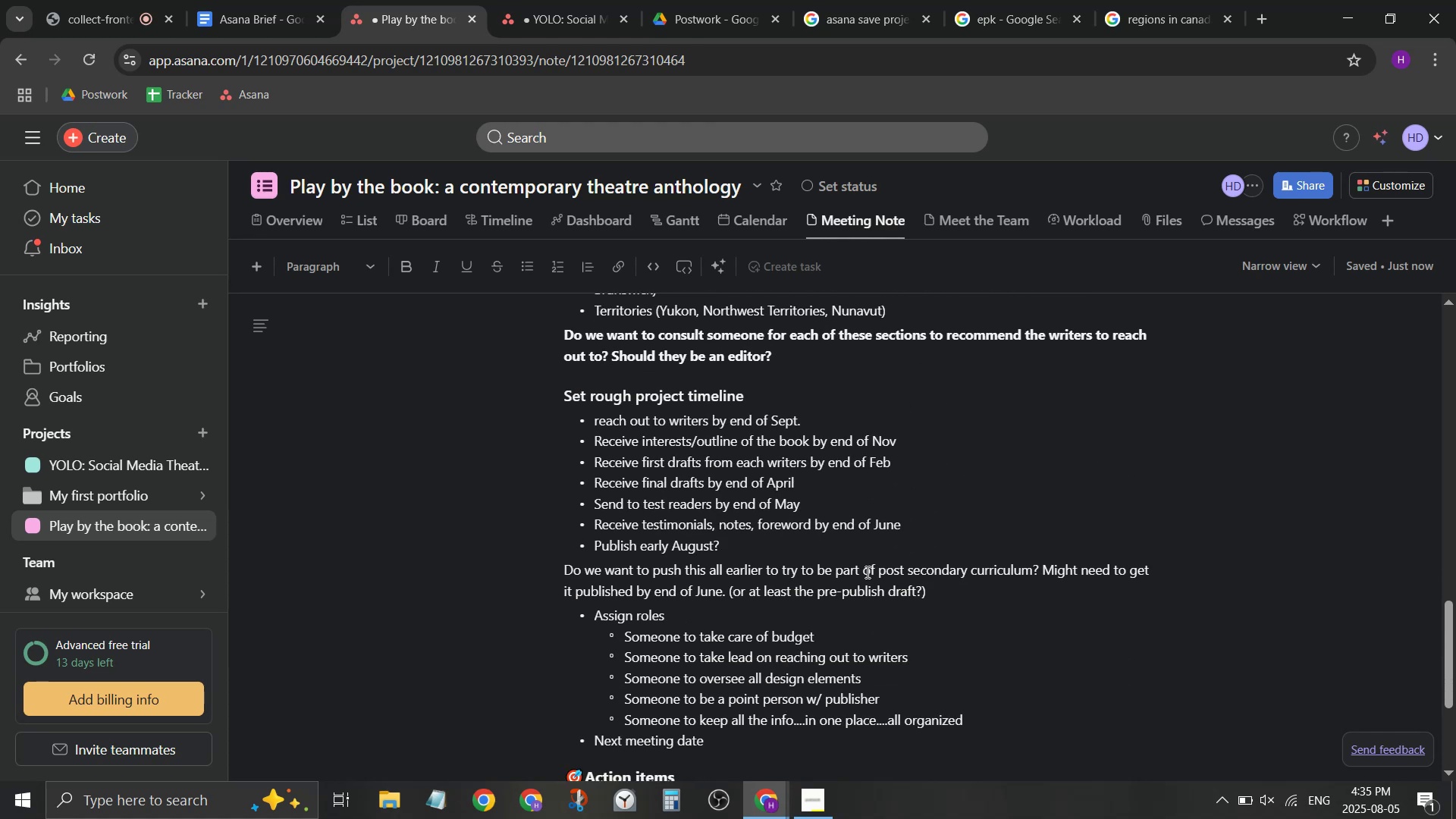 
scroll: coordinate [624, 413], scroll_direction: up, amount: 7.0
 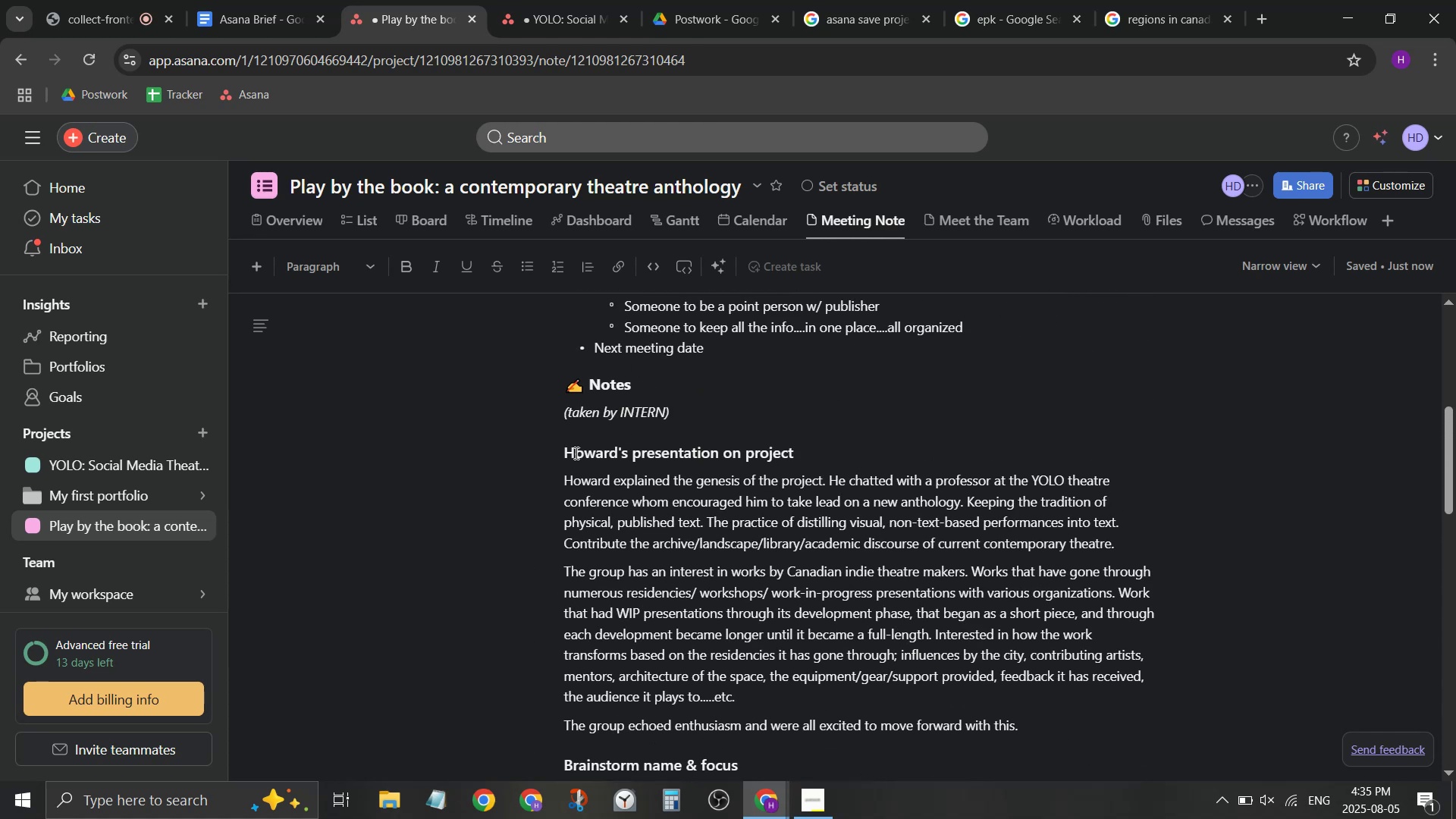 
left_click_drag(start_coordinate=[554, 453], to_coordinate=[804, 436])
 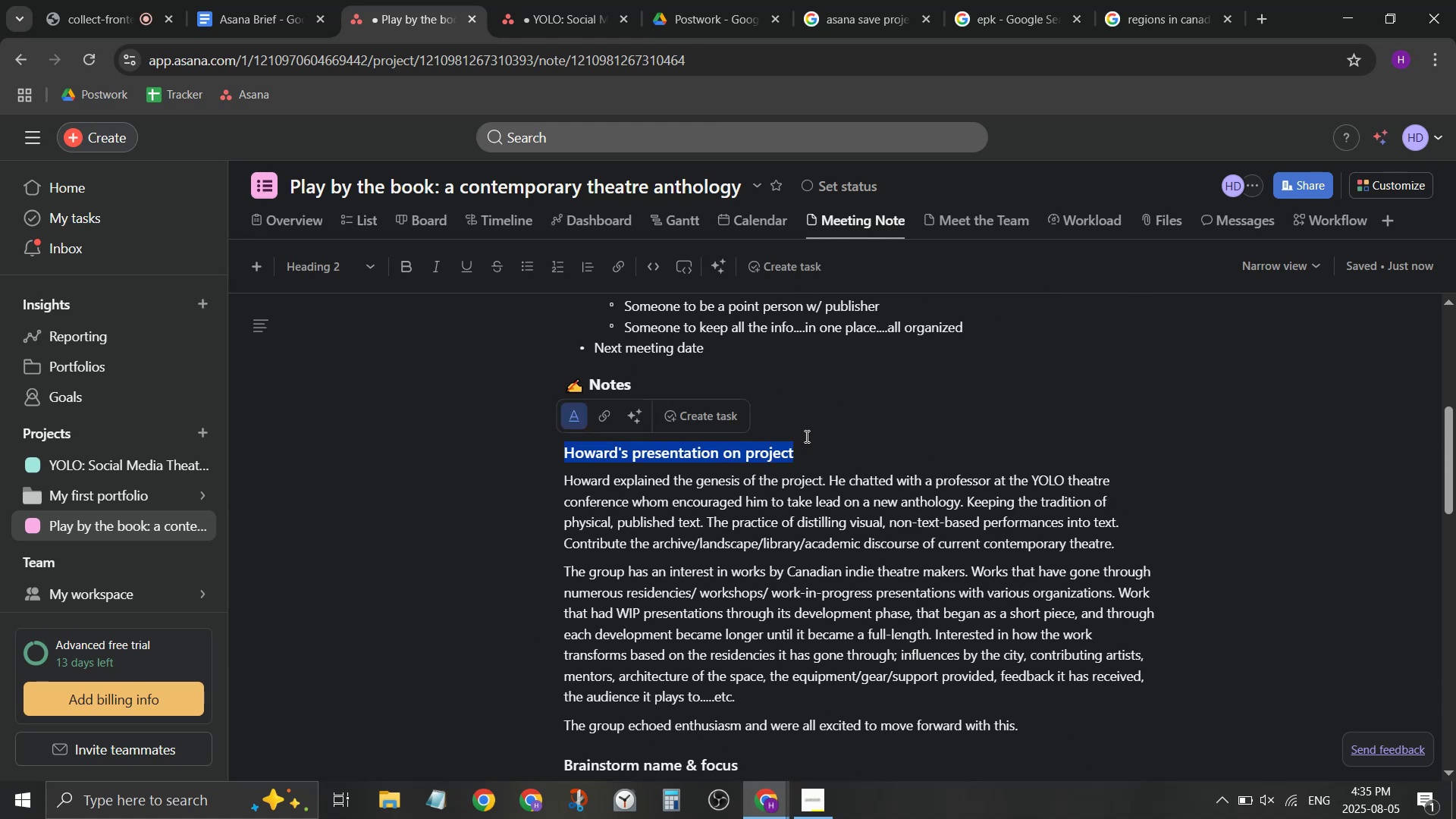 
key(Control+ControlLeft)
 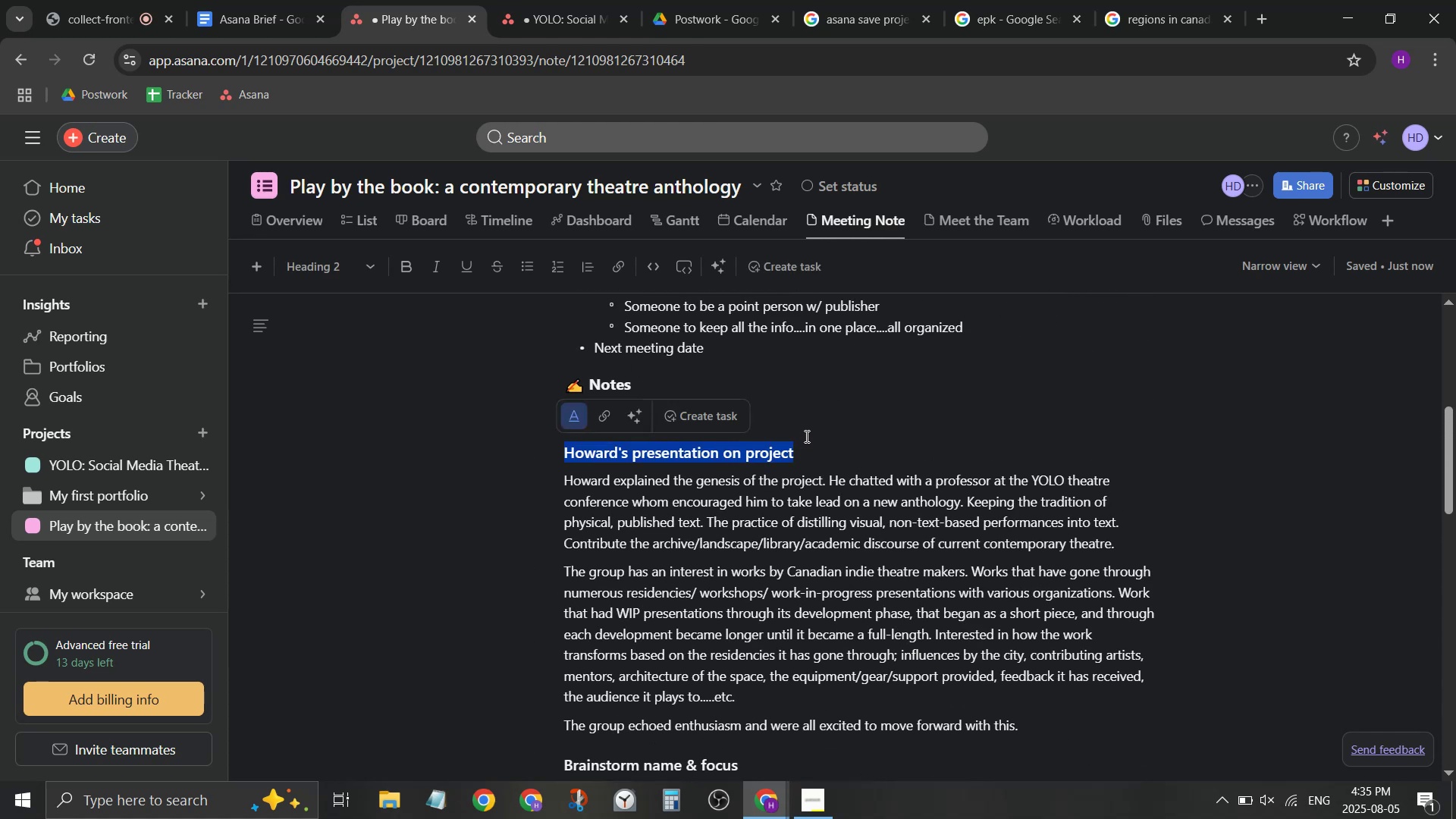 
key(Control+U)
 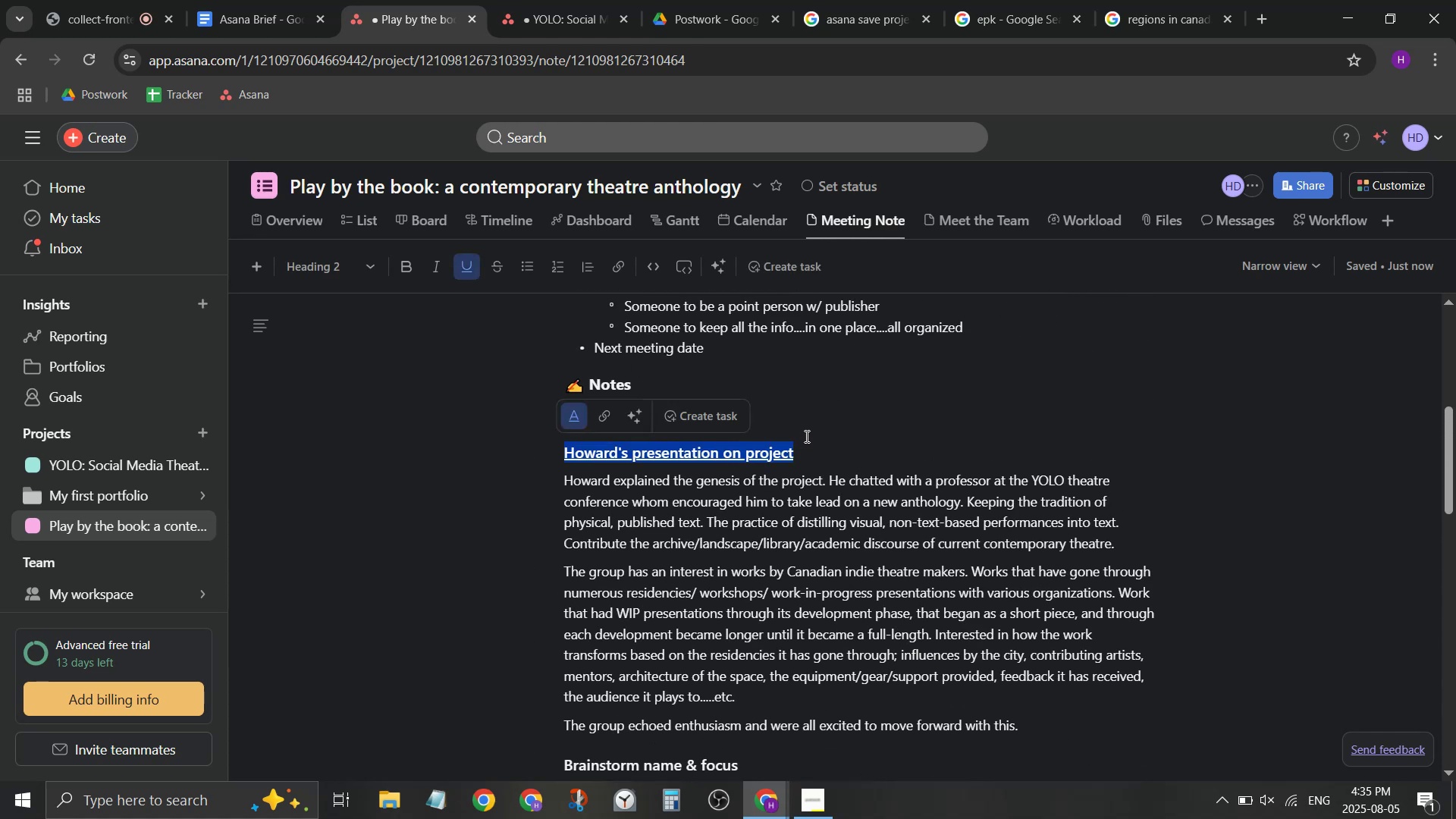 
scroll: coordinate [827, 497], scroll_direction: down, amount: 2.0
 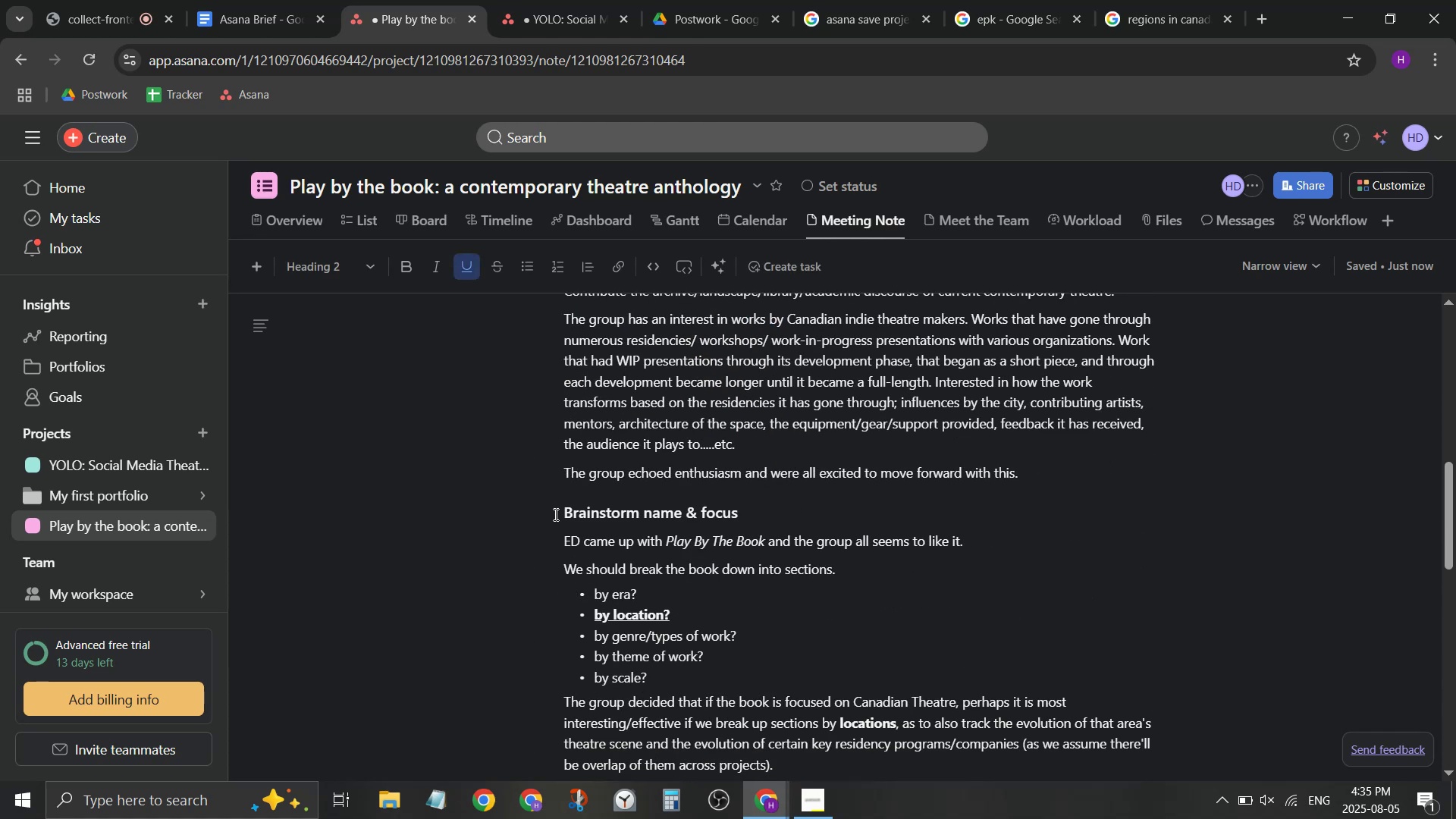 
left_click_drag(start_coordinate=[544, 516], to_coordinate=[852, 507])
 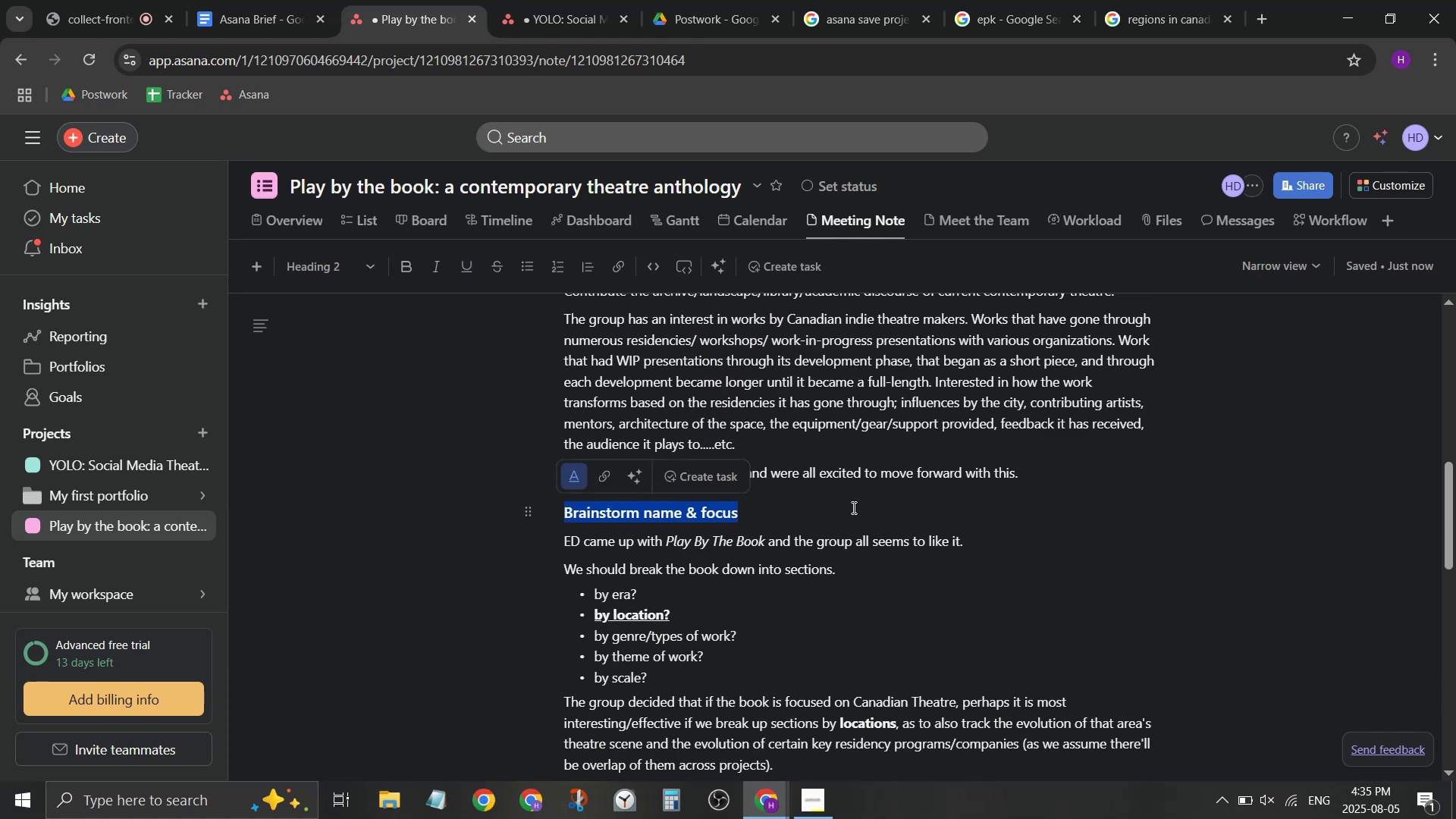 
key(Control+ControlLeft)
 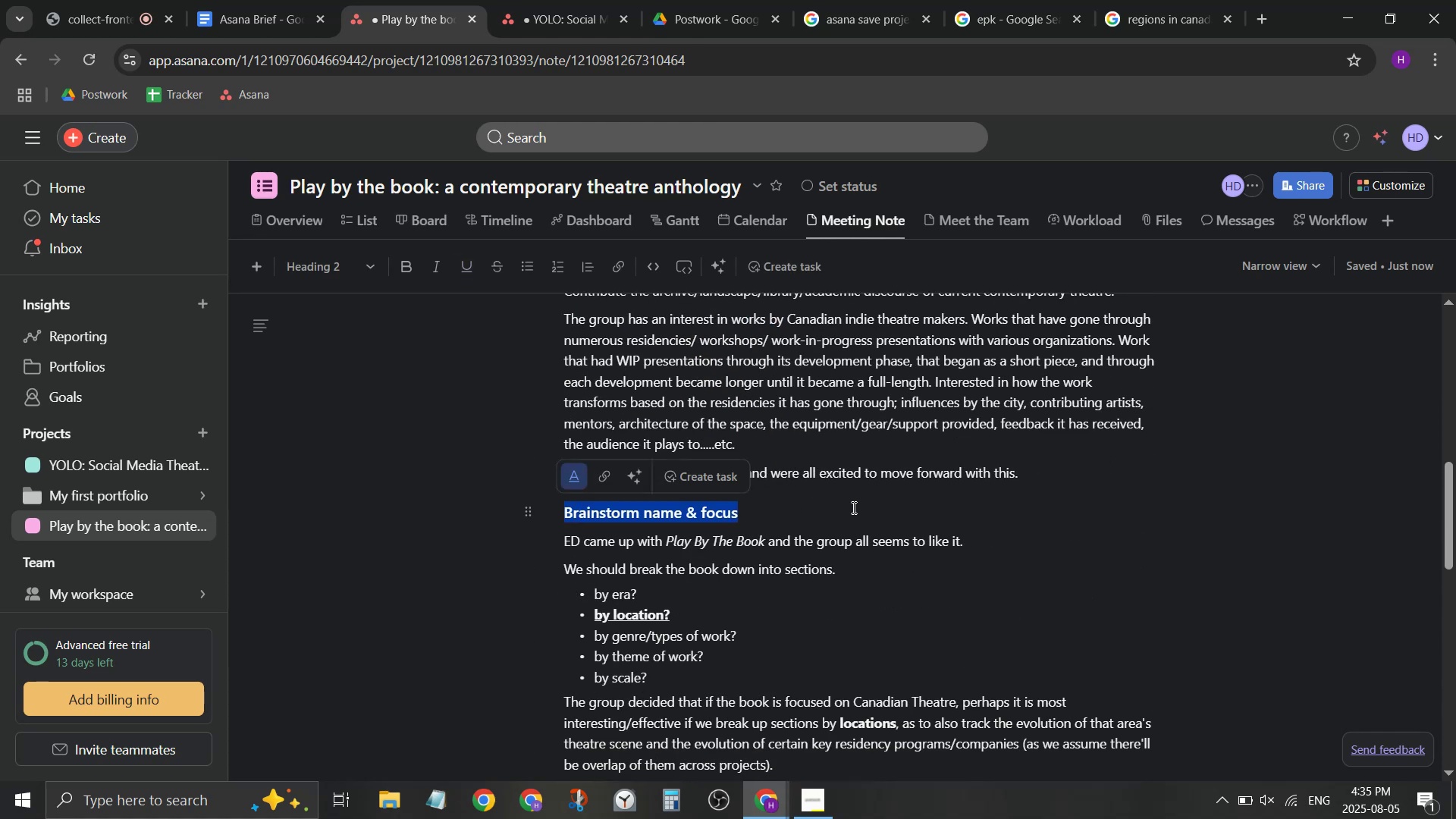 
key(Control+U)
 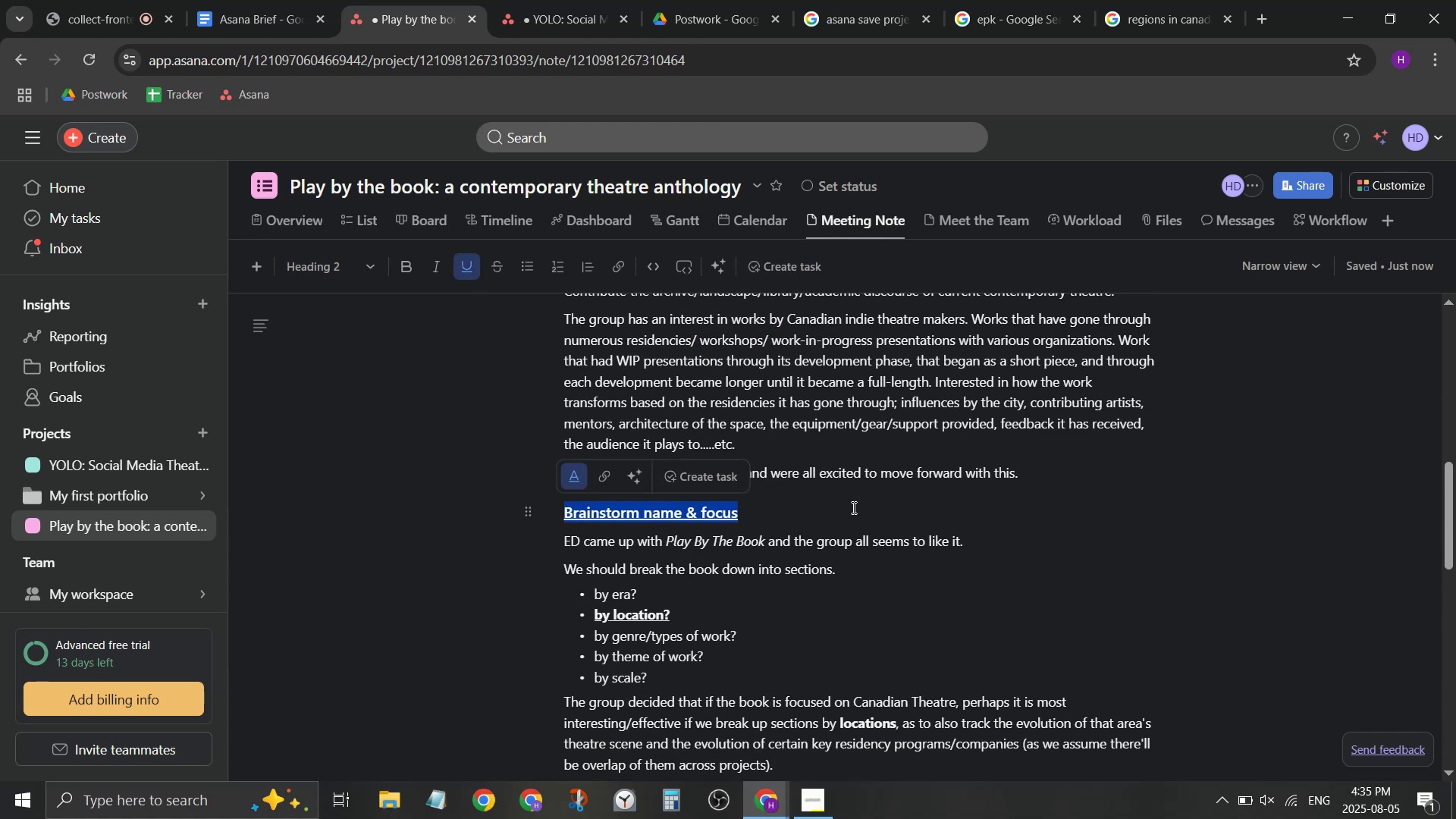 
scroll: coordinate [623, 492], scroll_direction: down, amount: 4.0
 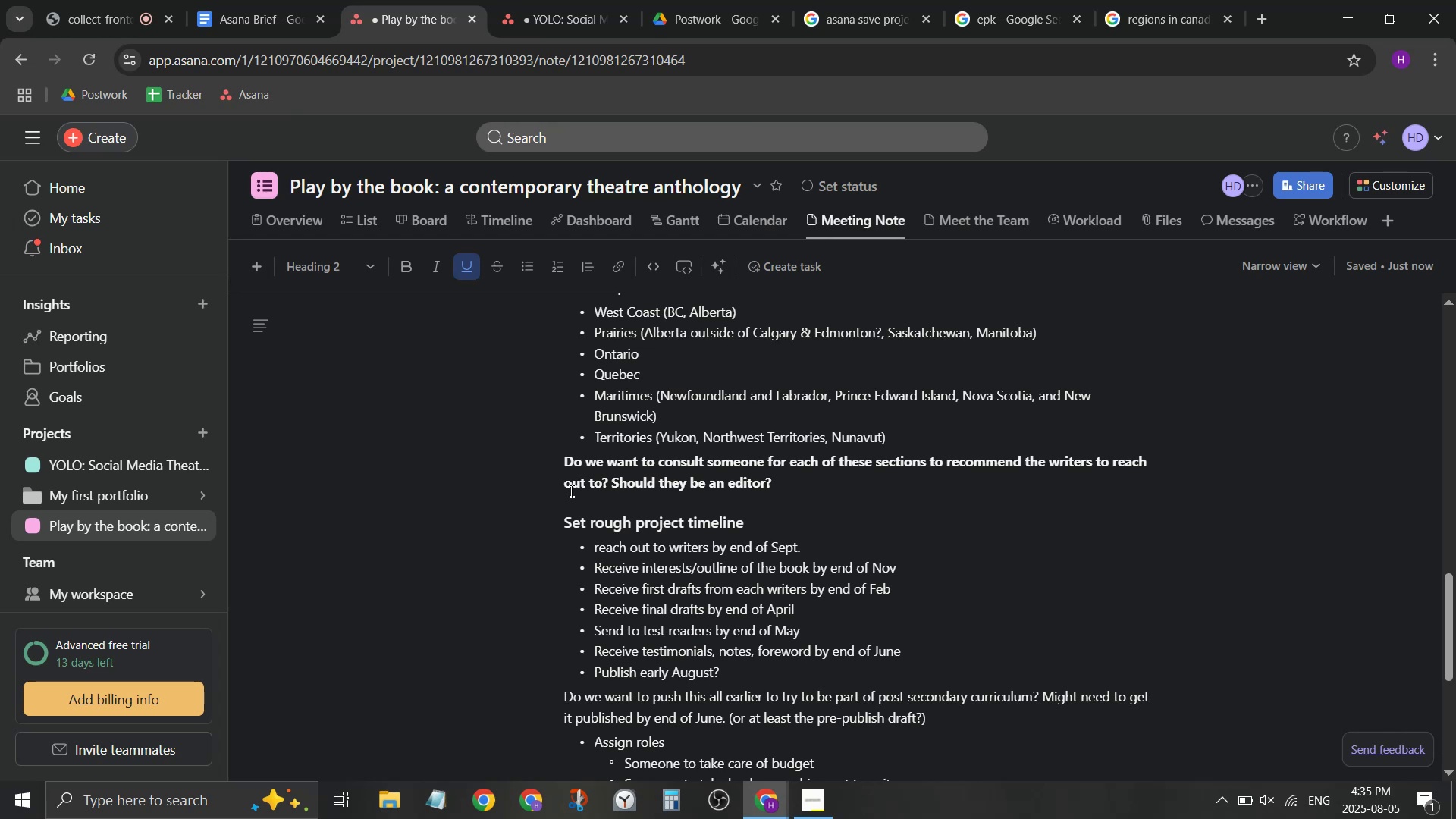 
left_click_drag(start_coordinate=[560, 516], to_coordinate=[760, 520])
 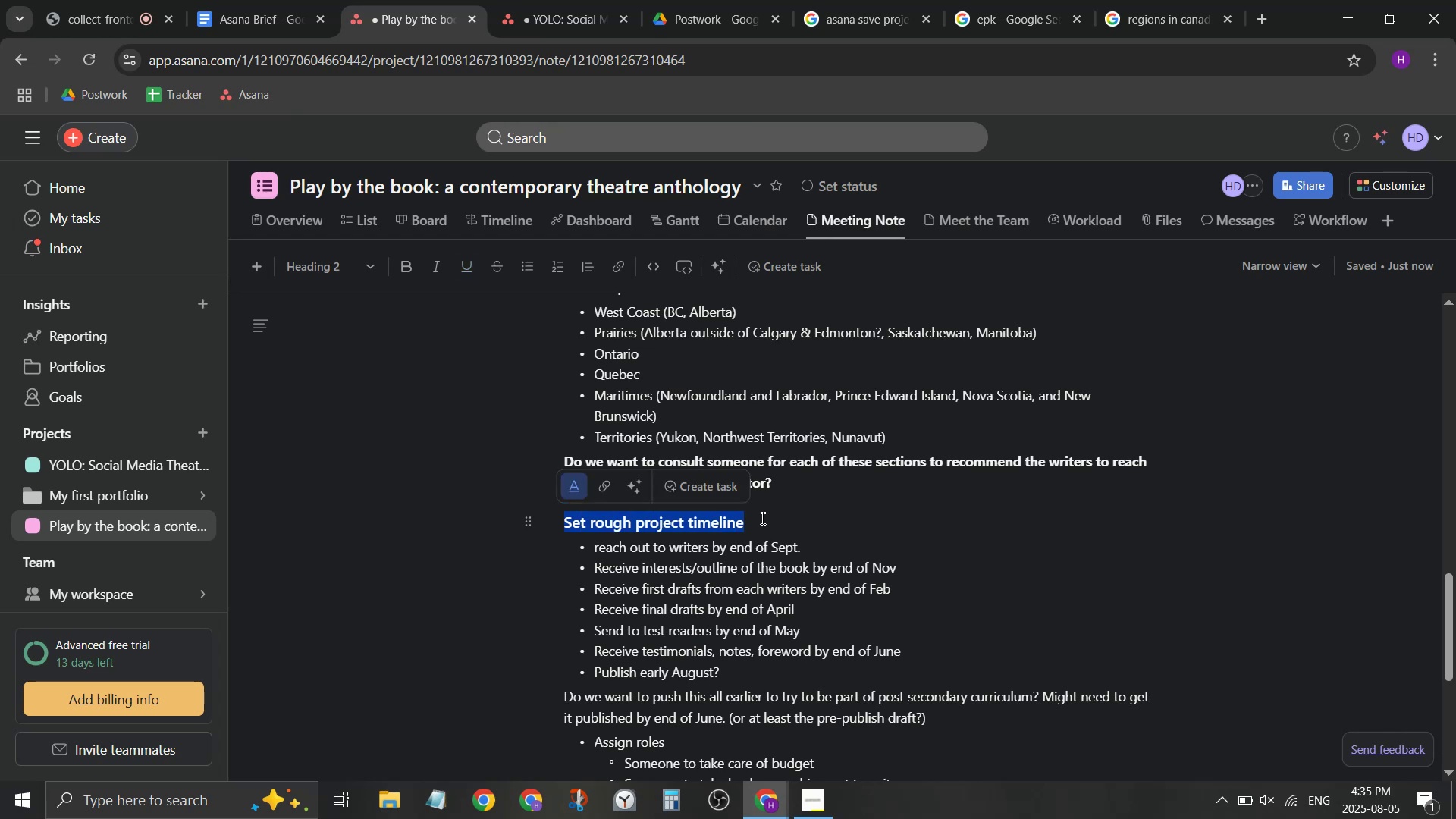 
key(Control+ControlLeft)
 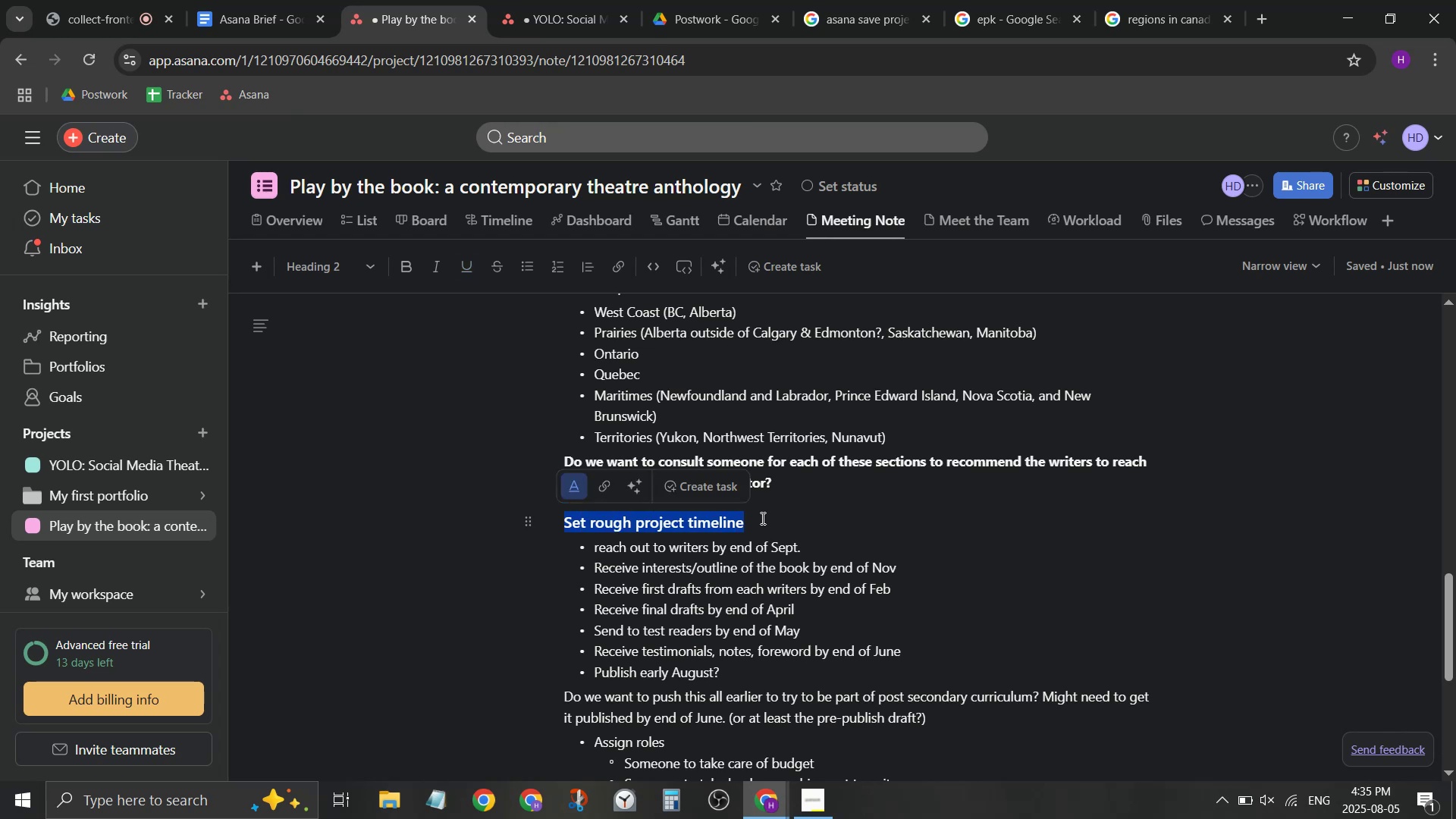 
key(Control+U)
 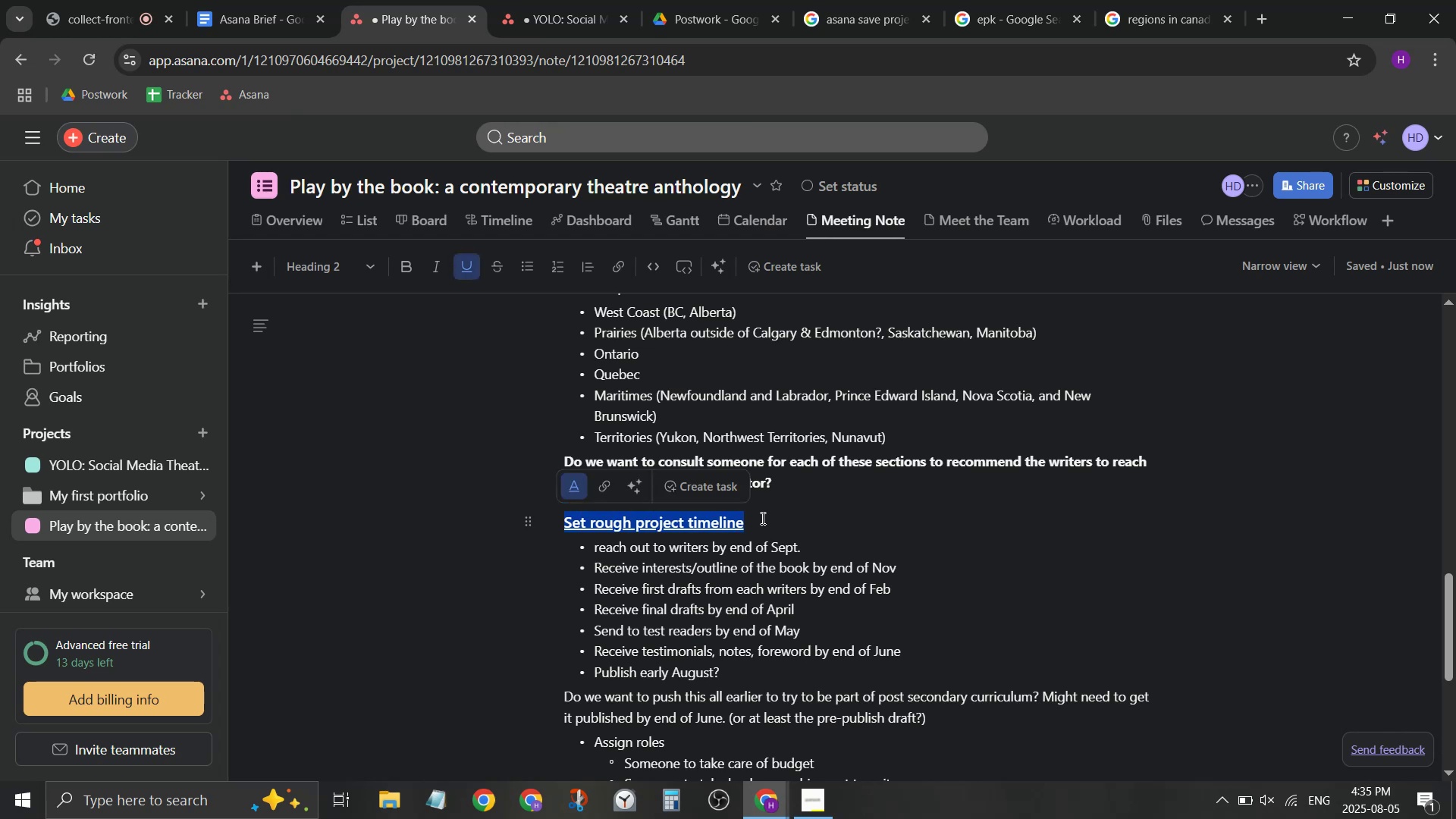 
left_click([922, 567])
 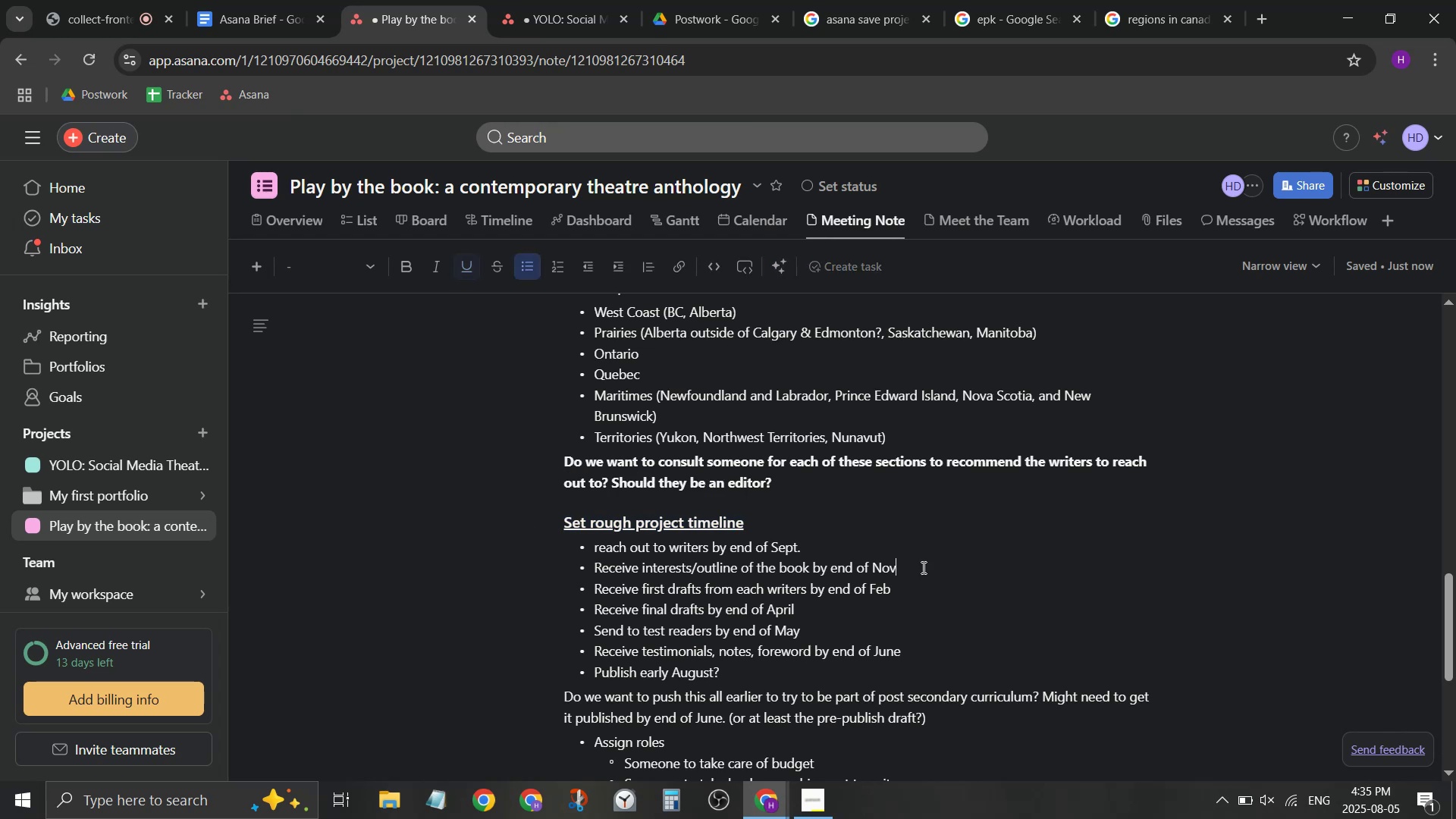 
scroll: coordinate [922, 567], scroll_direction: down, amount: 1.0
 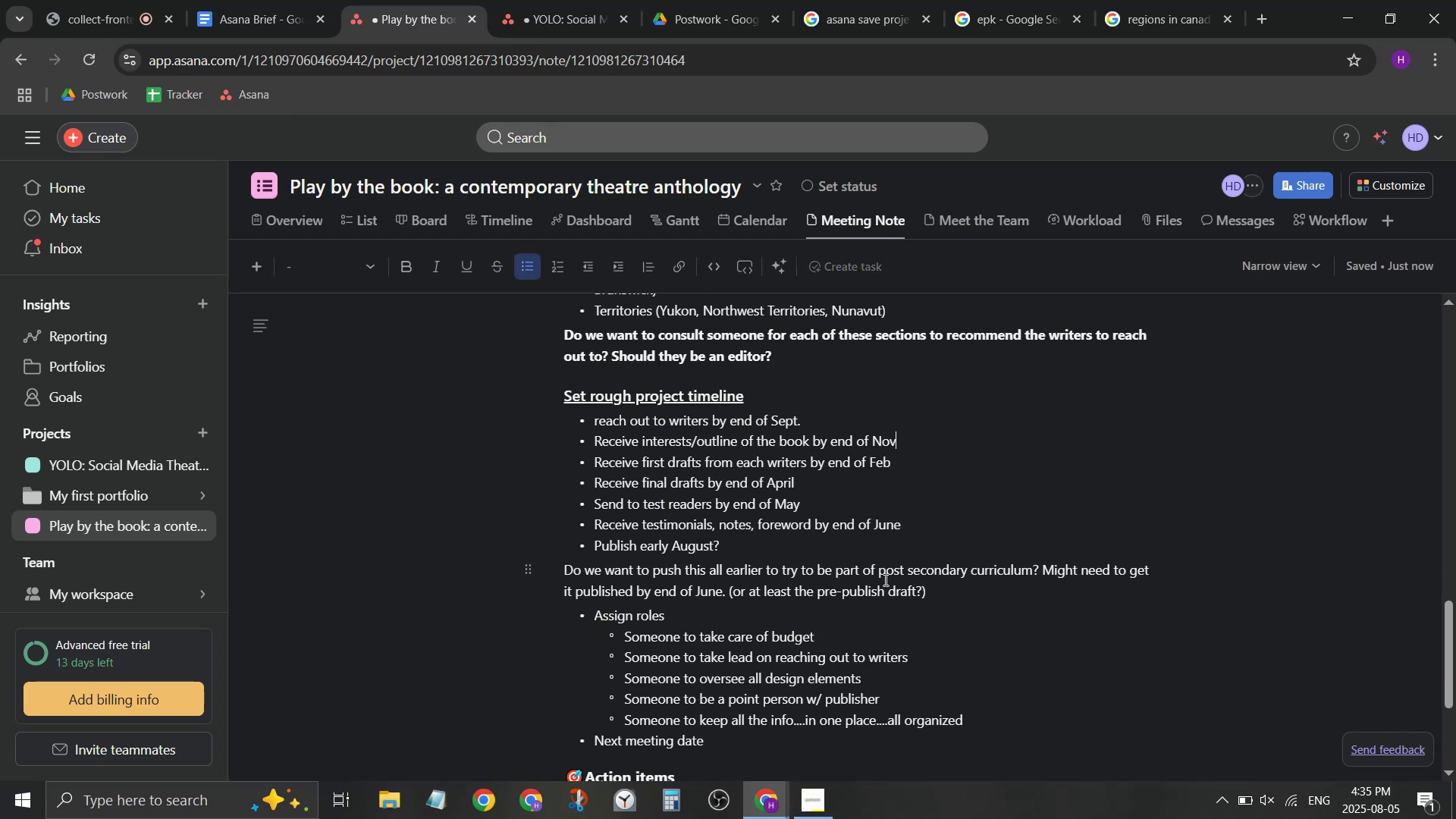 
left_click([955, 589])
 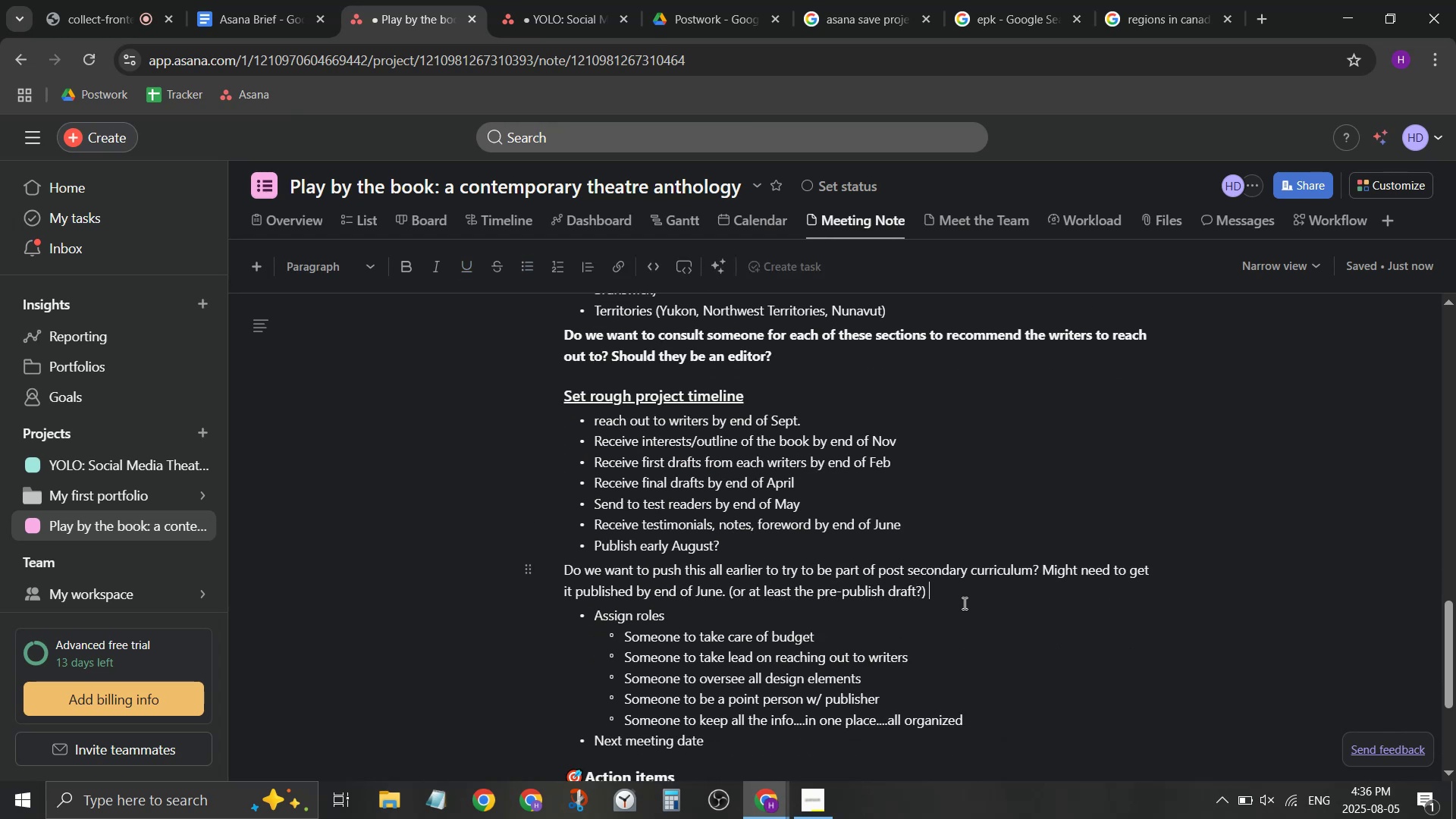 
scroll: coordinate [963, 603], scroll_direction: down, amount: 1.0
 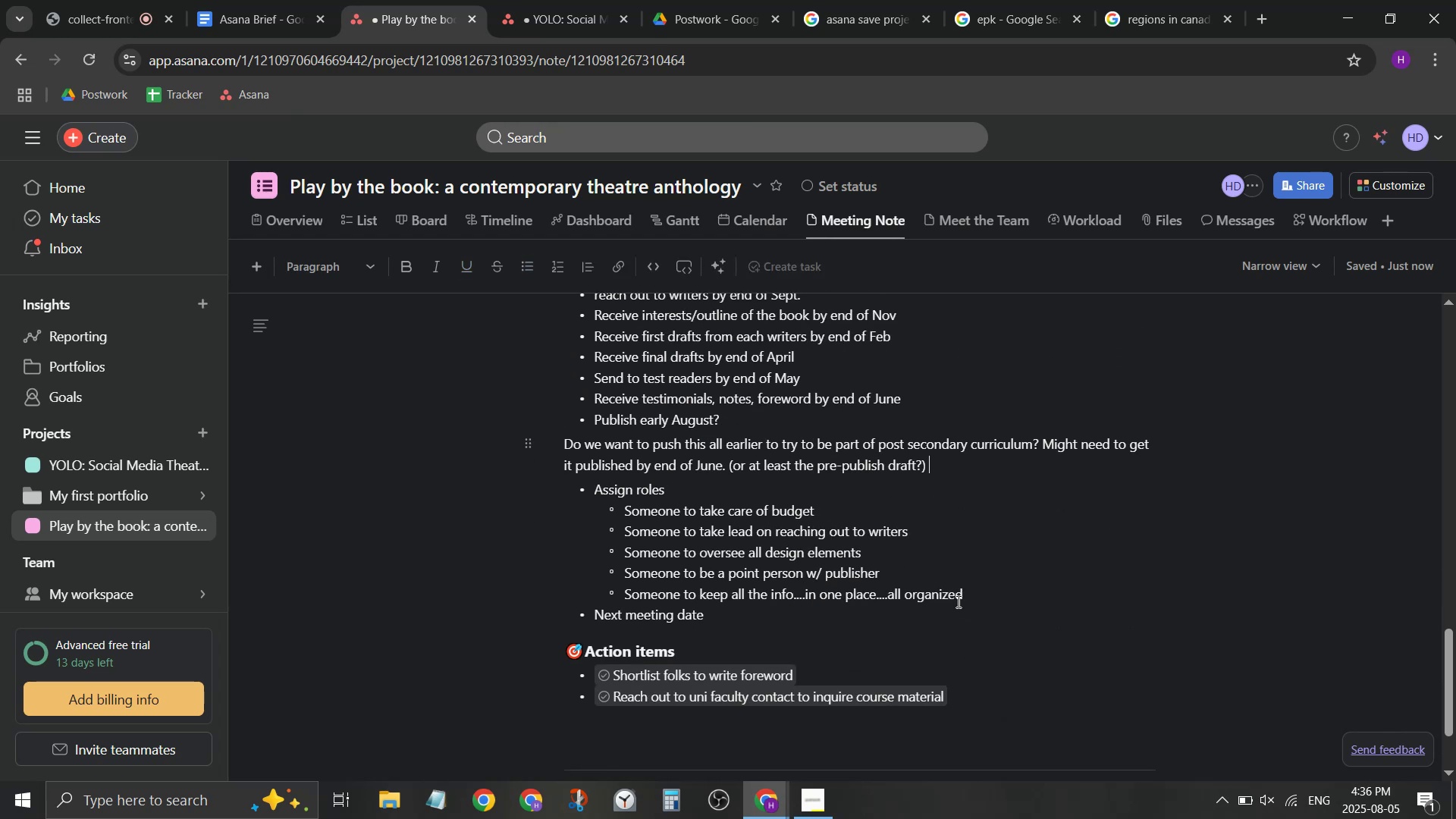 
scroll: coordinate [941, 599], scroll_direction: up, amount: 2.0
 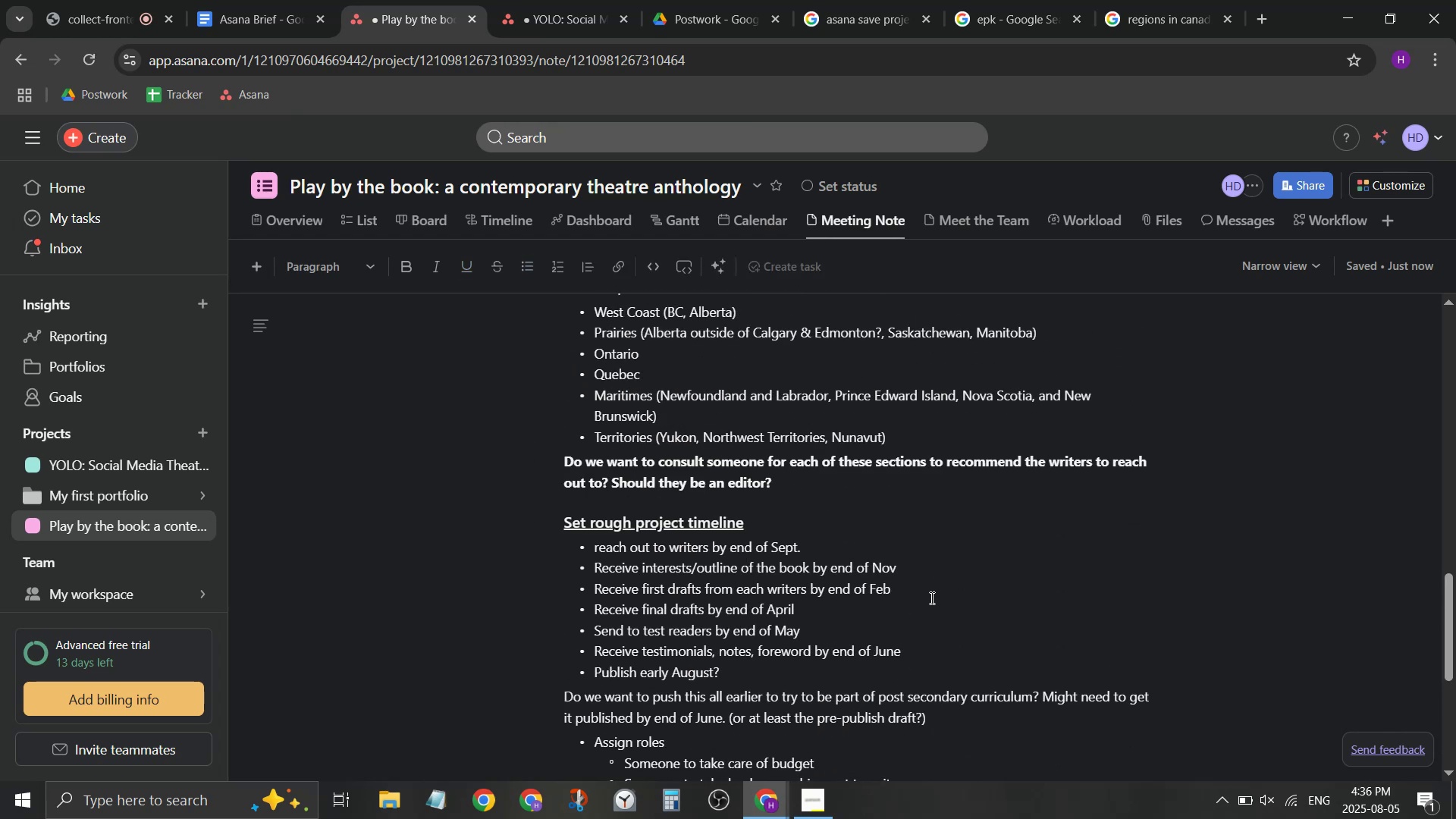 
scroll: coordinate [930, 598], scroll_direction: down, amount: 1.0
 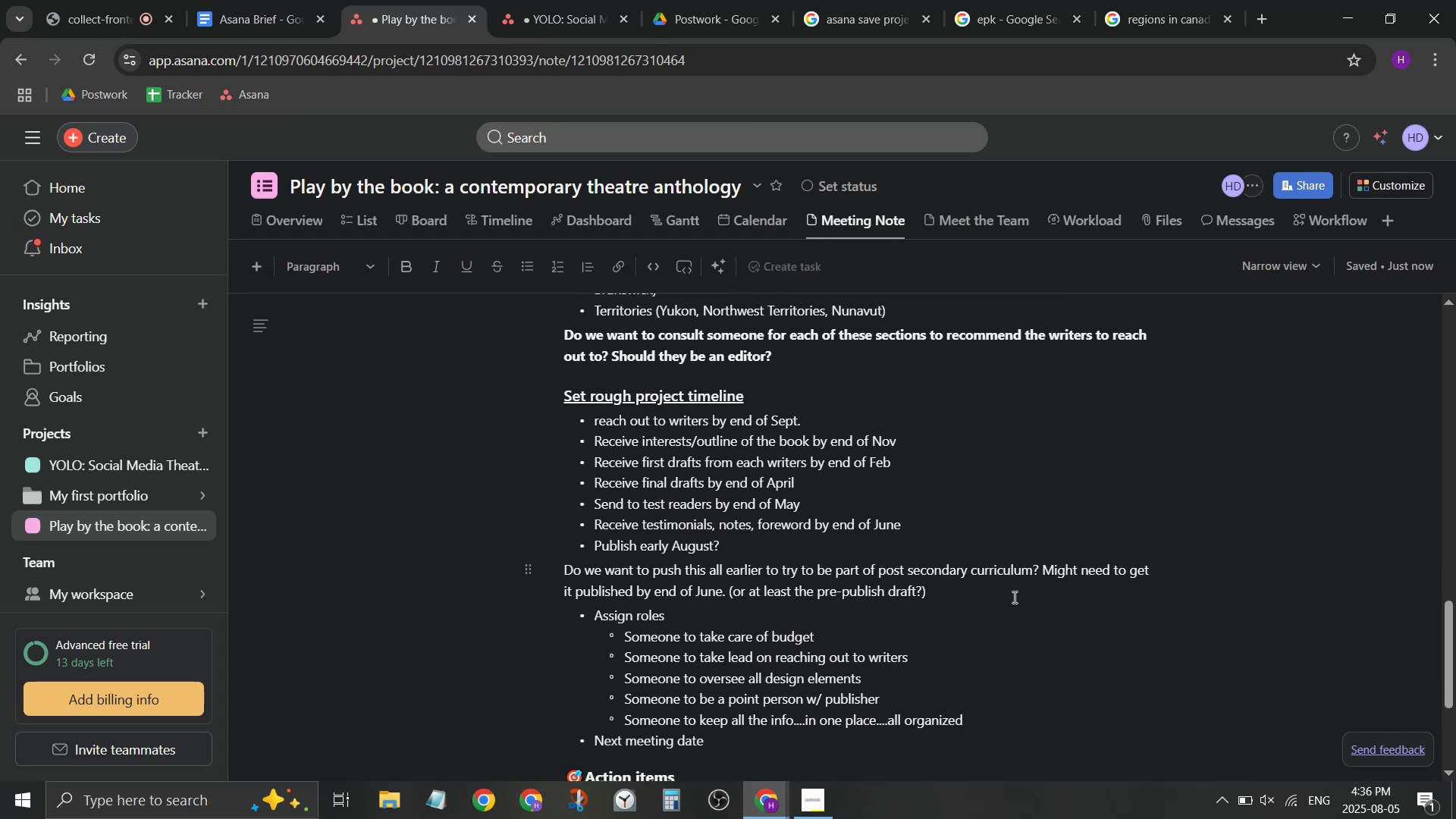 
key(Enter)
 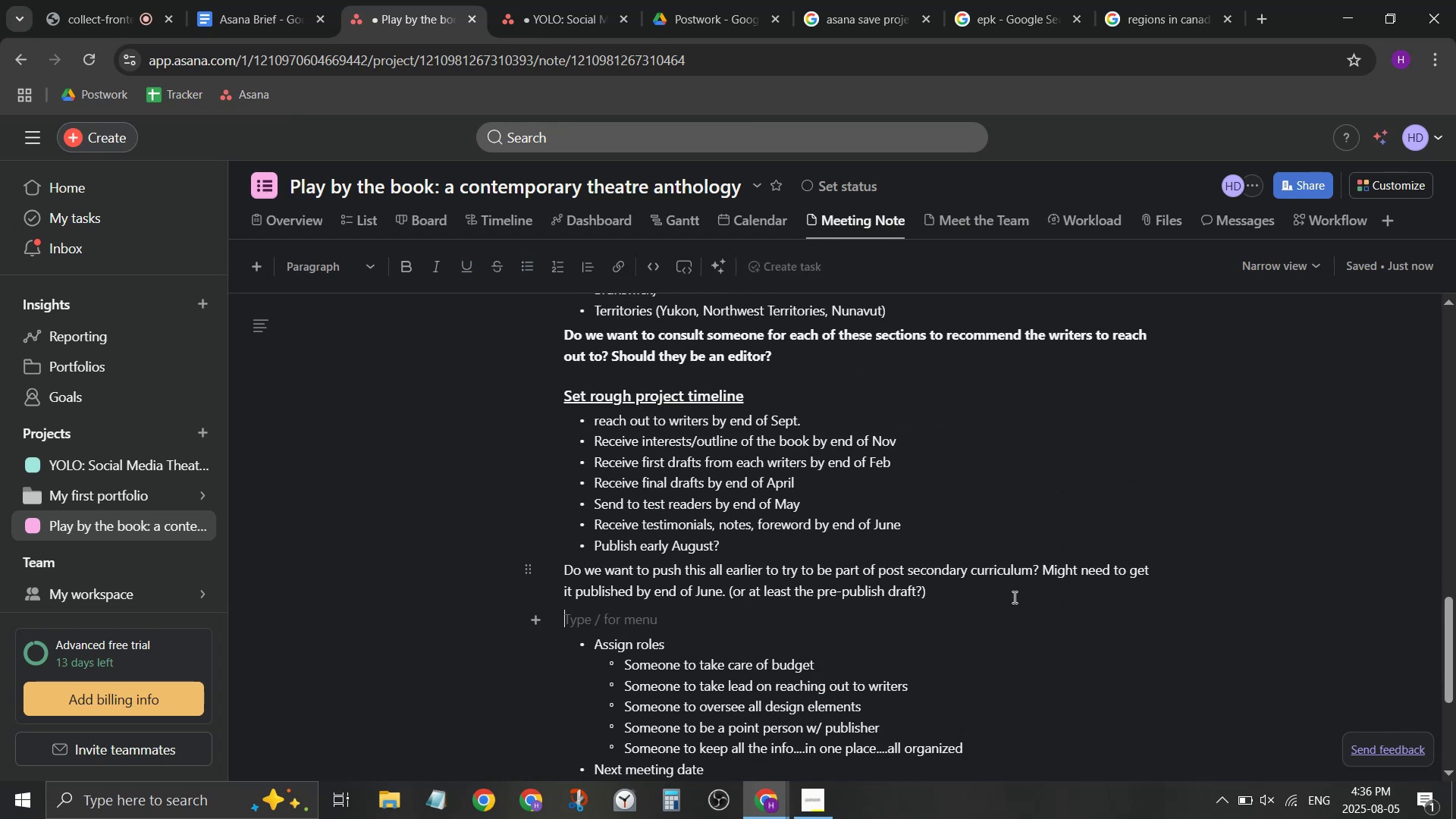 
key(ArrowRight)
 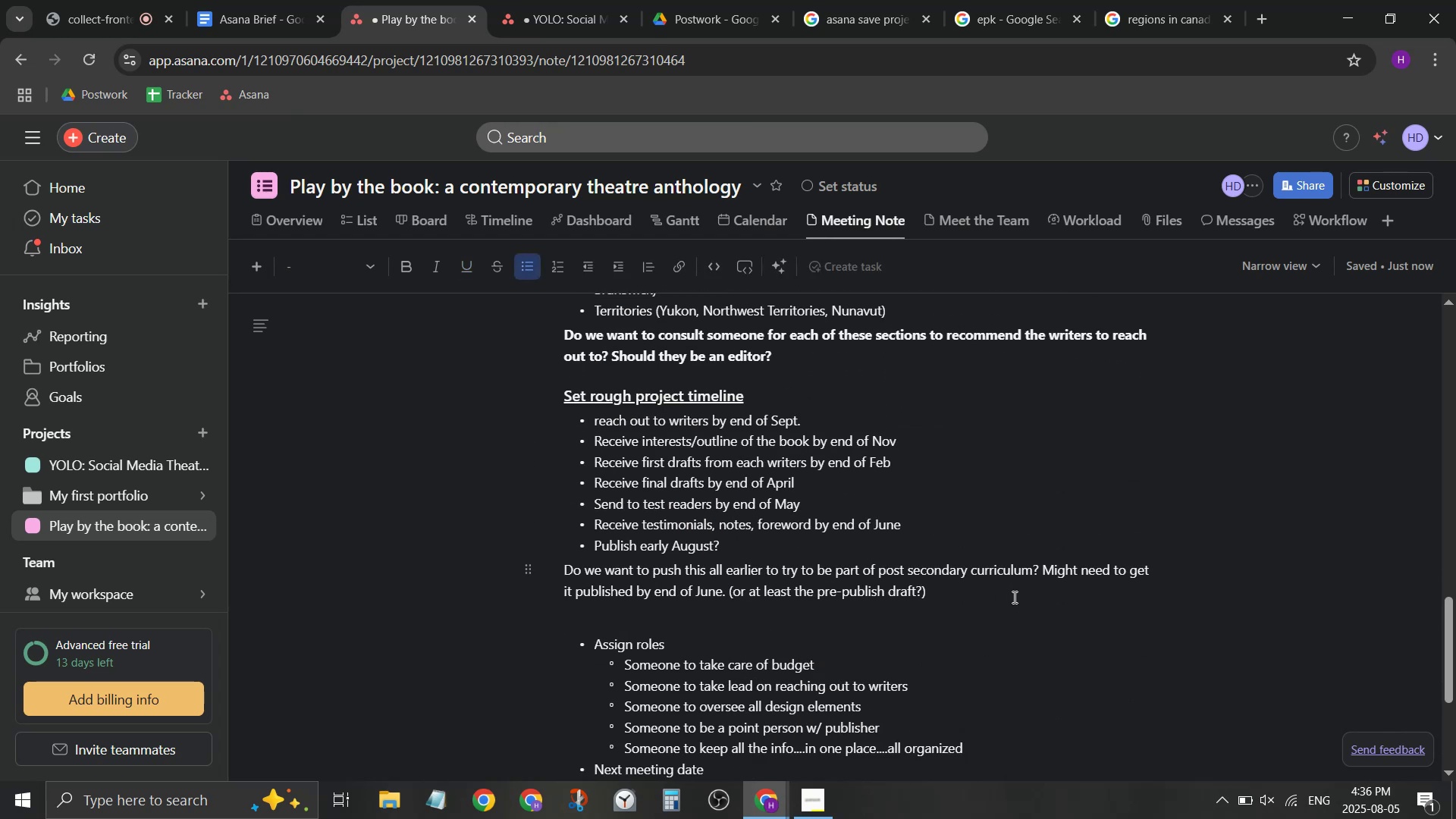 
key(Shift+ShiftRight)
 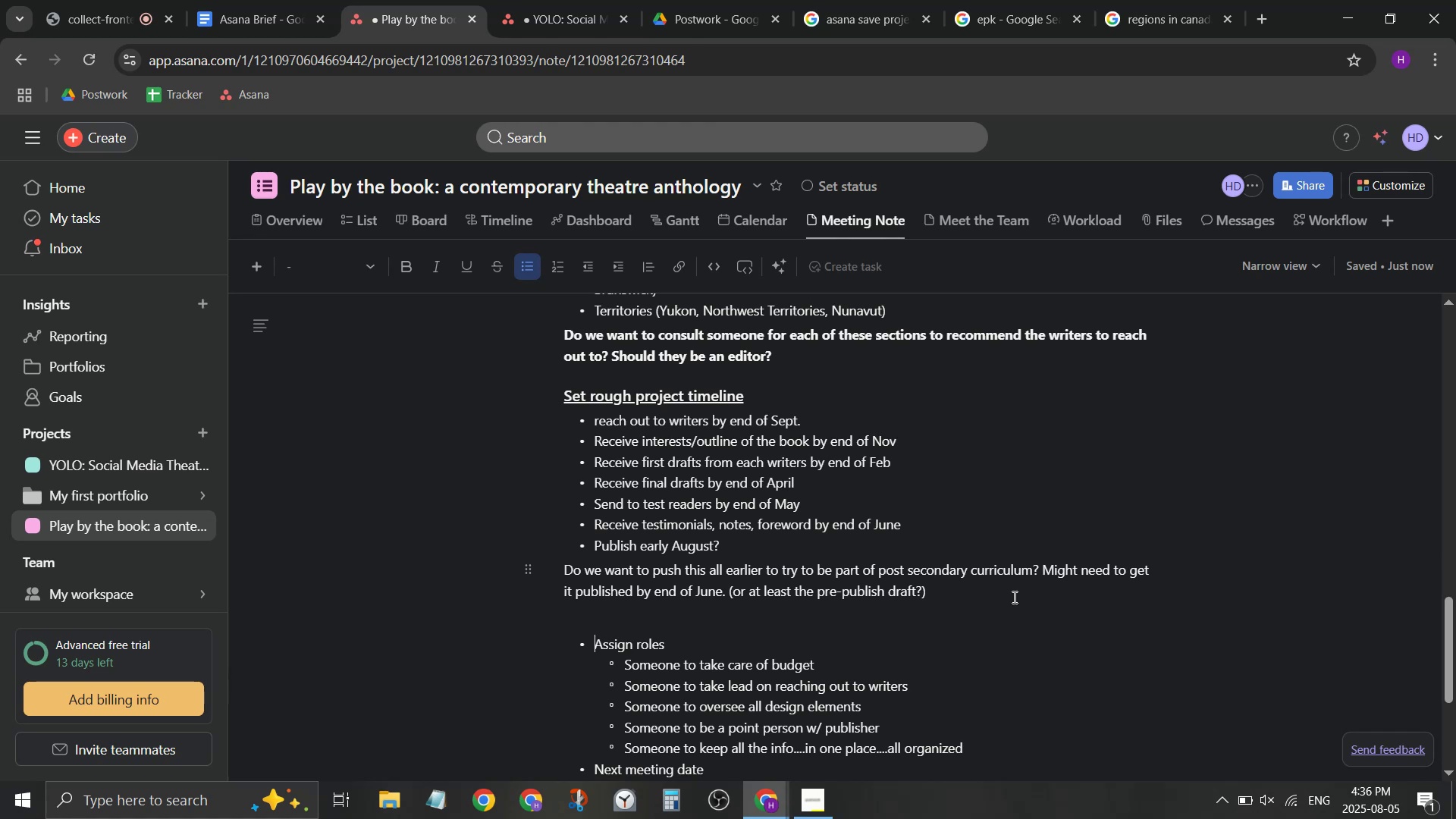 
key(ArrowUp)
 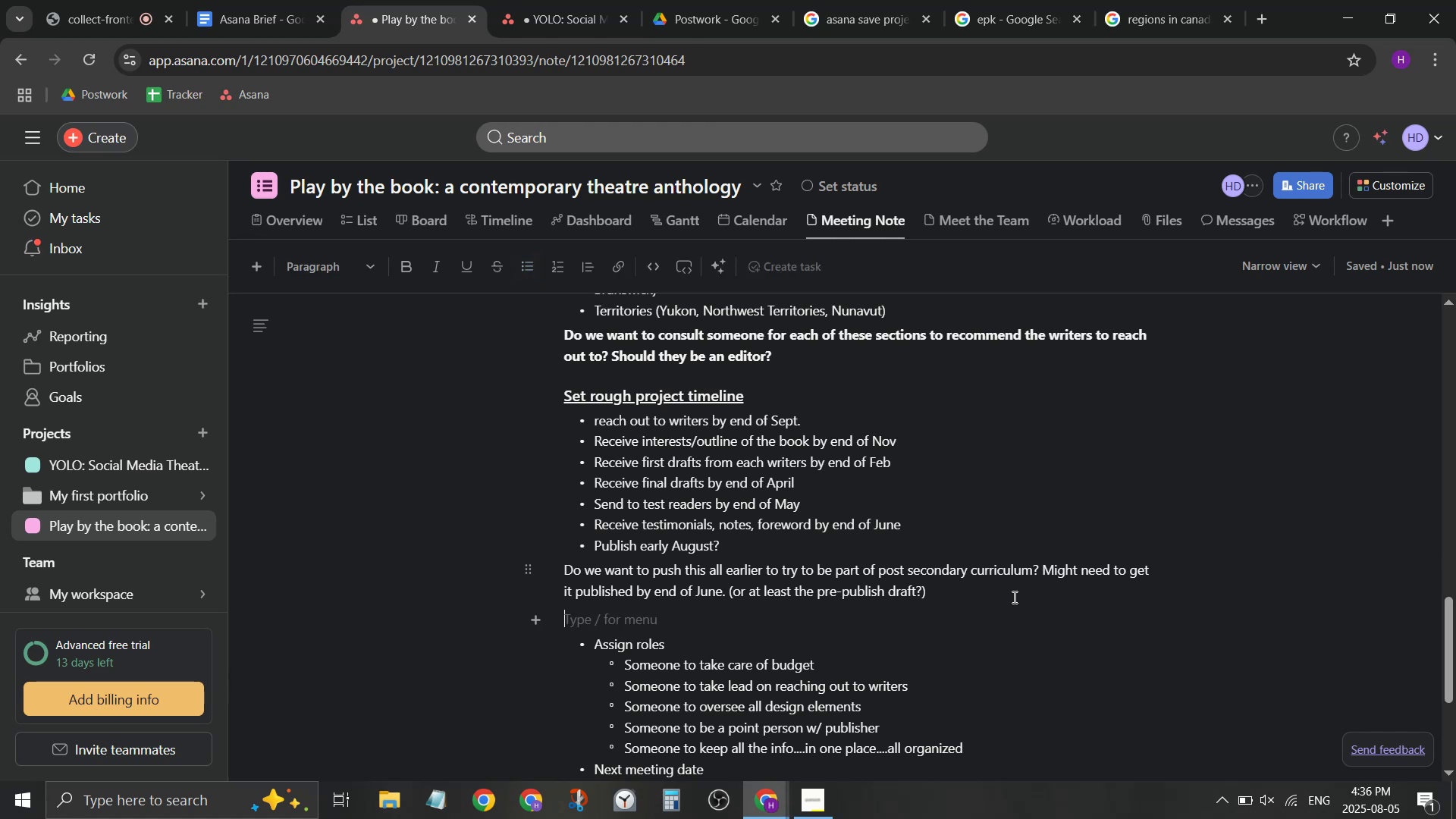 
key(Backspace)
 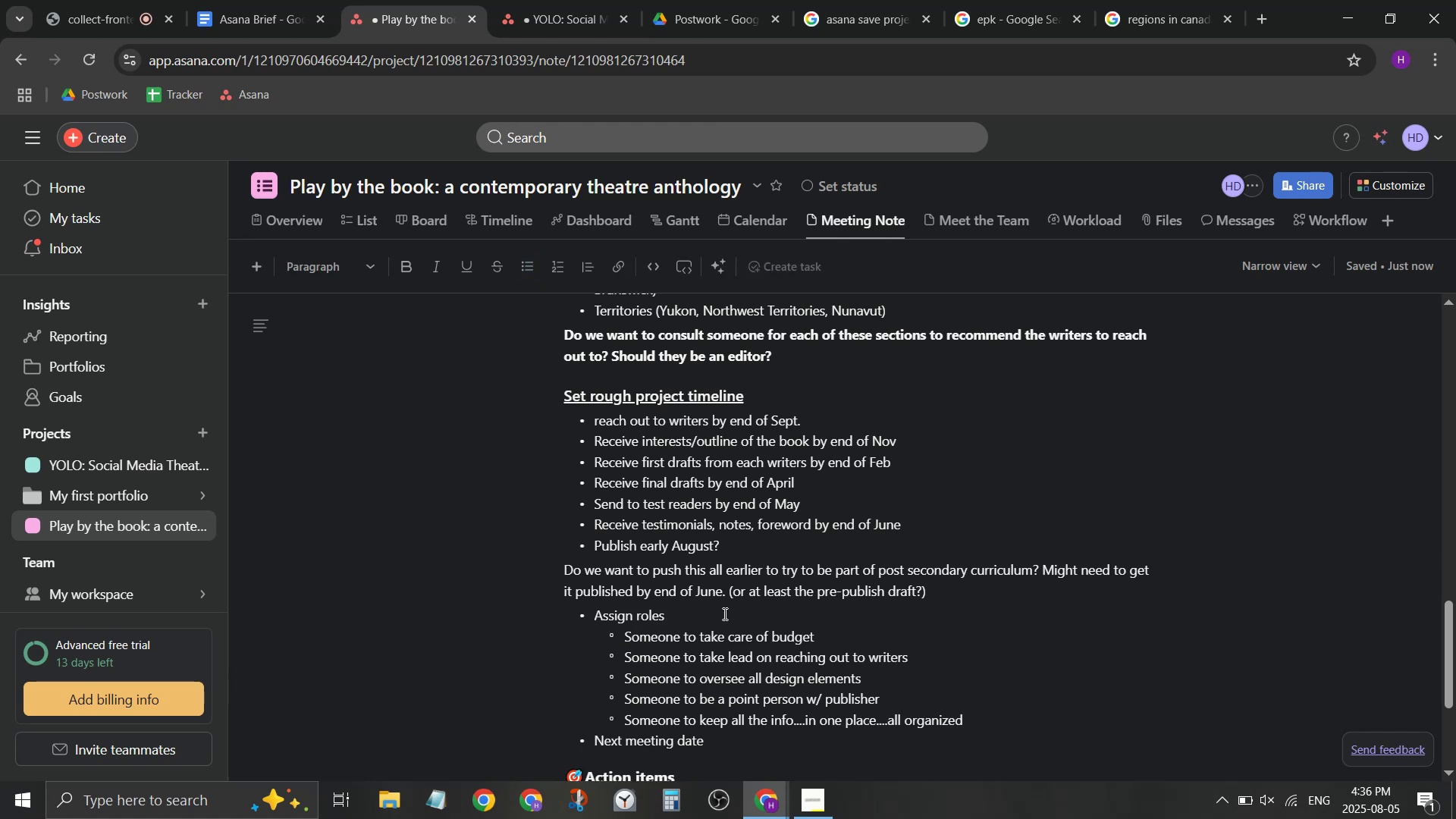 
left_click_drag(start_coordinate=[713, 617], to_coordinate=[573, 622])
 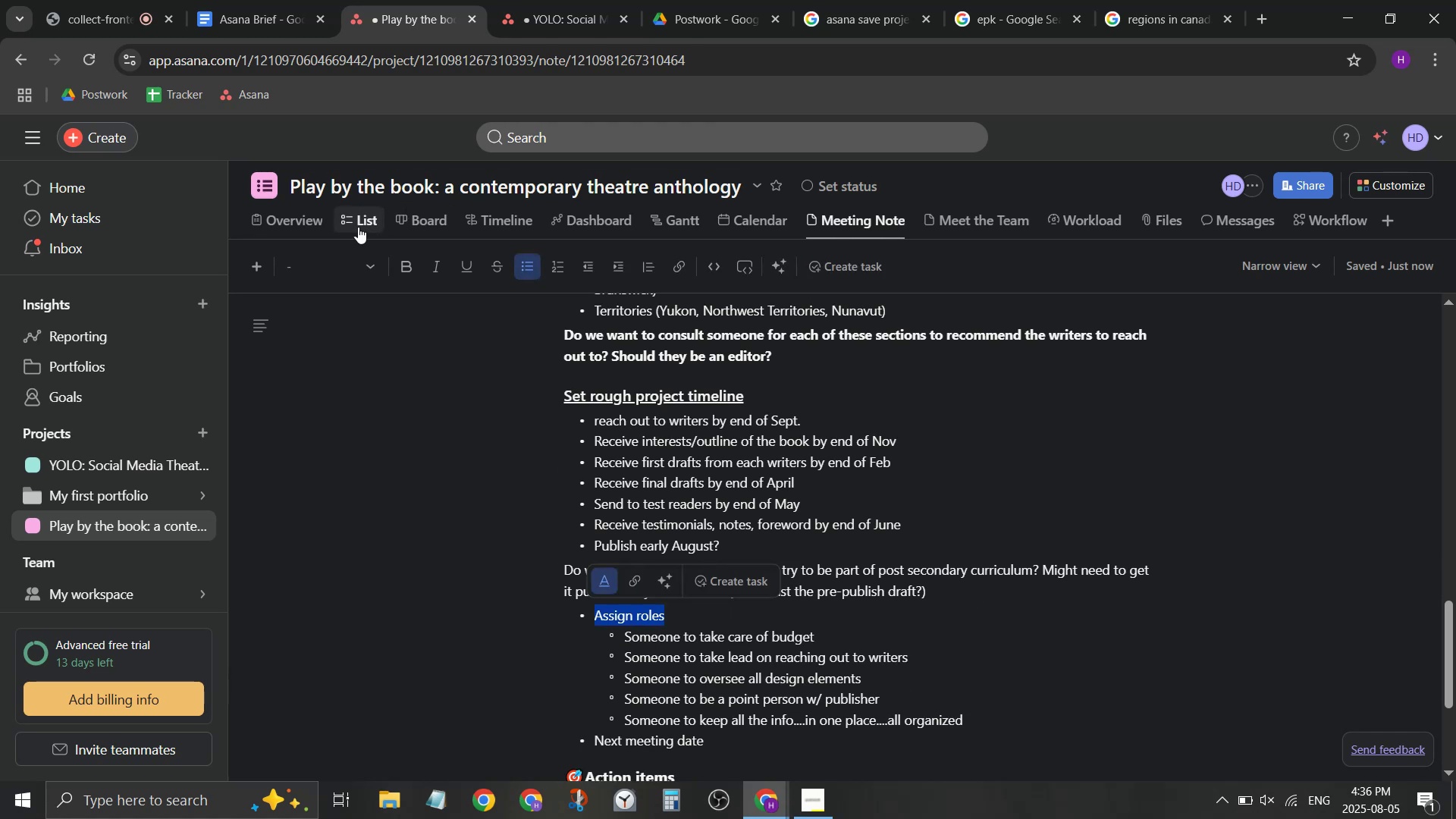 
left_click([347, 260])
 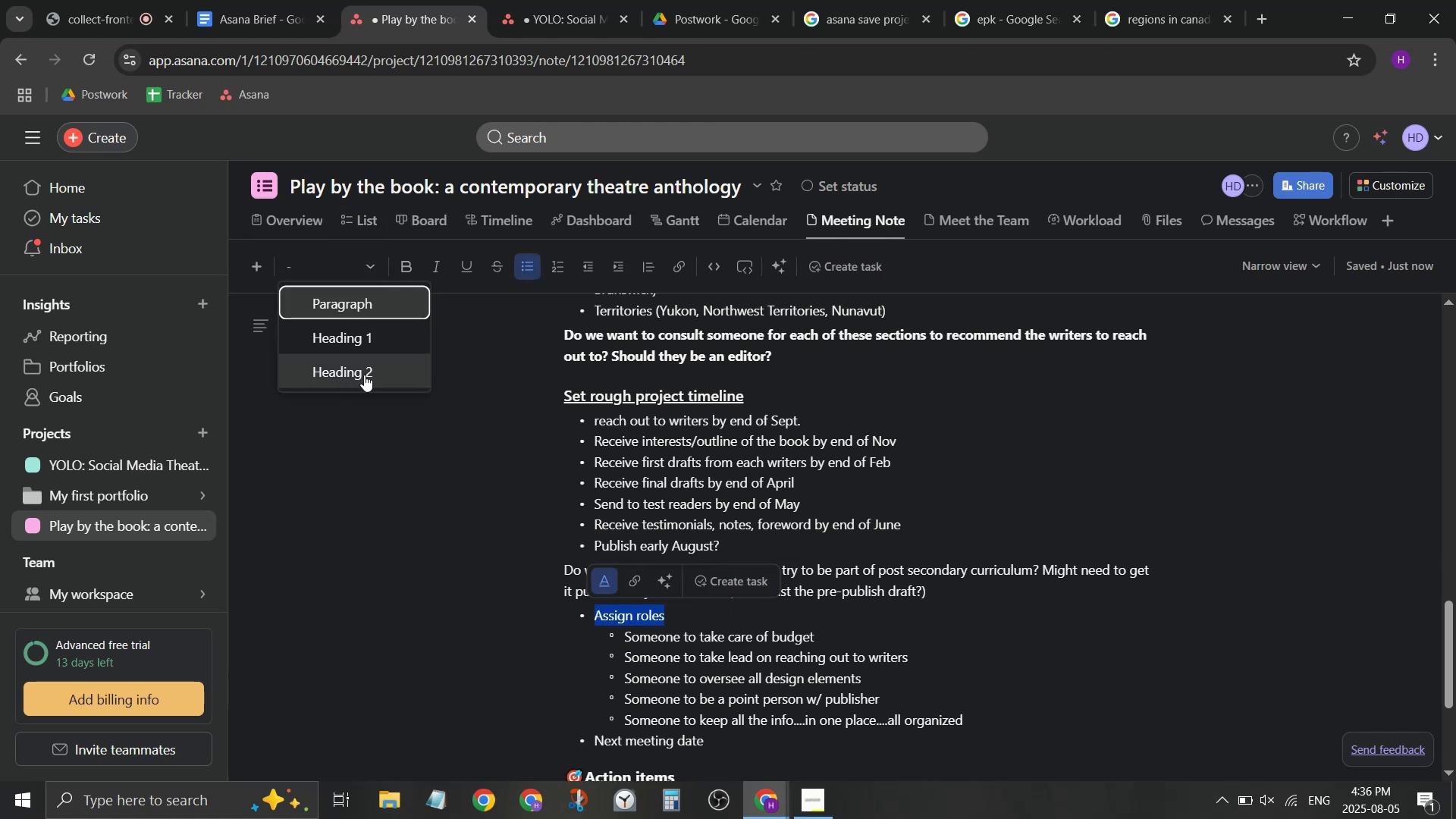 
left_click([364, 375])
 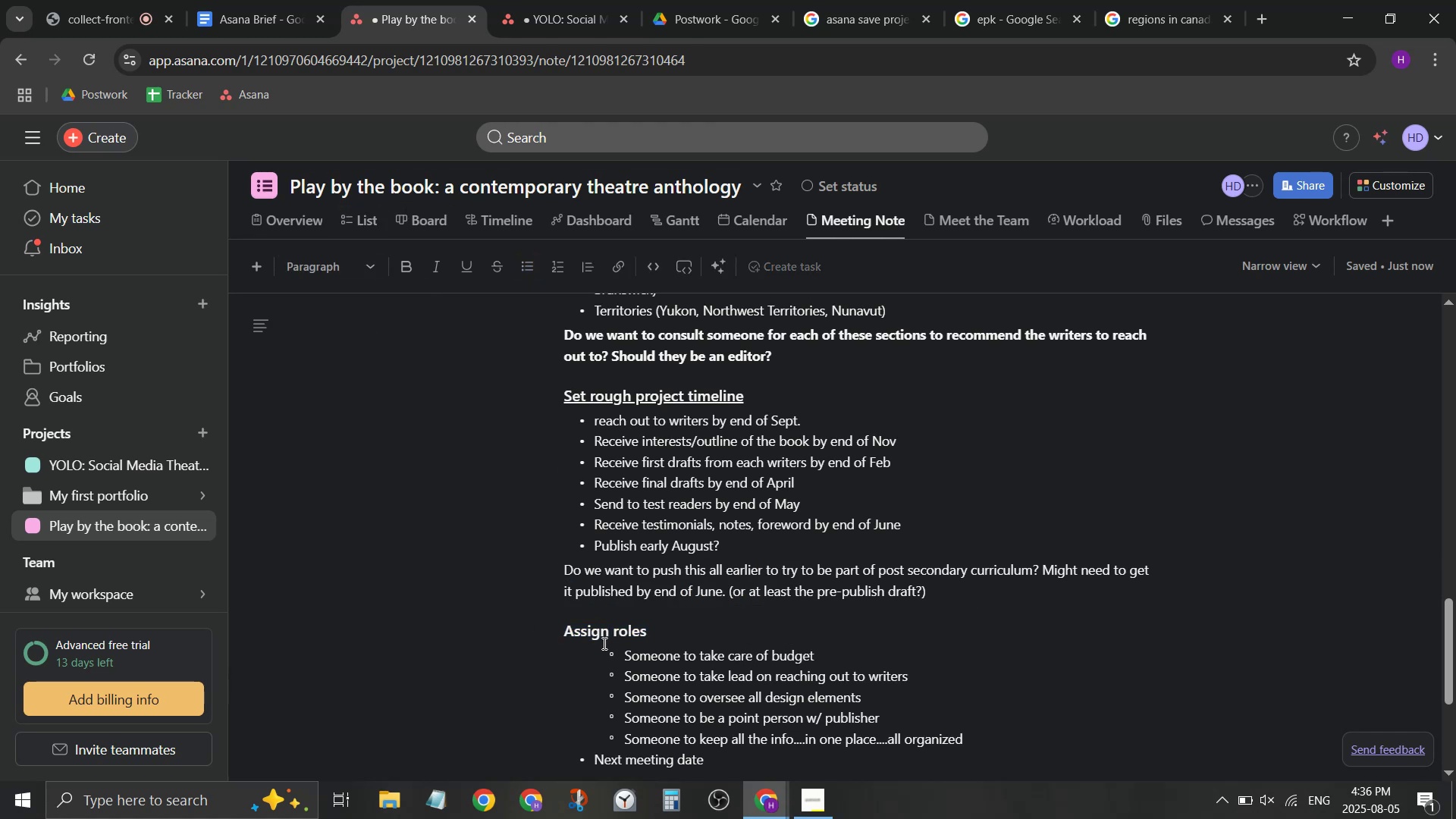 
left_click_drag(start_coordinate=[617, 654], to_coordinate=[981, 732])
 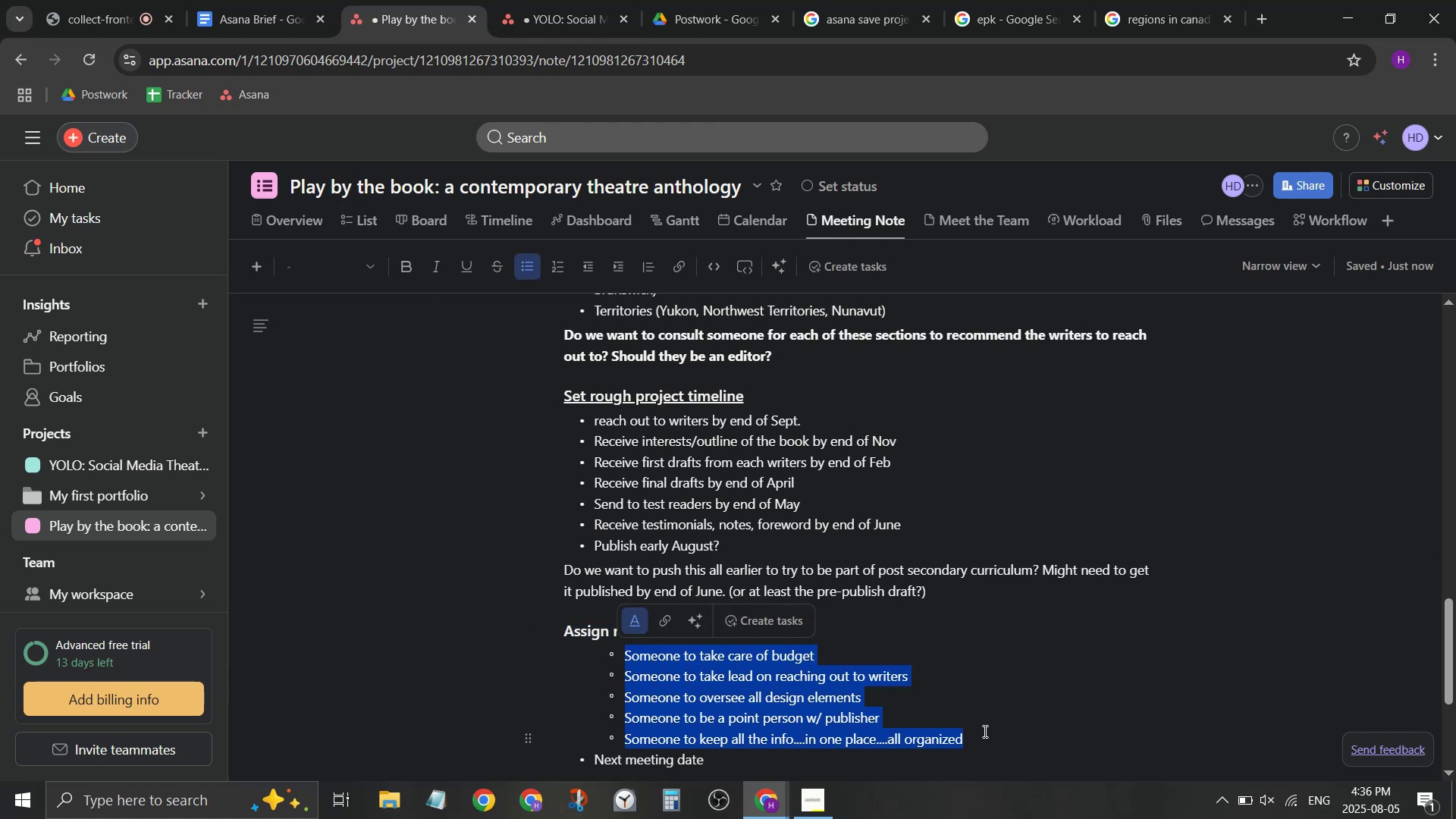 
key(Backspace)
key(Backspace)
type(see @note)
key(Backspace)
key(Backspace)
key(Backspace)
key(Backspace)
type(Meet)
key(Backspace)
key(Backspace)
key(Backspace)
key(Backspace)
key(Backspace)
type("Meet T)
key(Backspace)
key(Backspace)
type(th)
key(Backspace)
key(Backspace)
type( the Team" note for role assignment.)
 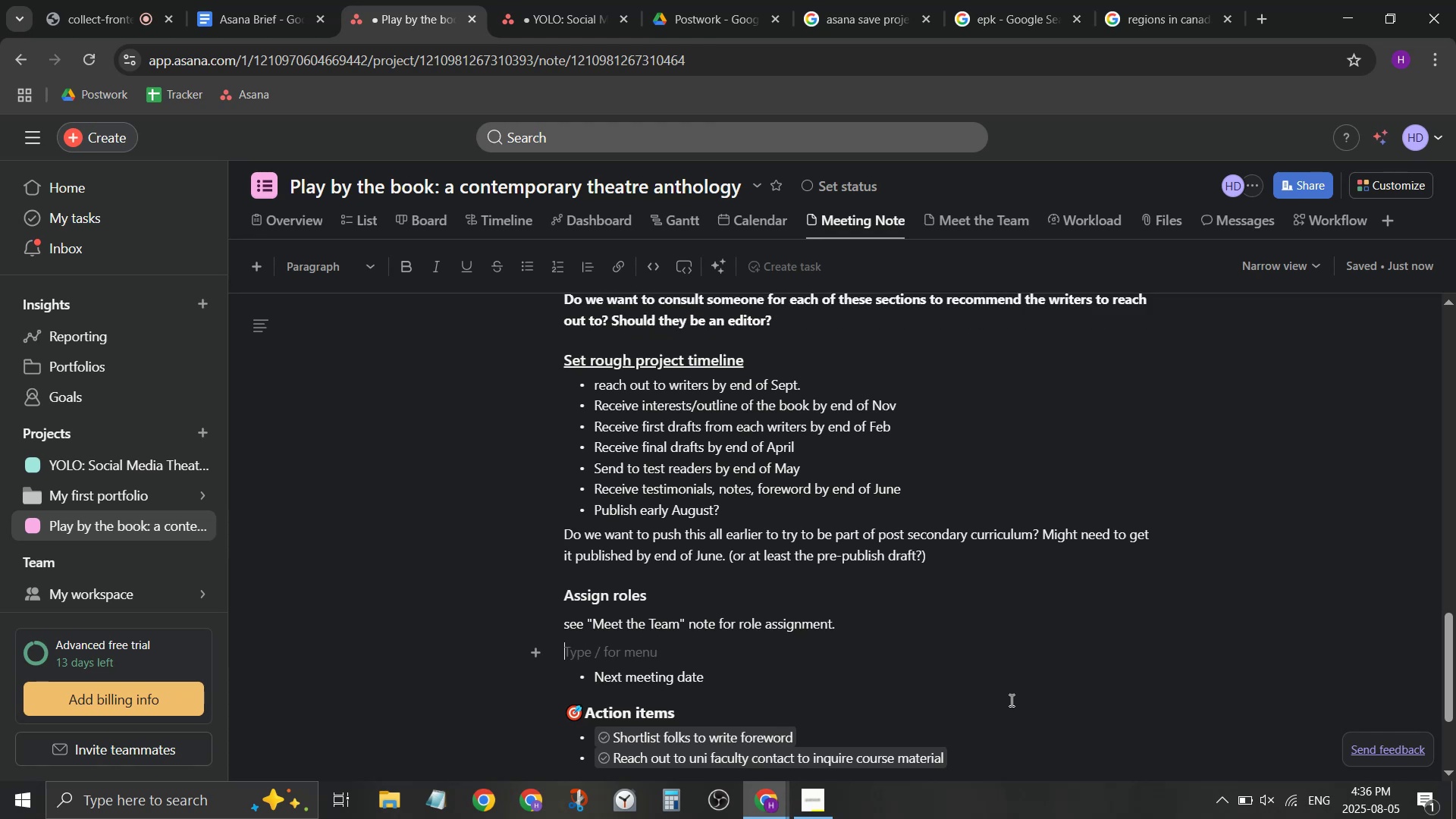 
 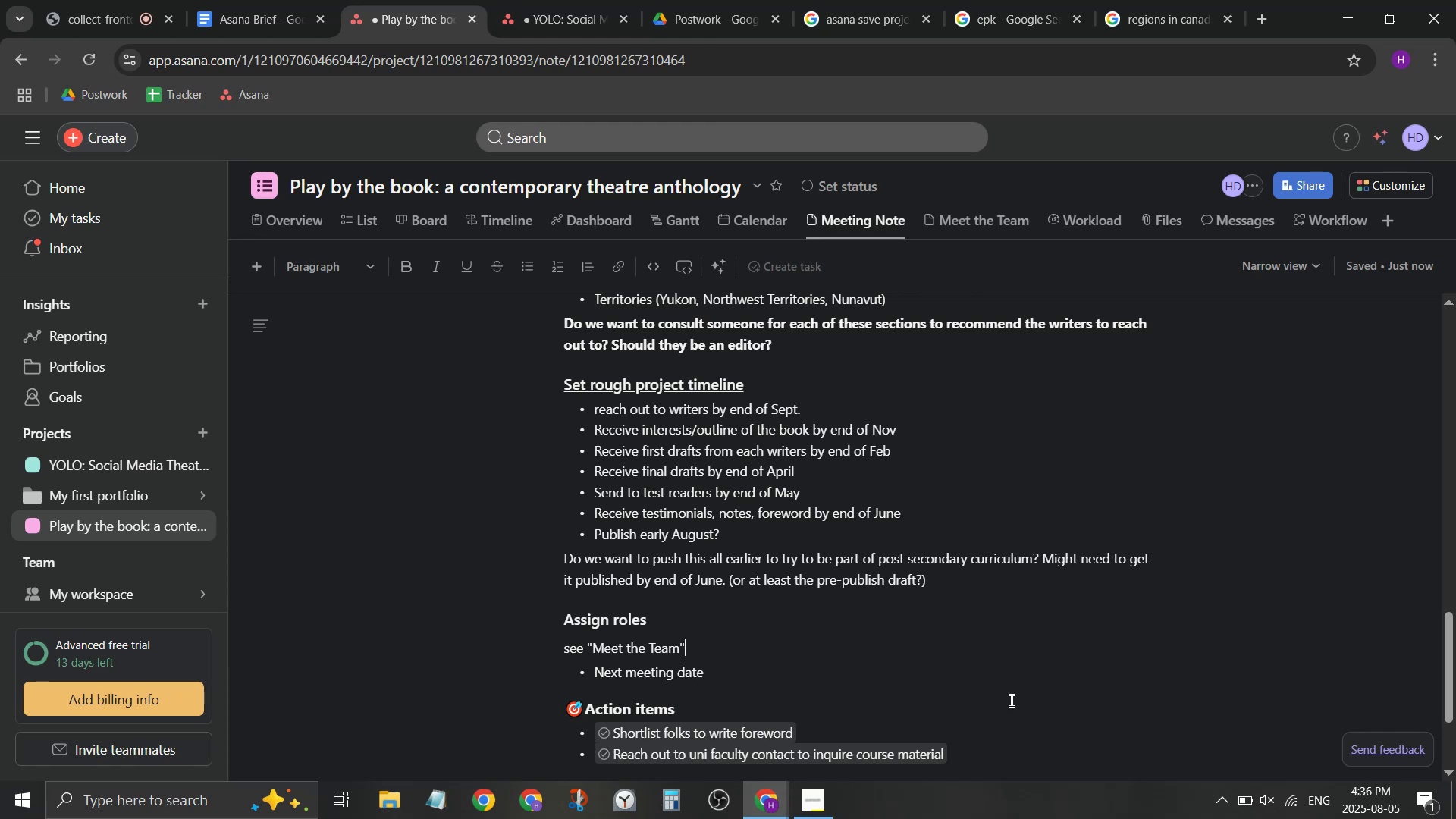 
key(Enter)
 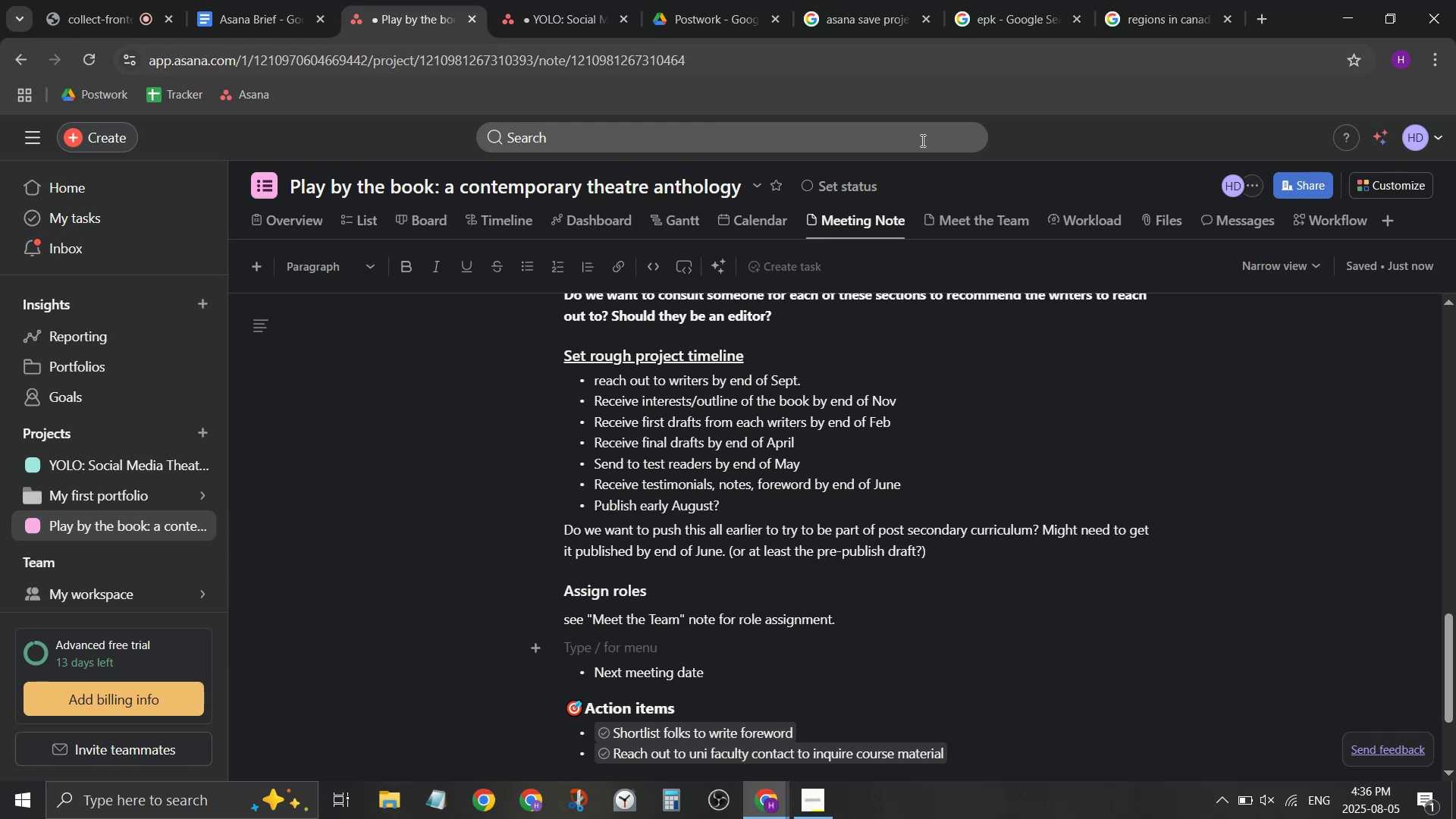 
left_click([960, 208])
 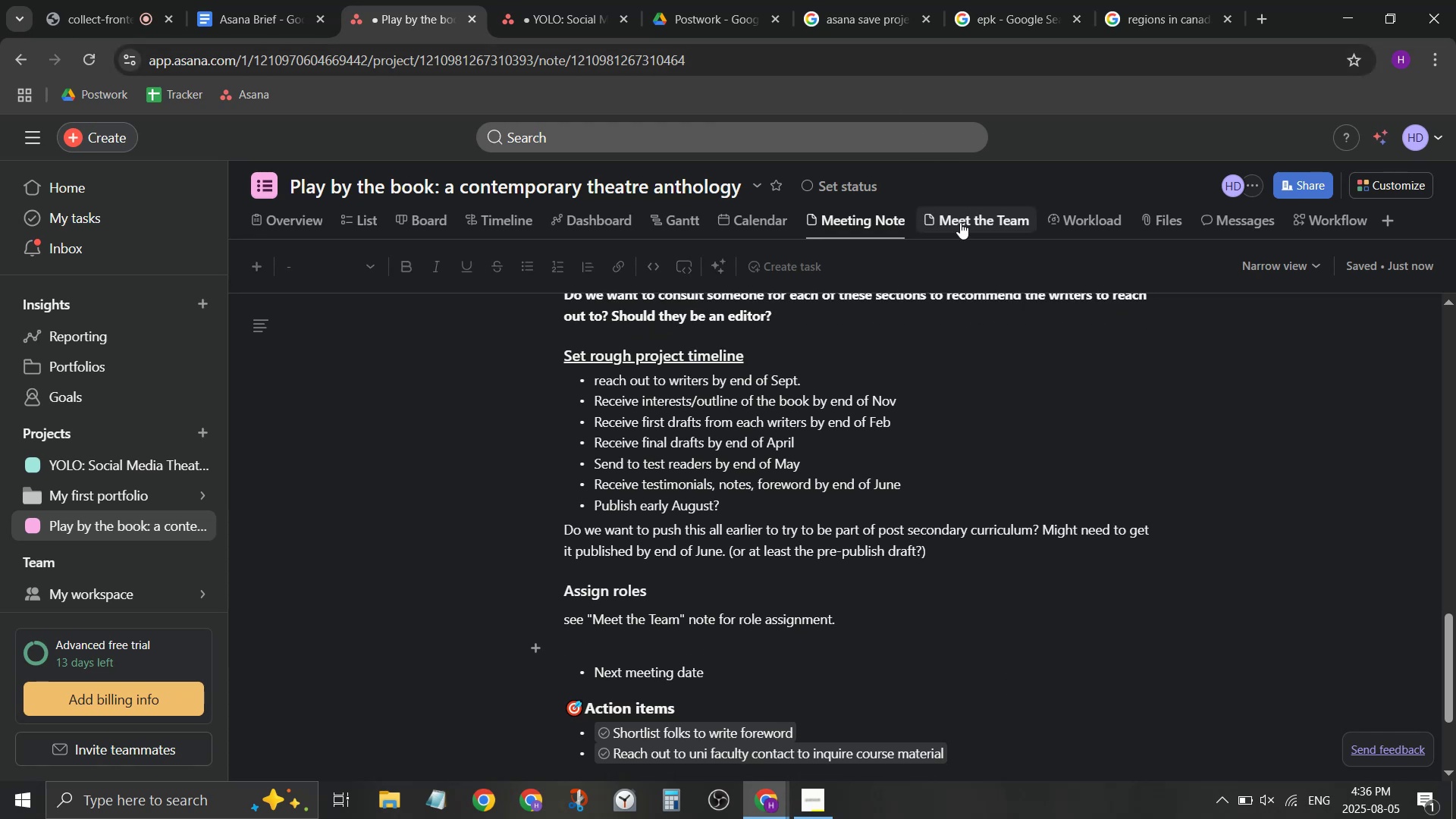 
right_click([960, 222])
 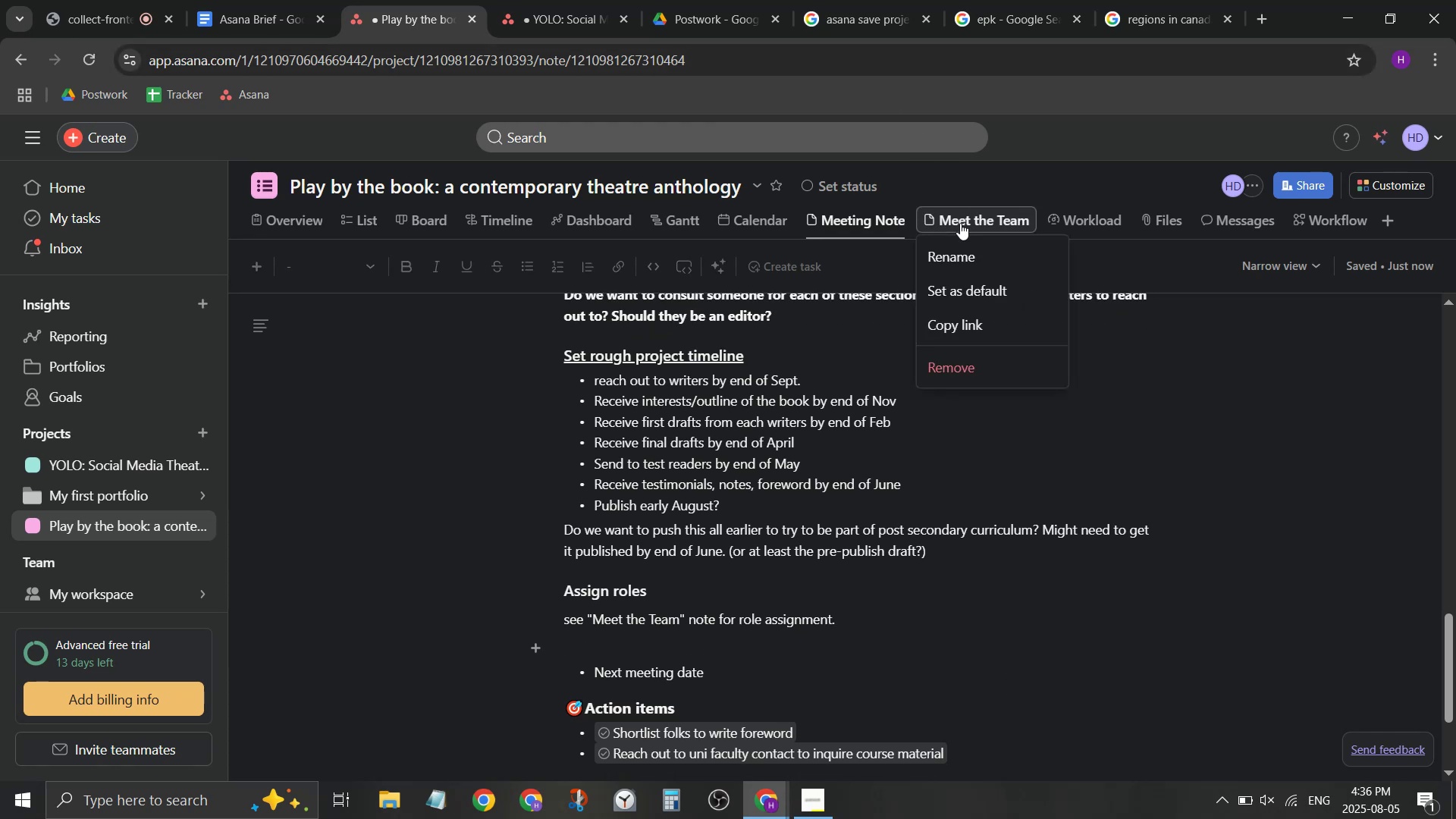 
left_click([960, 223])
 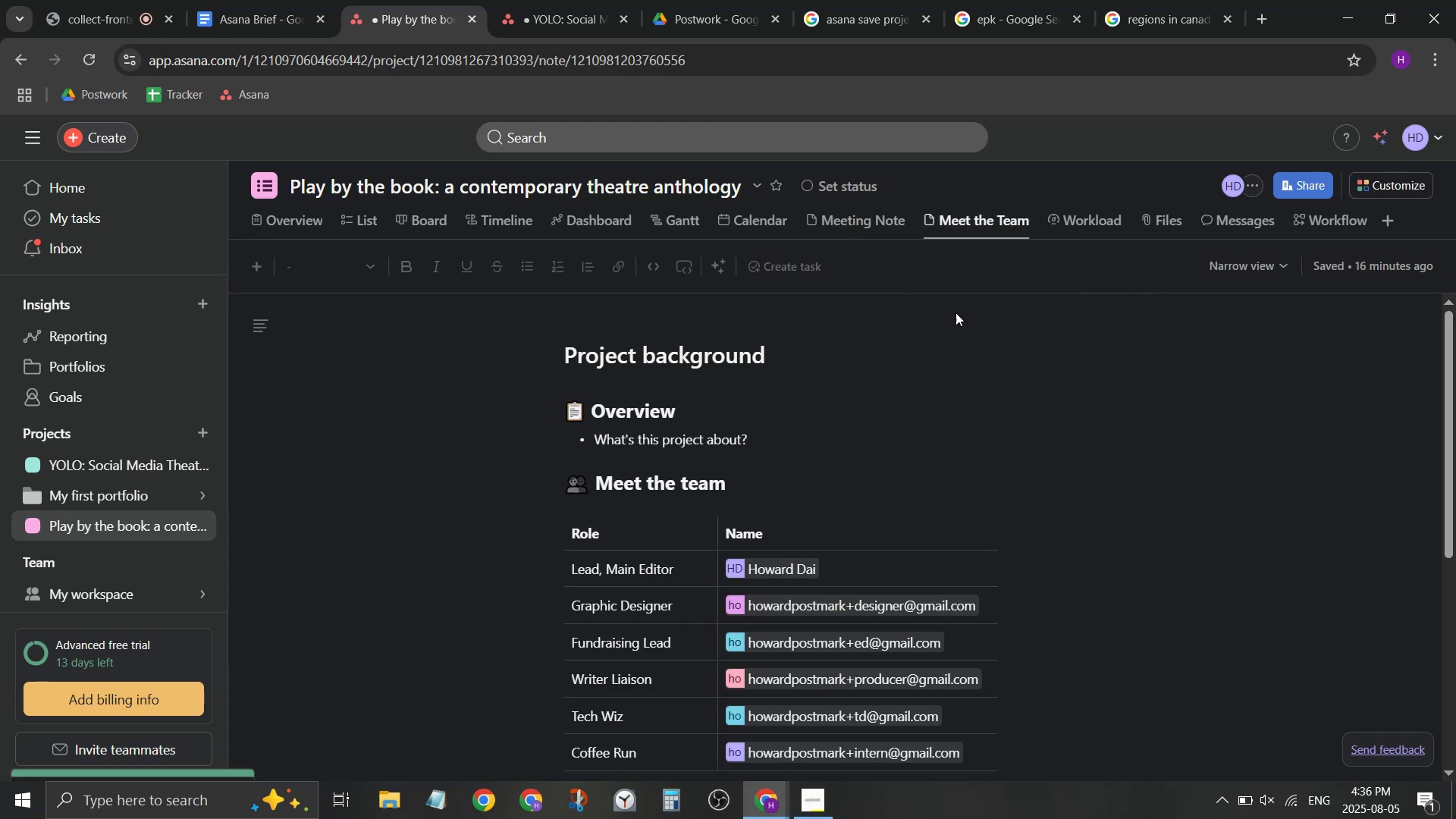 
double_click([874, 218])
 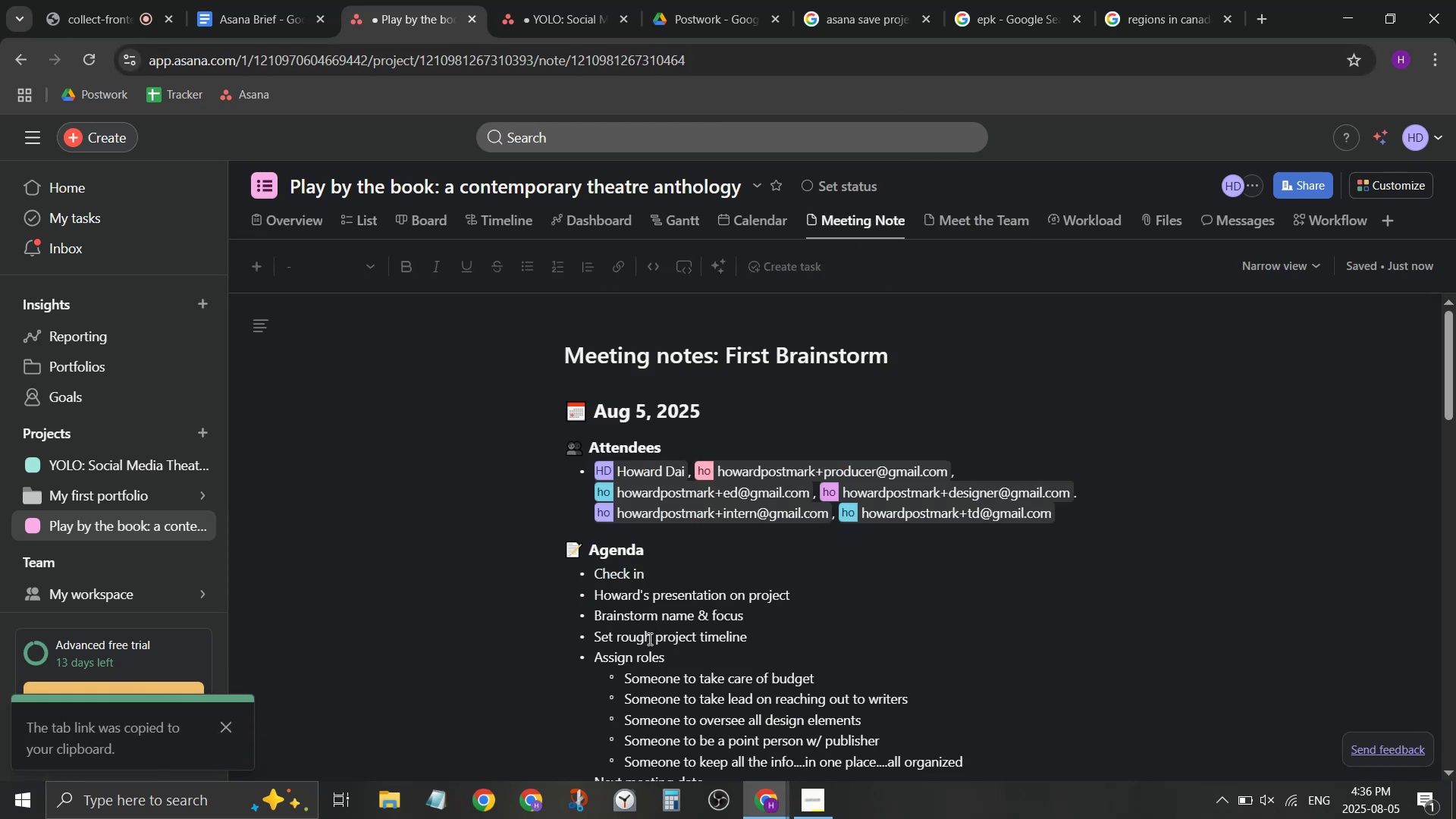 
scroll: coordinate [704, 576], scroll_direction: down, amount: 13.0
 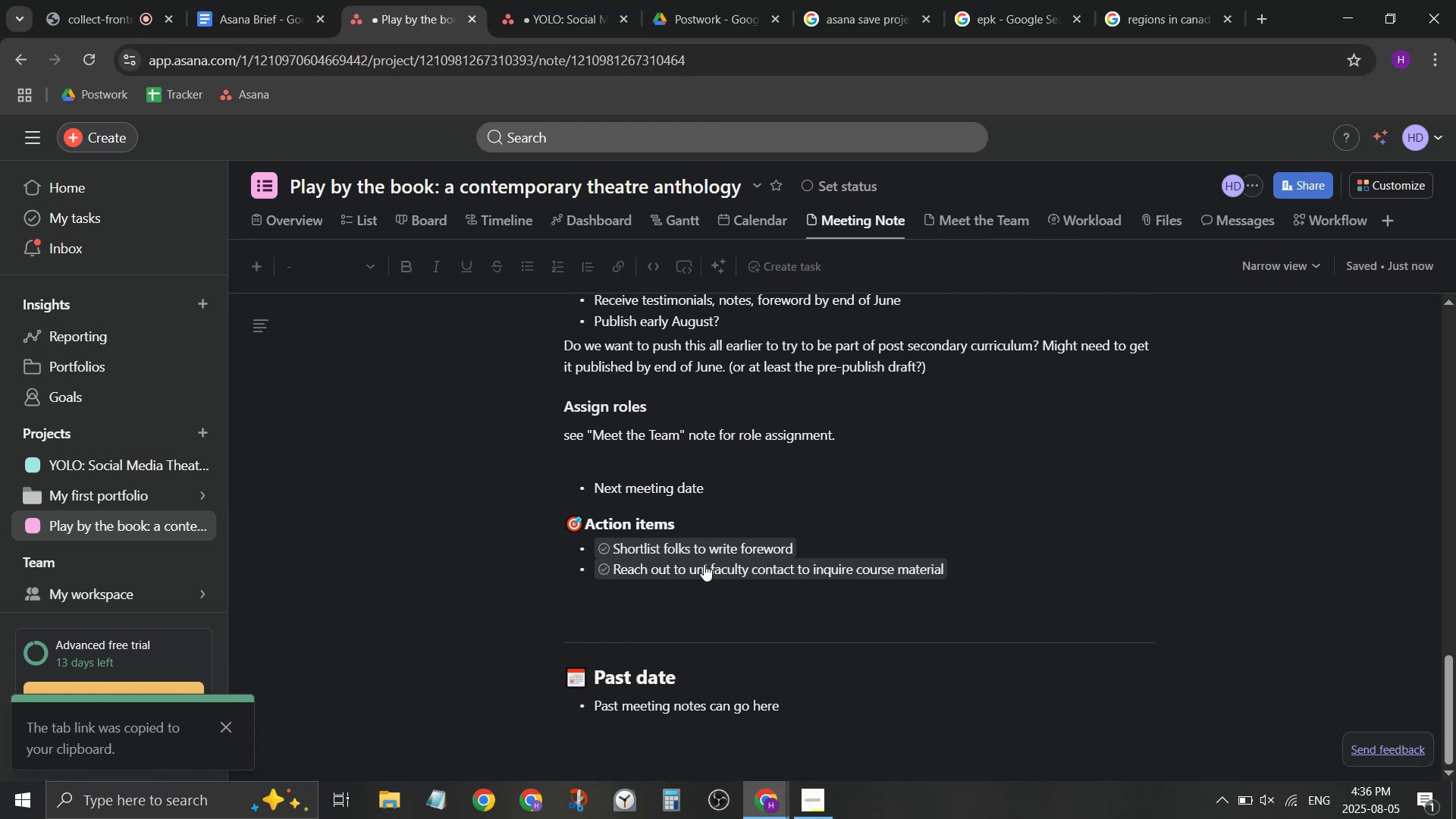 
left_click([689, 507])
 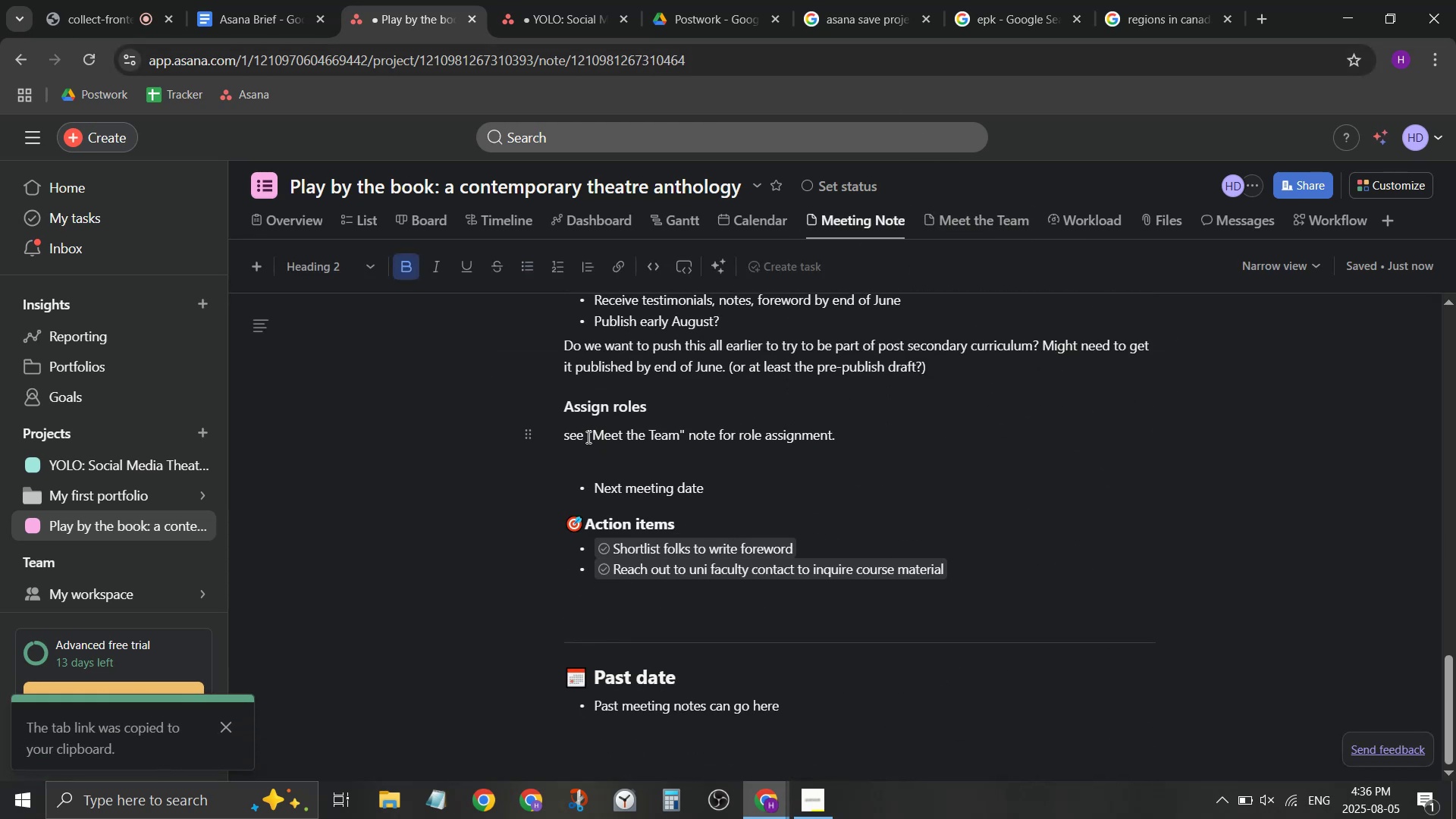 
left_click_drag(start_coordinate=[591, 438], to_coordinate=[676, 445])
 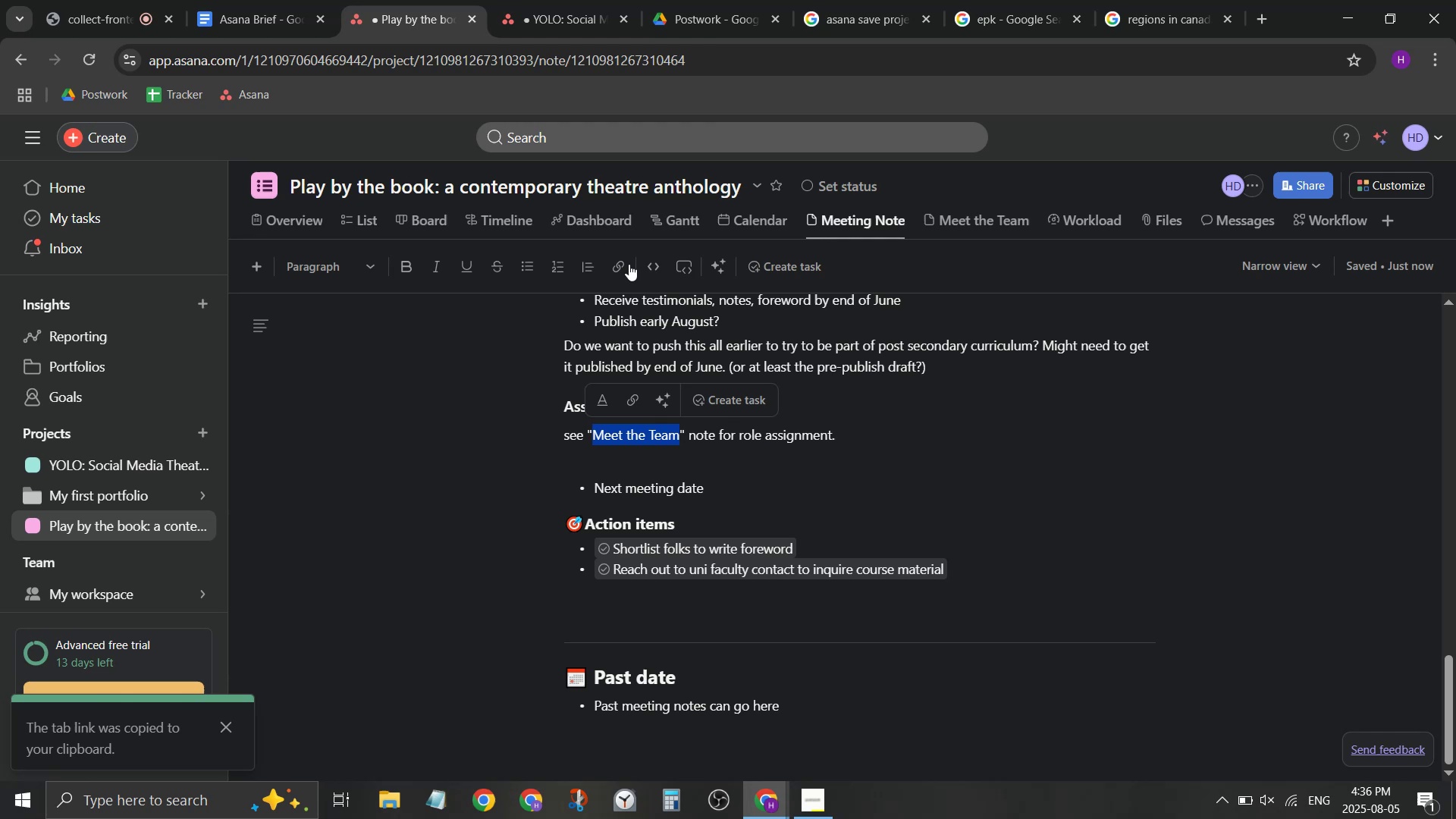 
left_click([622, 265])
 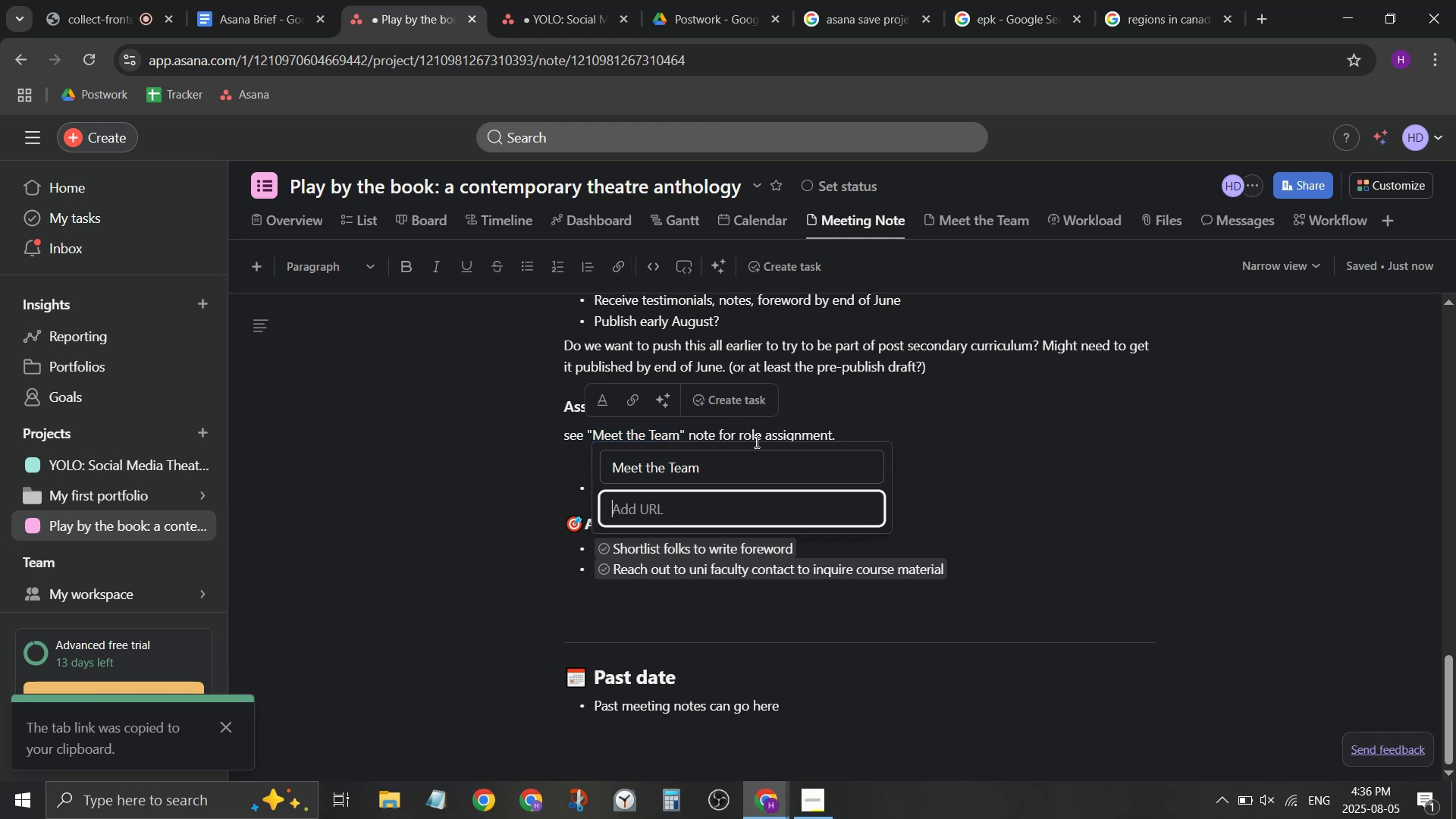 
key(Control+ControlLeft)
 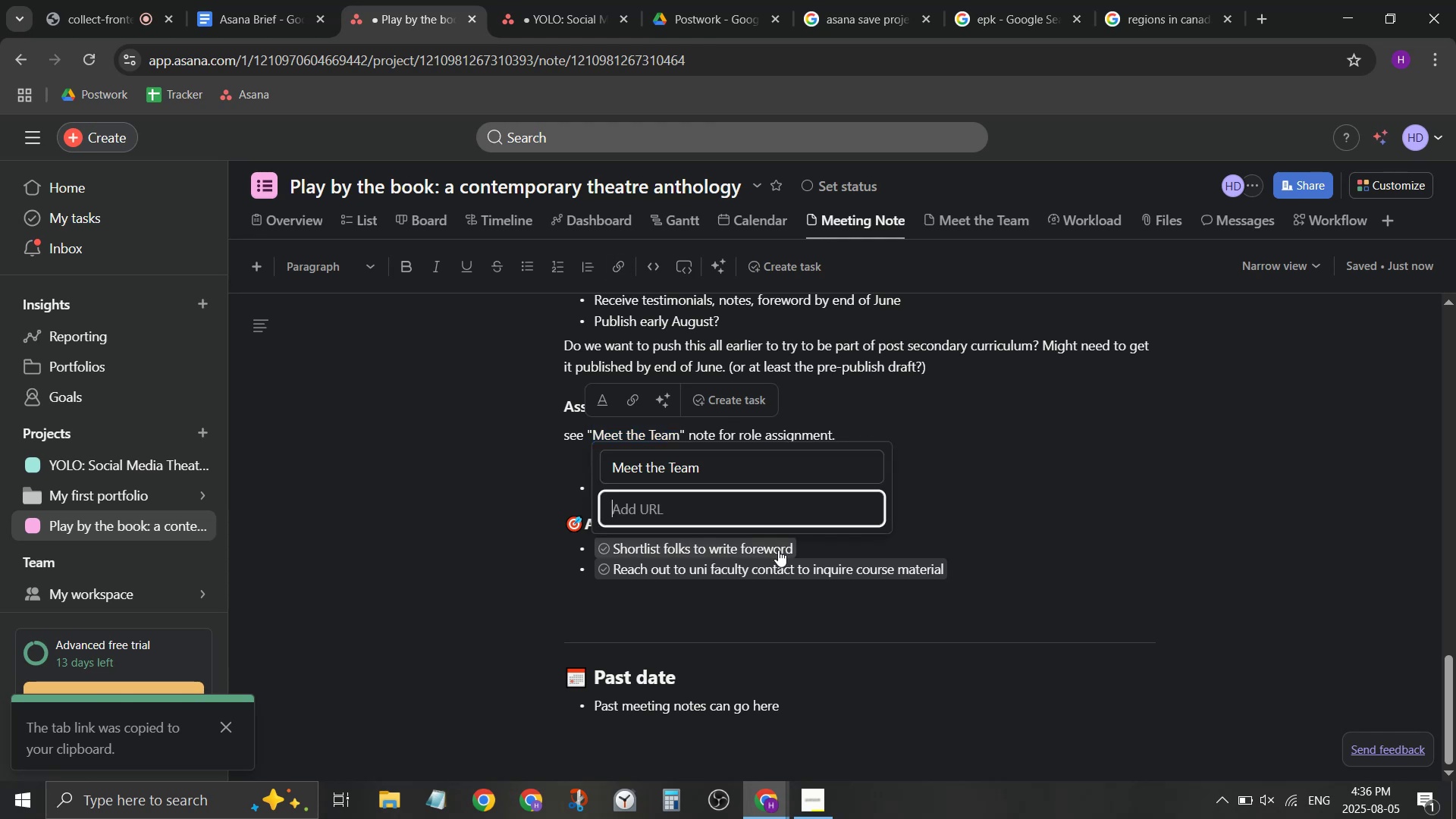 
key(Control+V)
 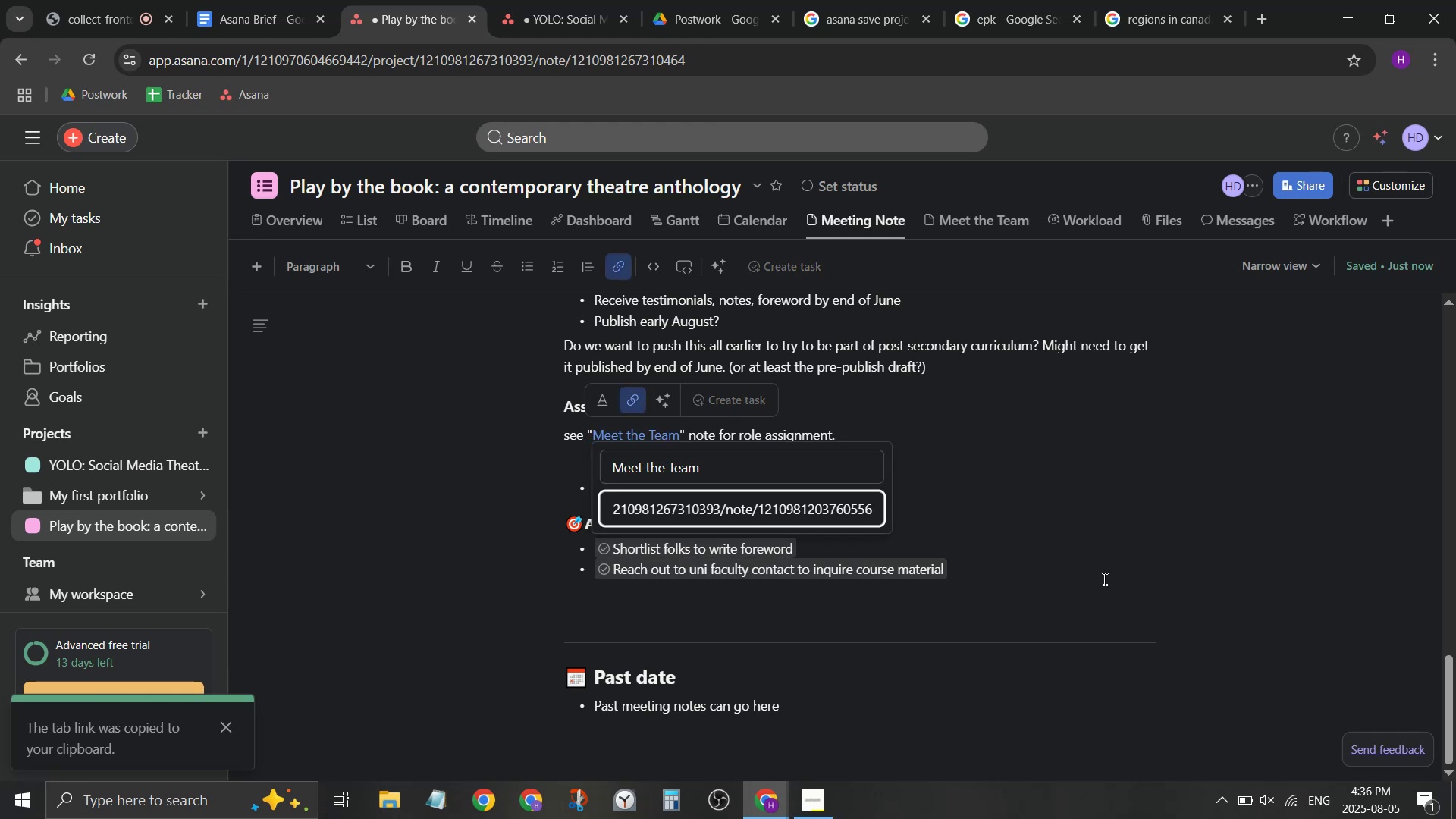 
key(Enter)
 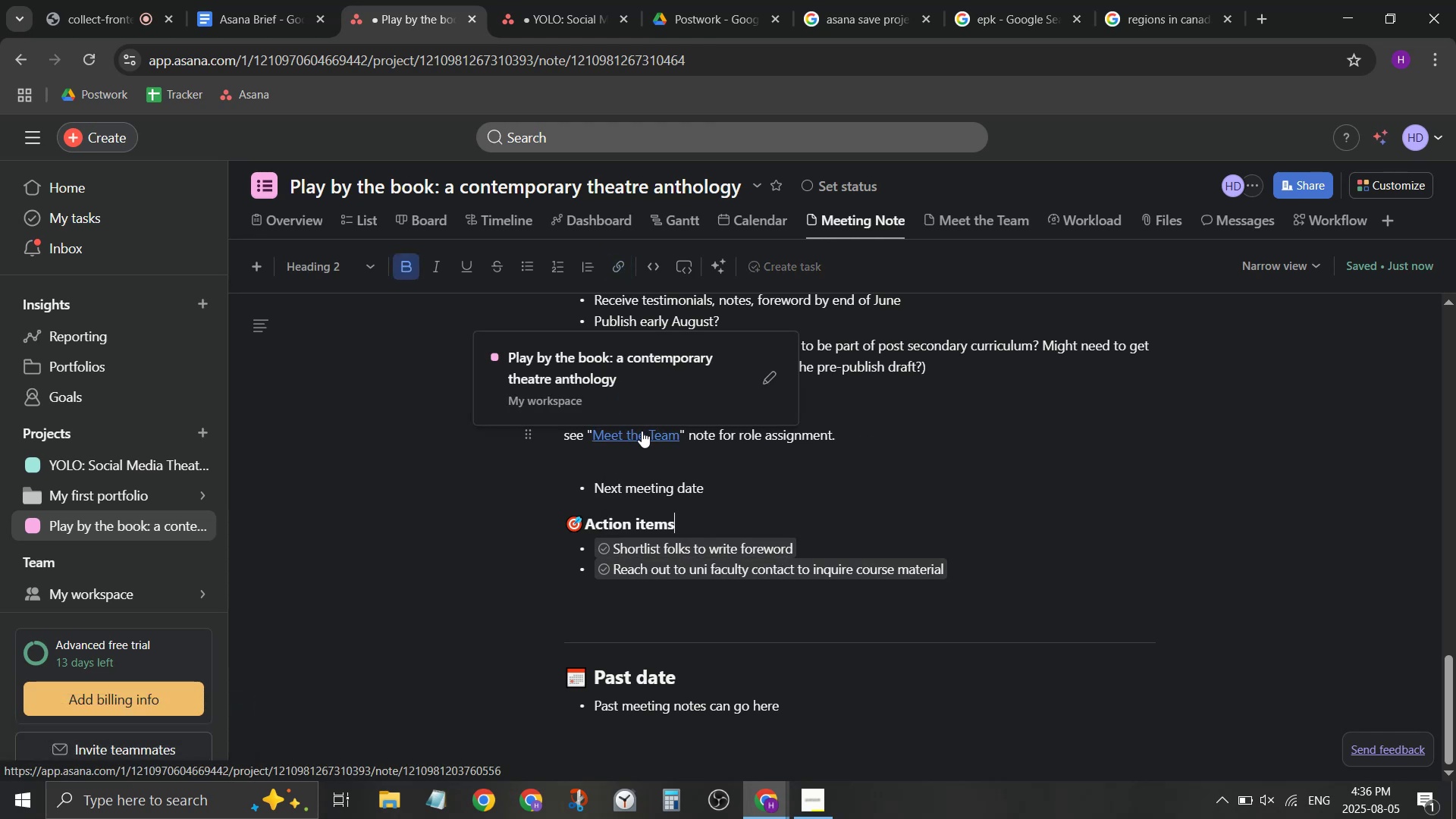 
left_click([640, 434])
 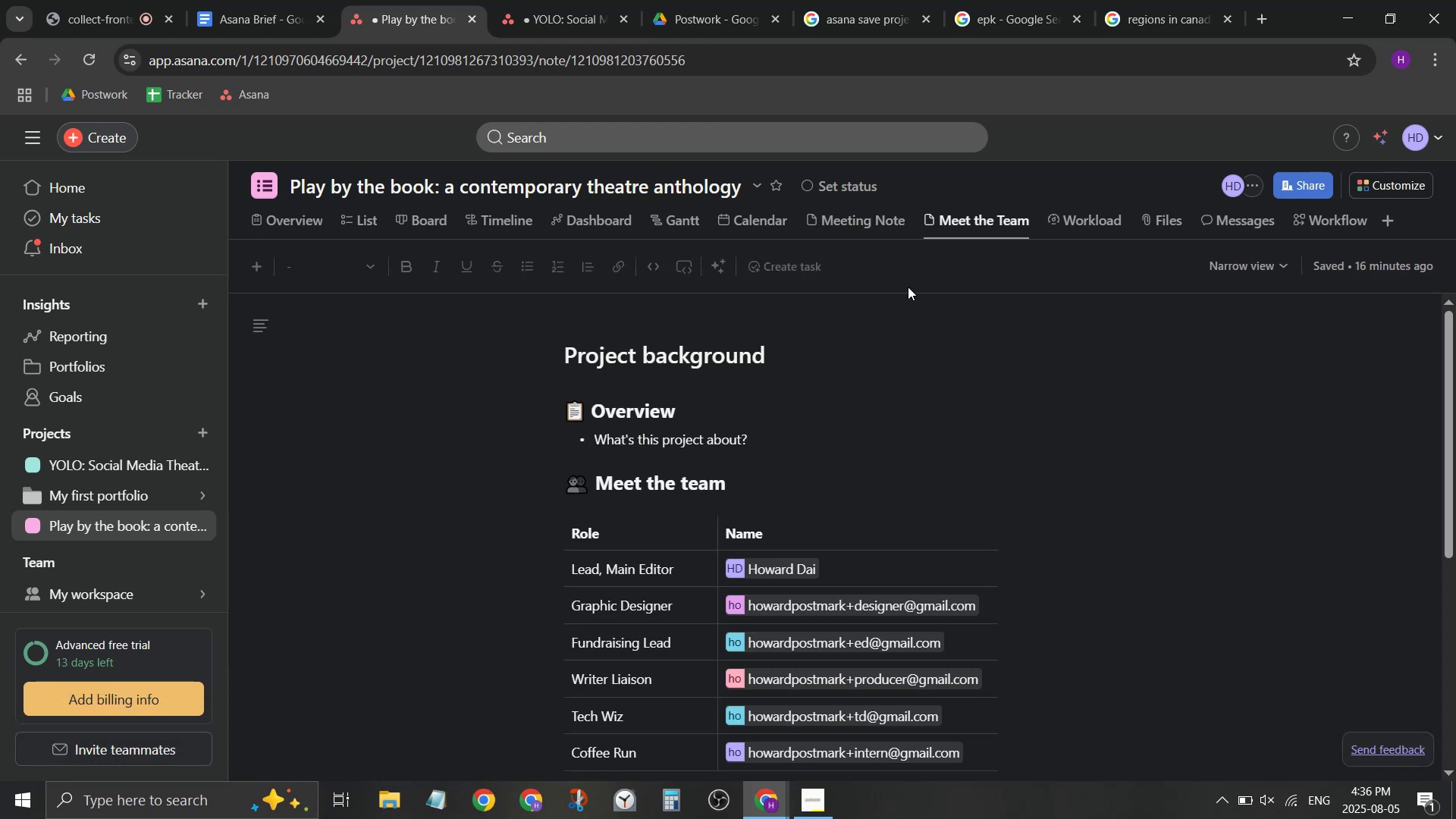 
left_click([876, 232])
 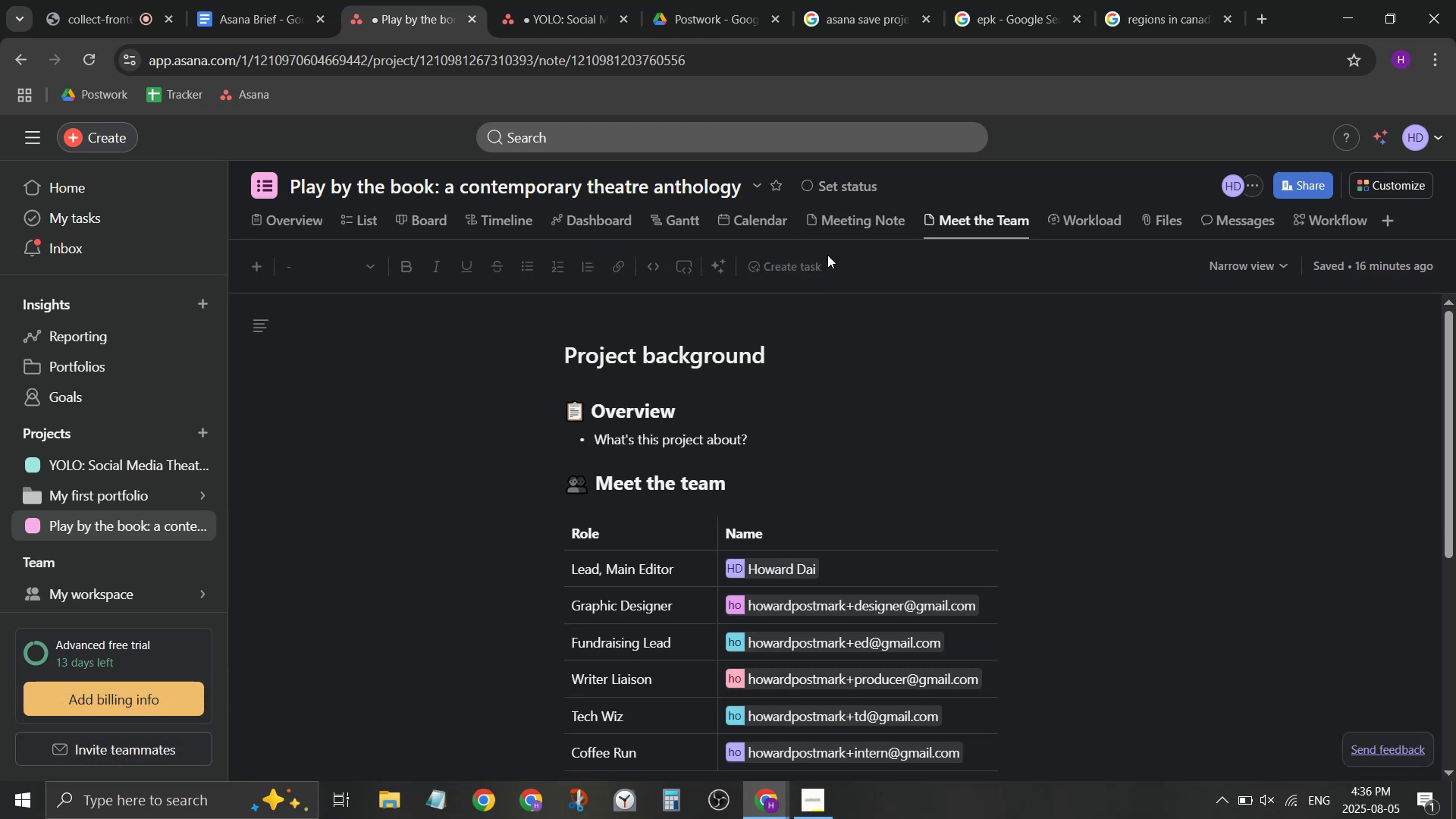 
left_click([835, 225])
 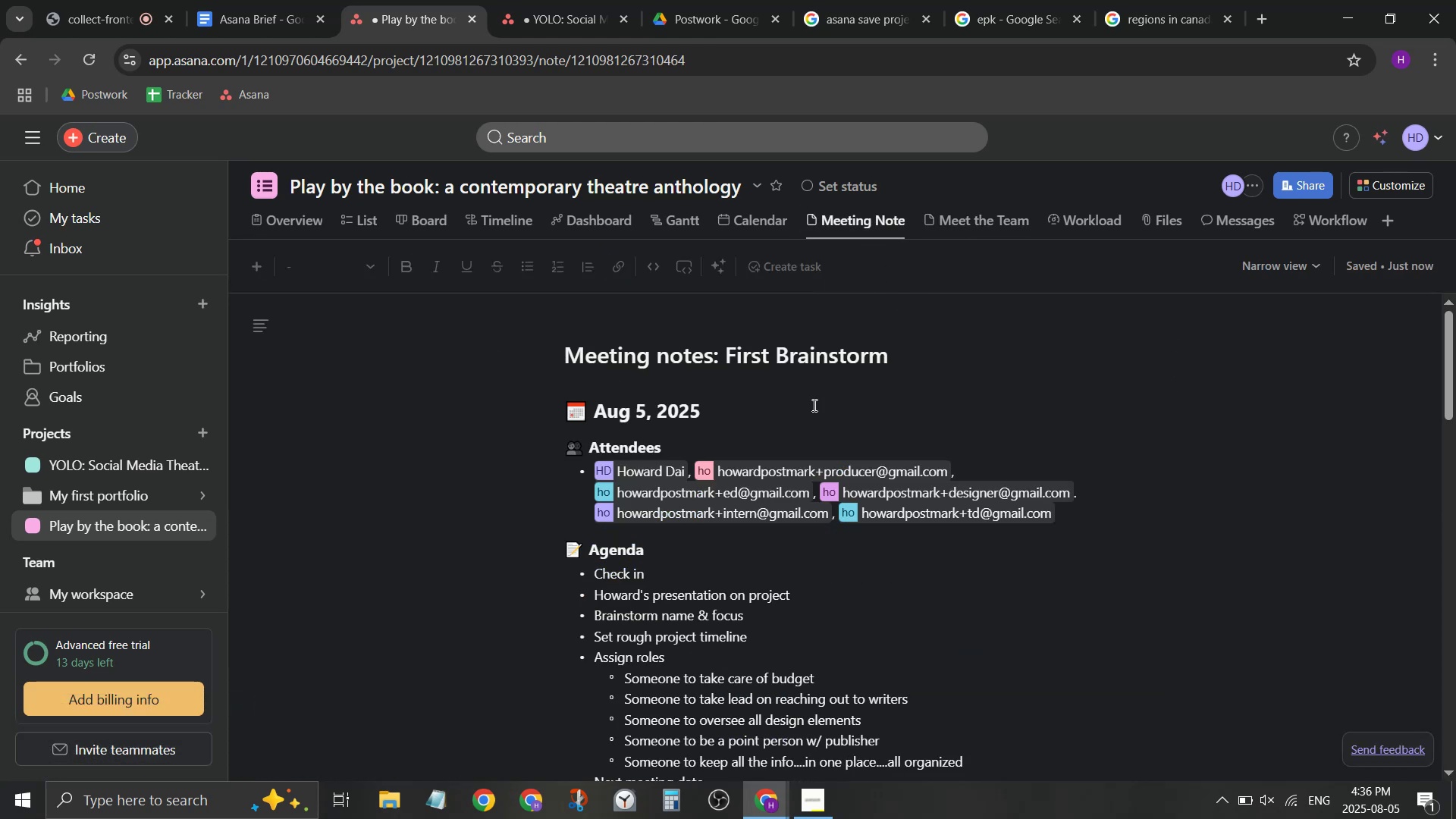 
left_click([827, 444])
 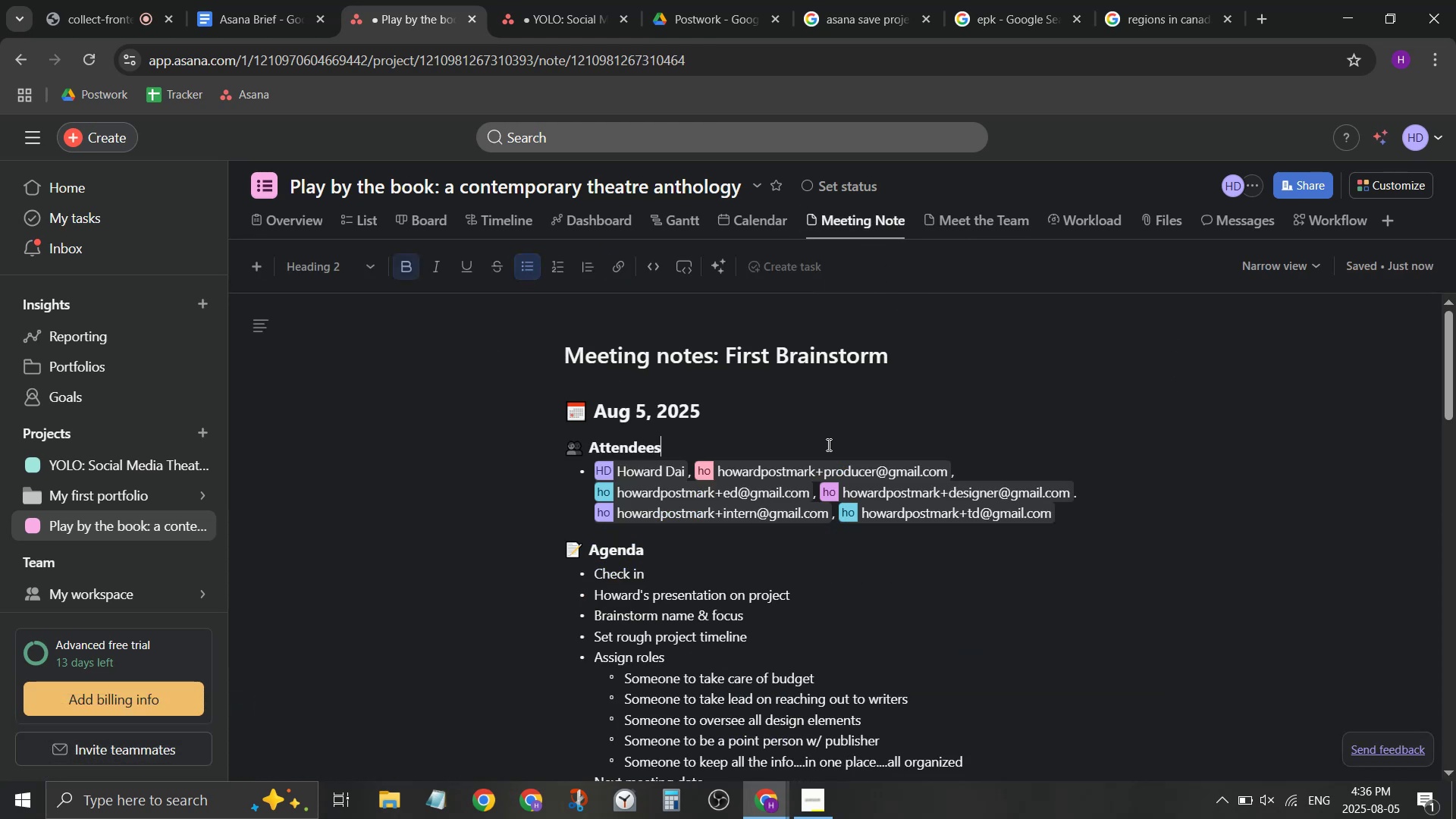 
scroll: coordinate [824, 457], scroll_direction: down, amount: 10.0
 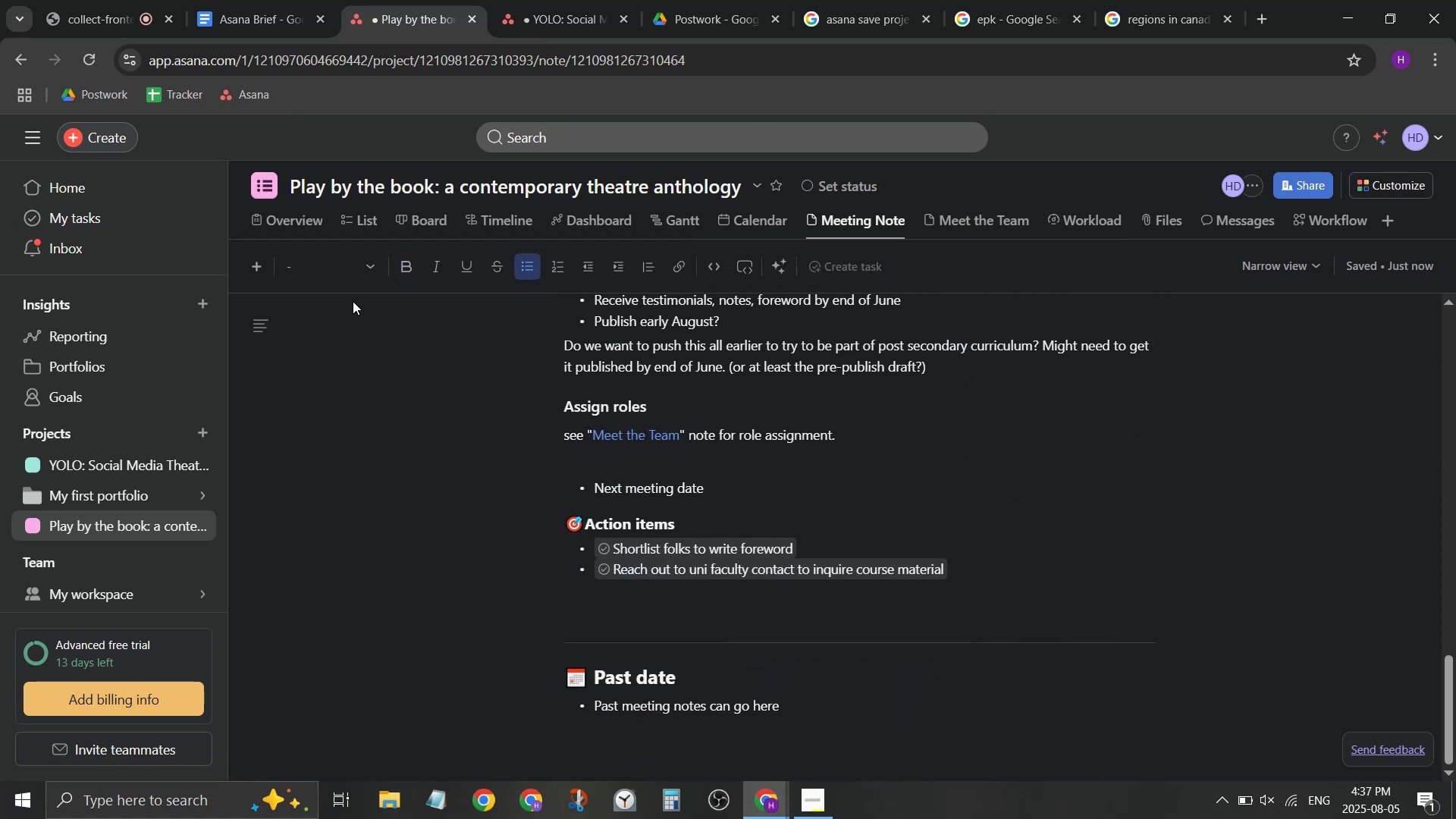 
left_click([371, 367])
 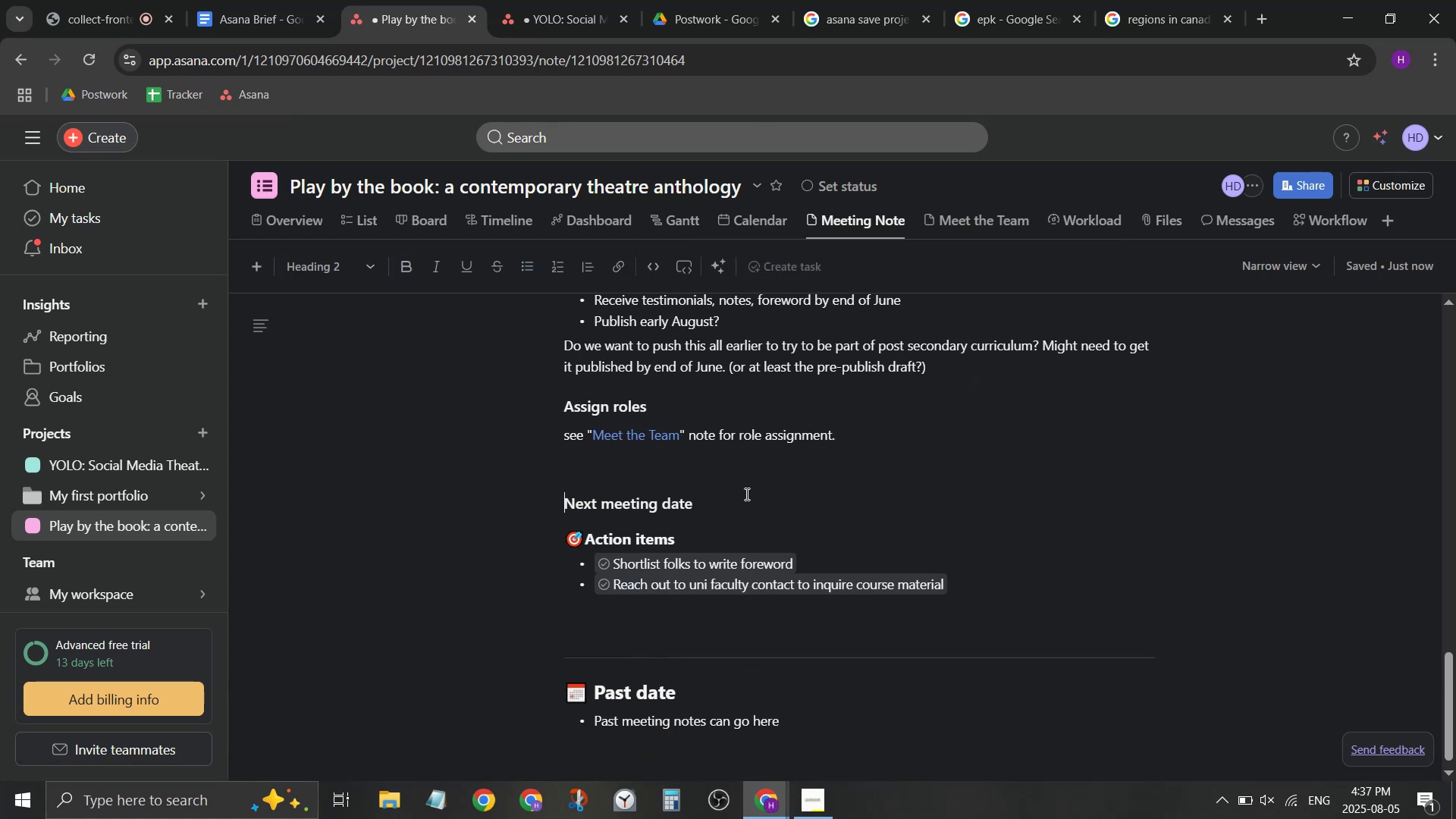 
left_click([710, 503])
 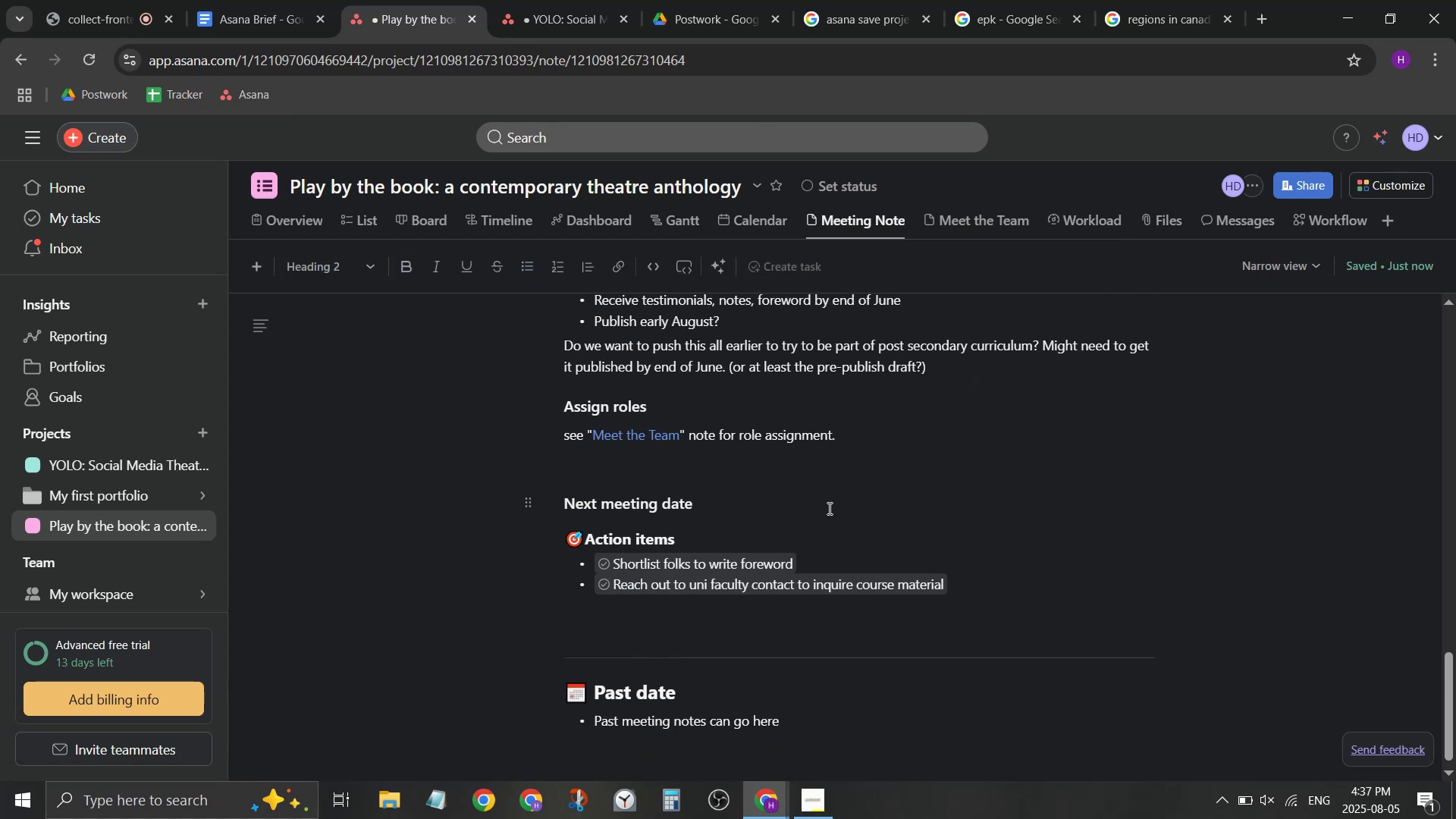 
key(Enter)
 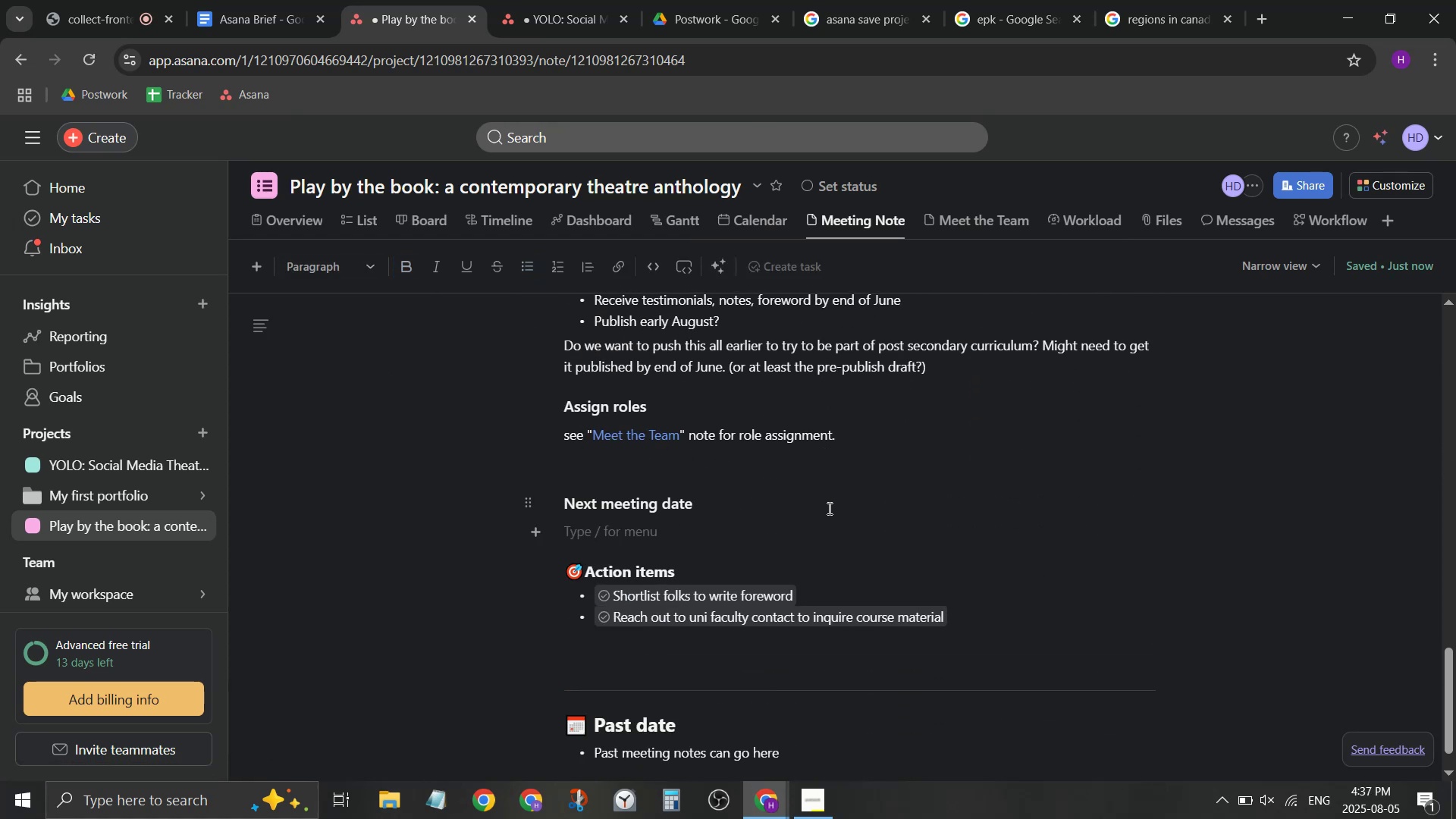 
type(Sept)
 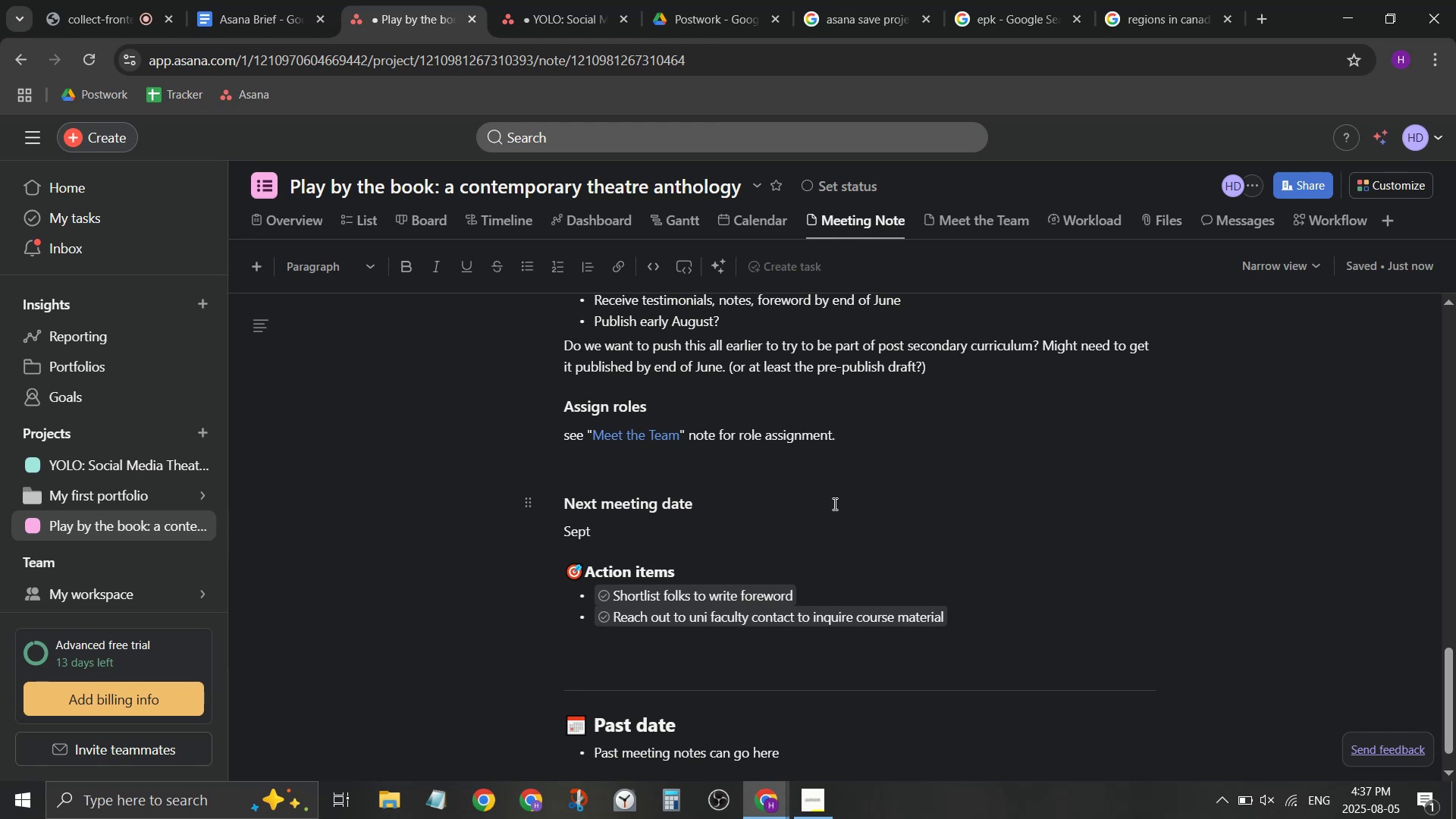 
scroll: coordinate [824, 498], scroll_direction: up, amount: 2.0
 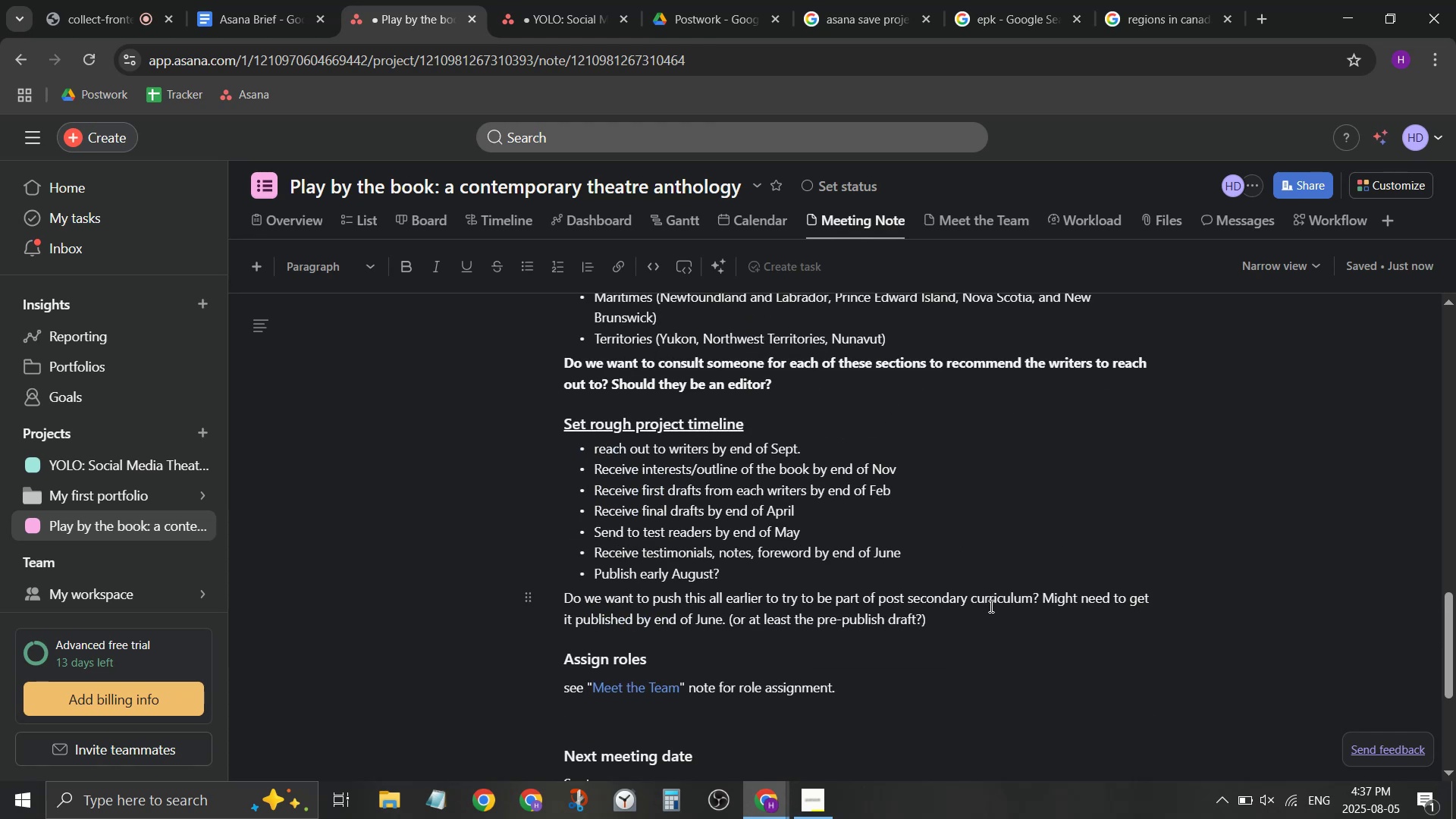 
scroll: coordinate [994, 620], scroll_direction: down, amount: 2.0
 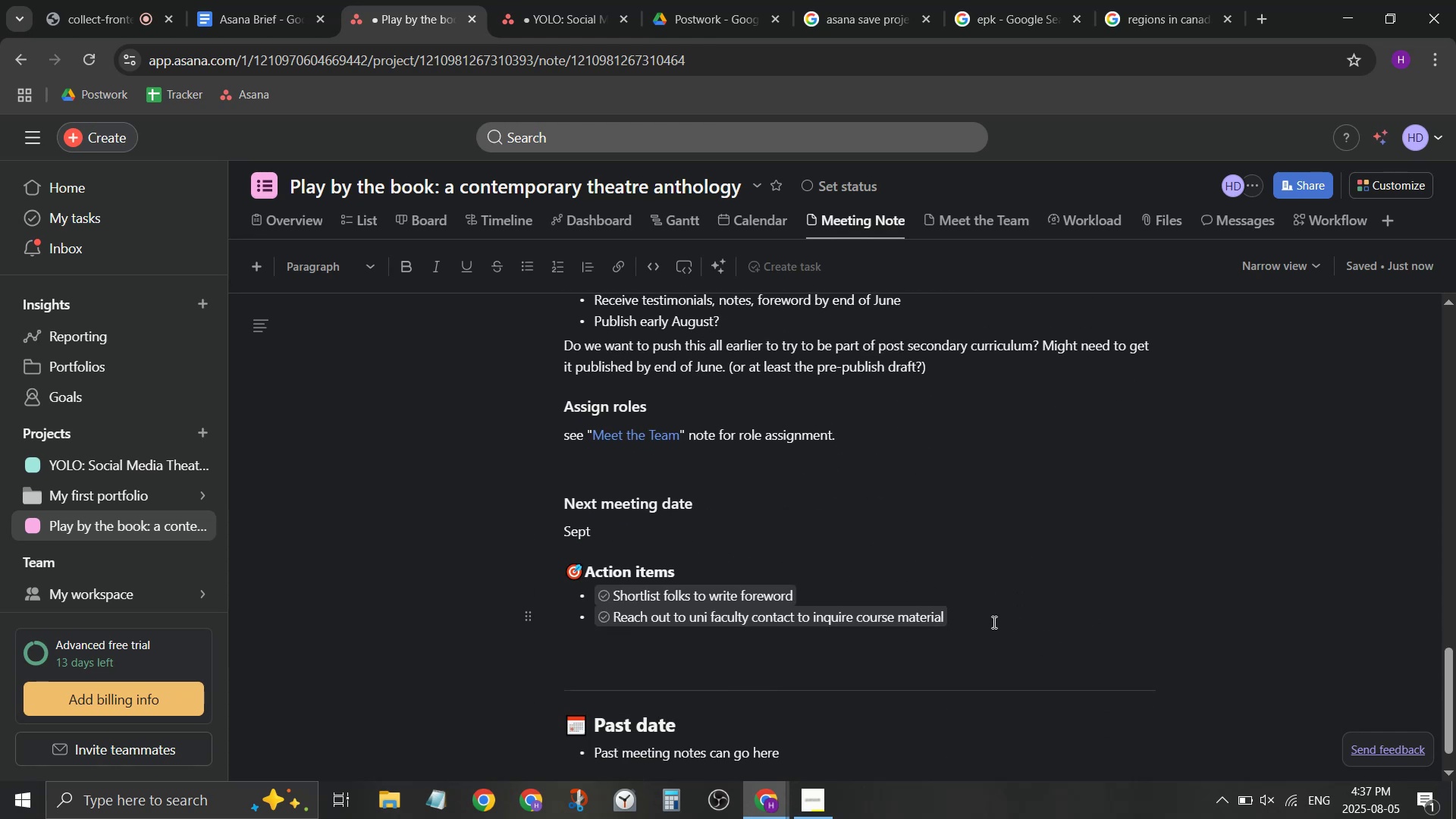 
type( 1, 22)
key(Backspace)
type(025)
 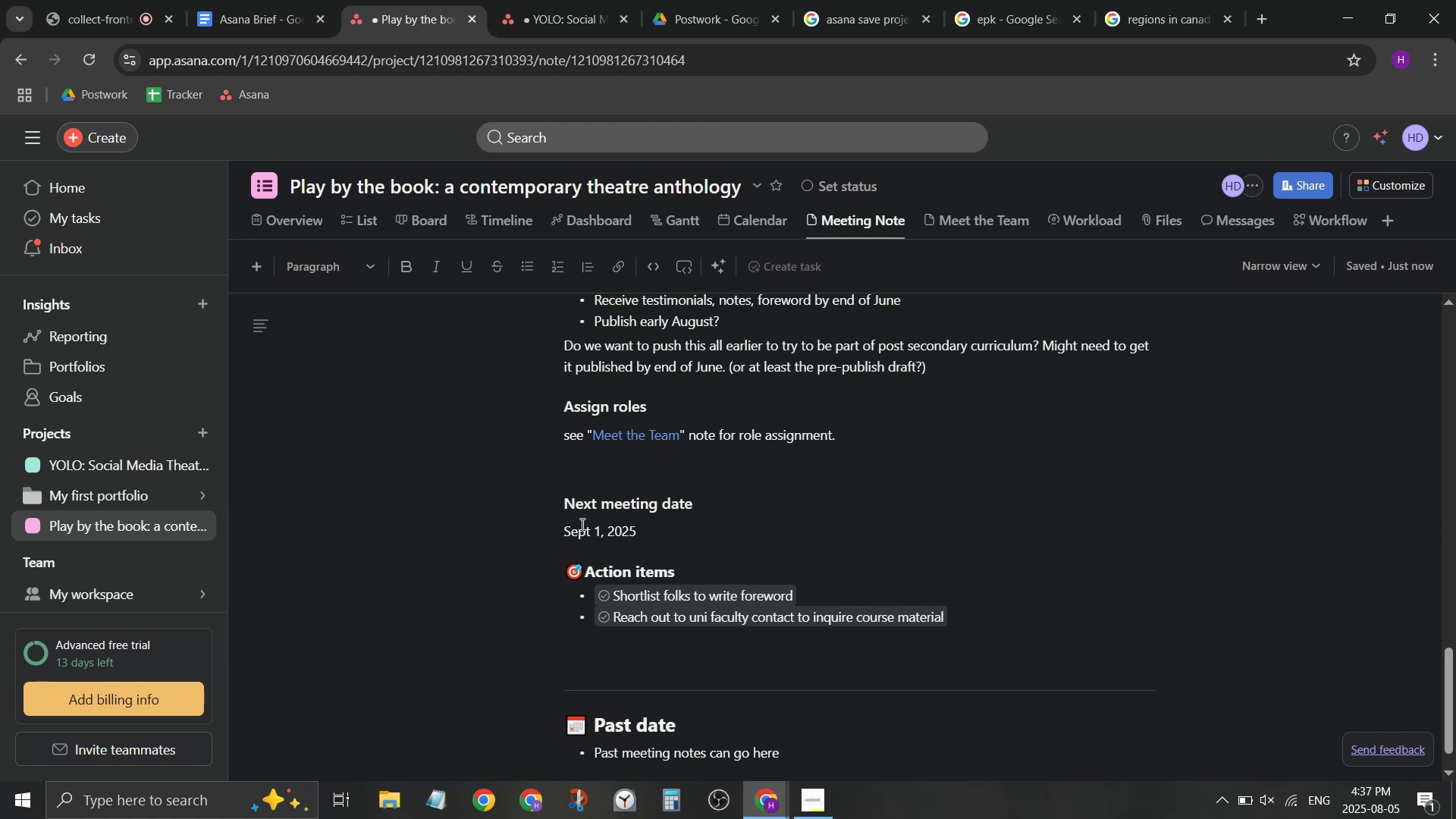 
left_click_drag(start_coordinate=[532, 510], to_coordinate=[720, 509])
 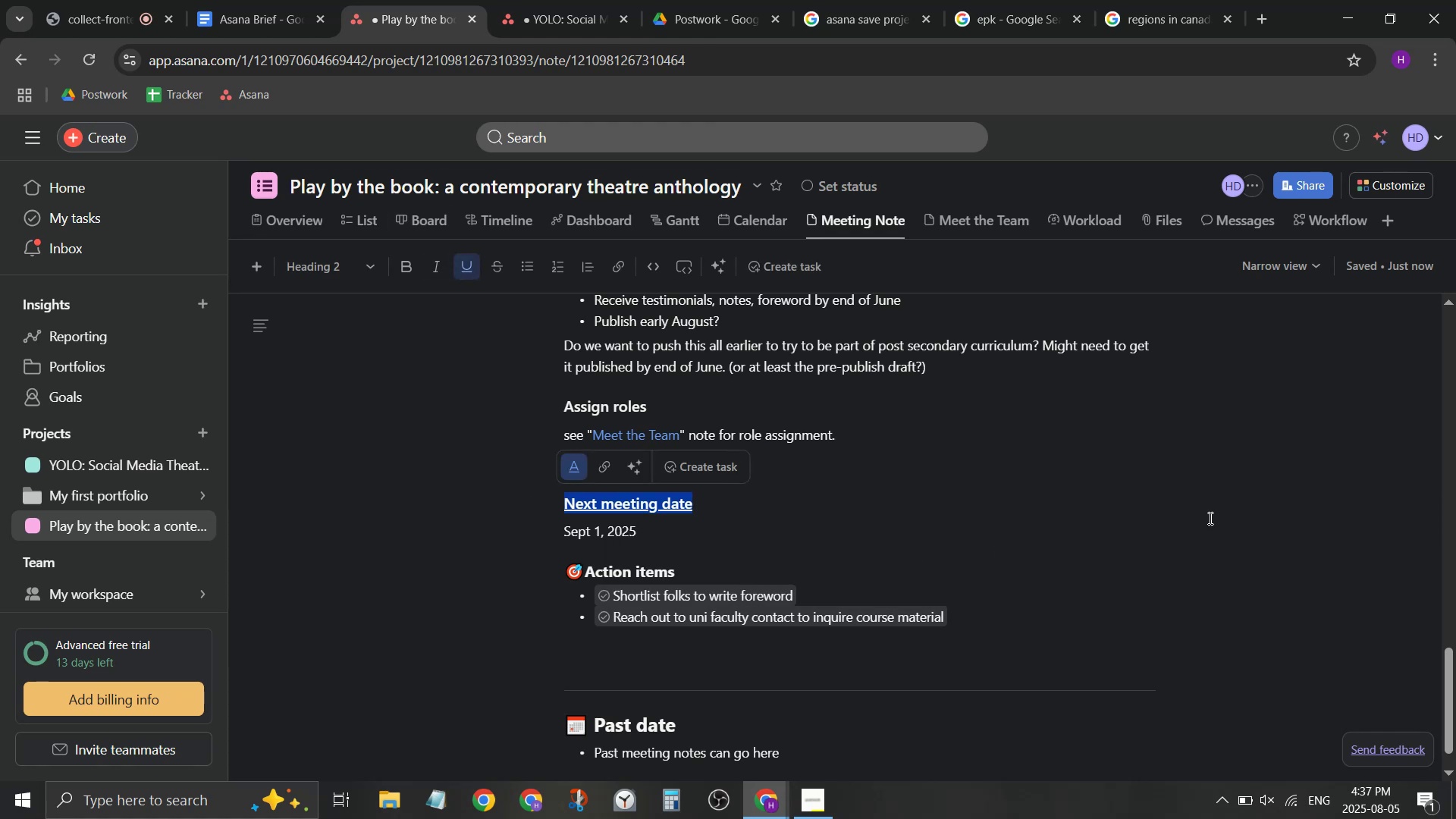 
triple_click([845, 482])
 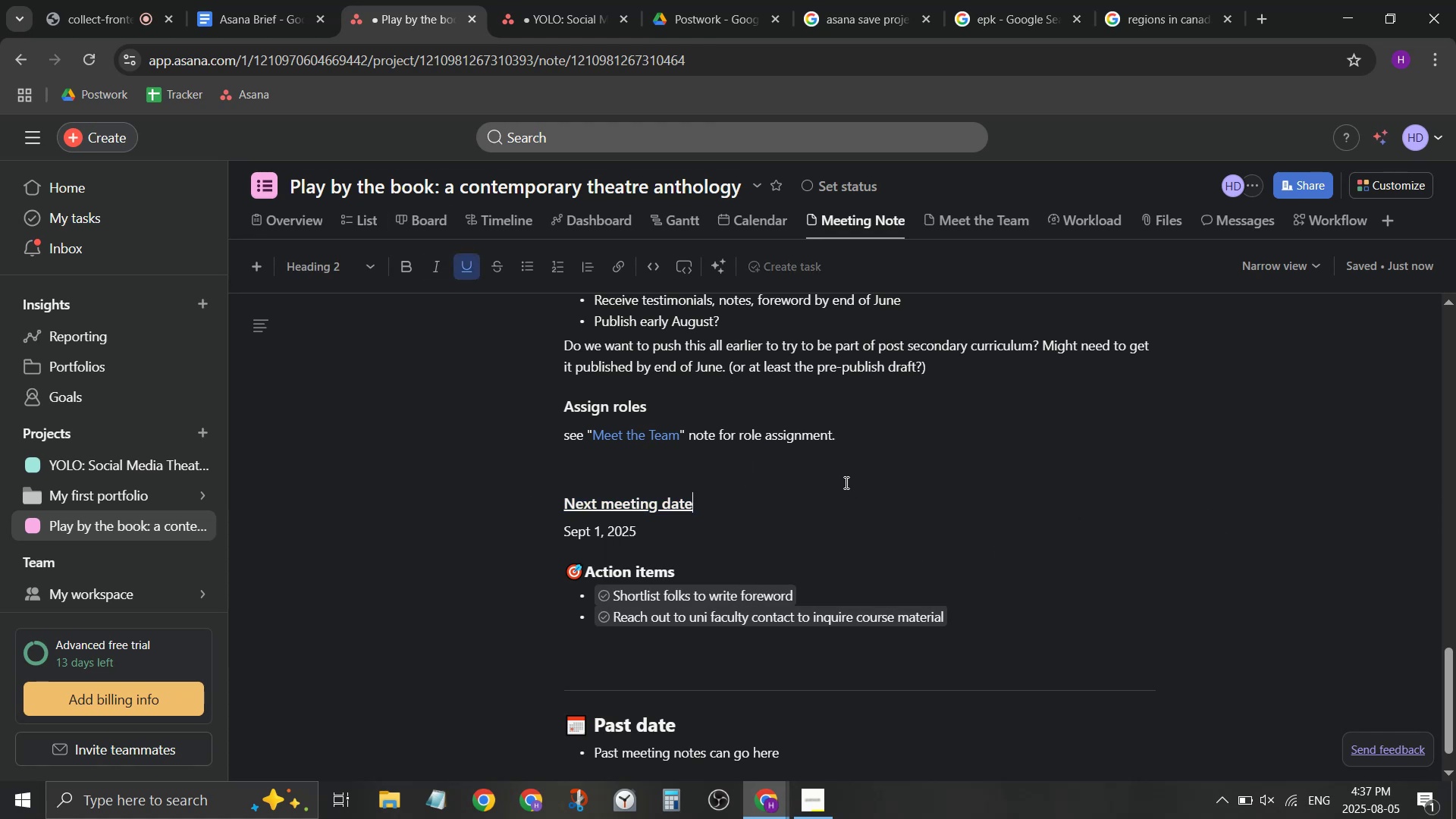 
left_click([850, 463])
 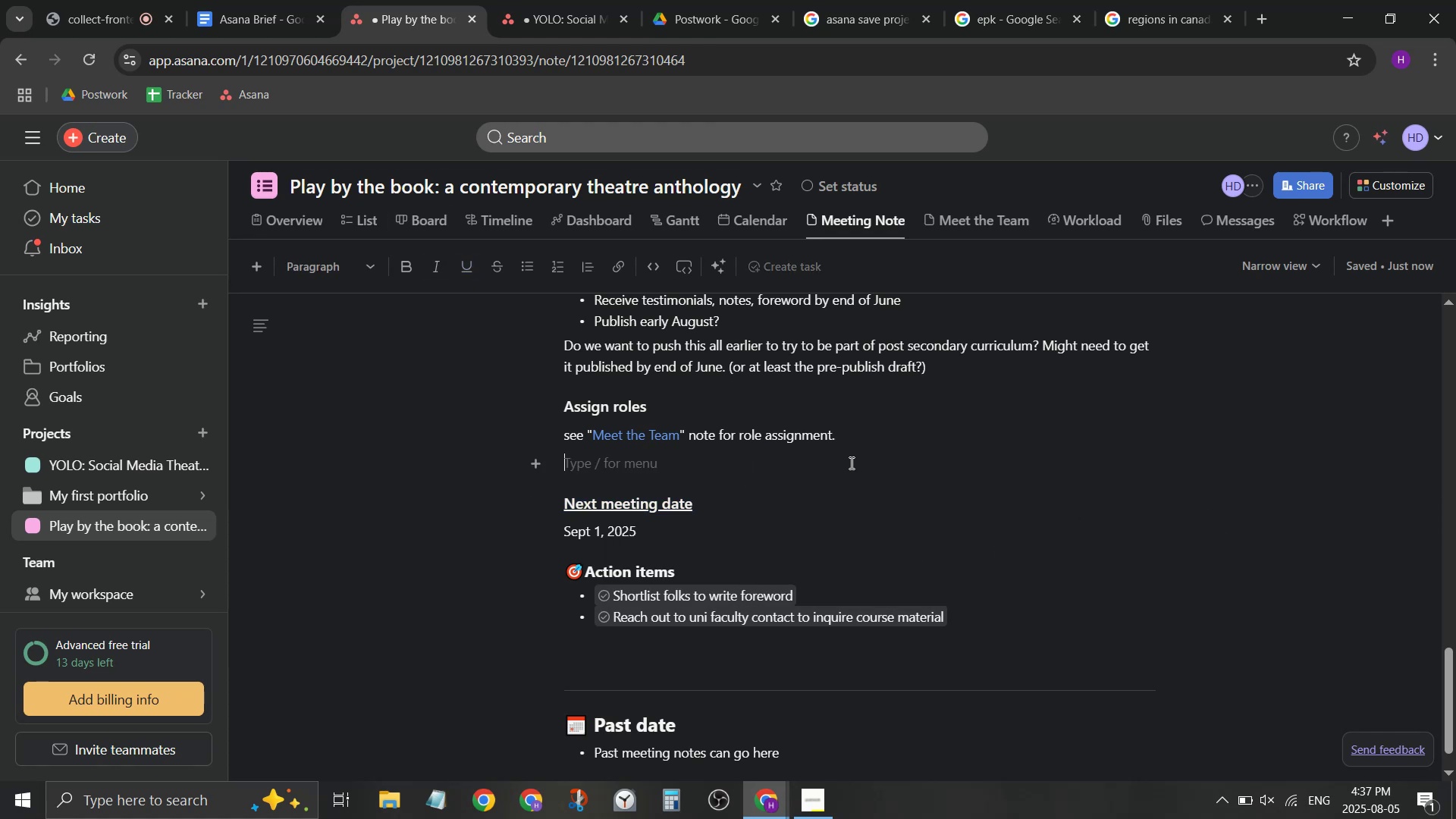 
key(Backspace)
 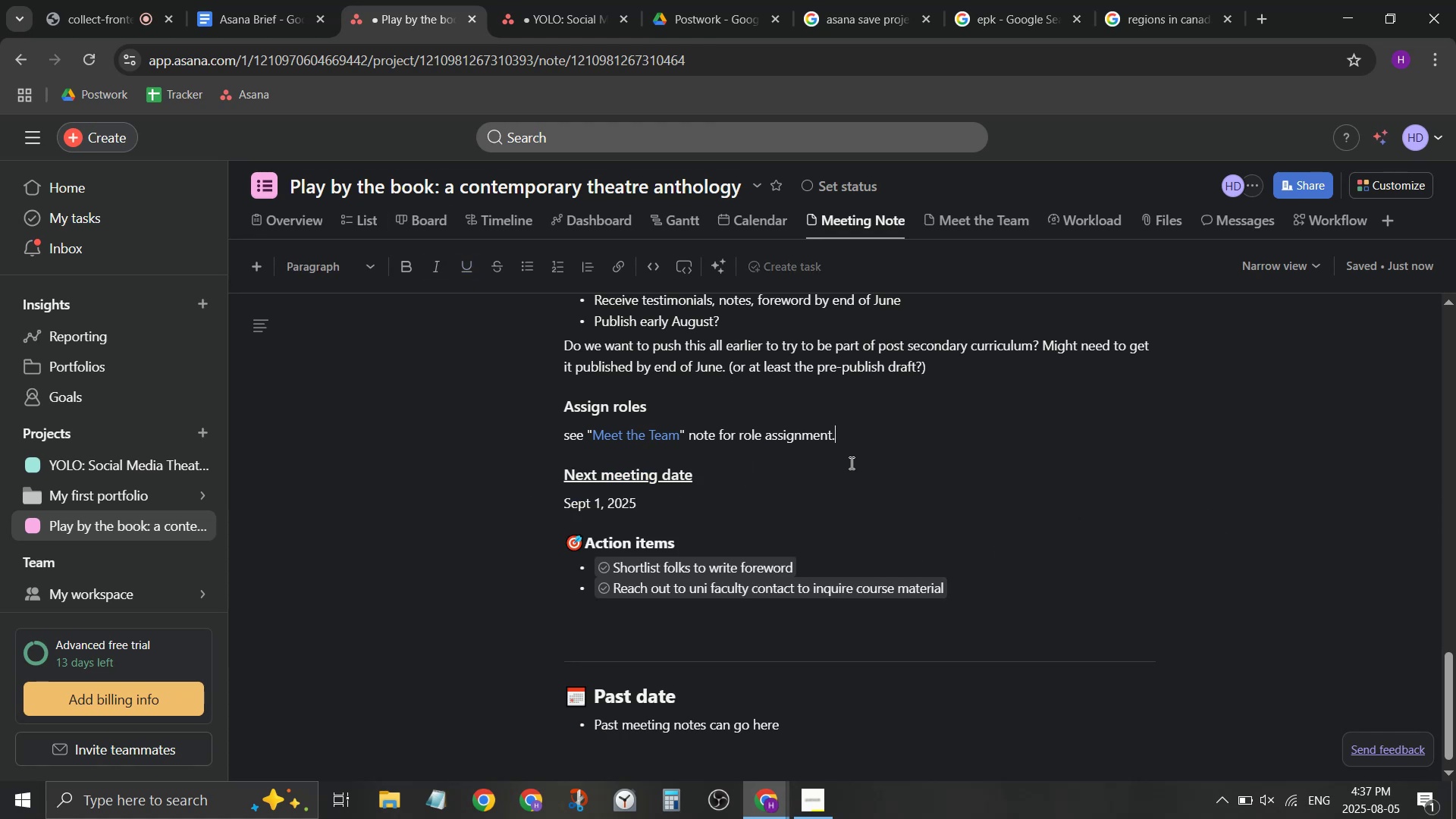 
scroll: coordinate [996, 435], scroll_direction: up, amount: 13.0
 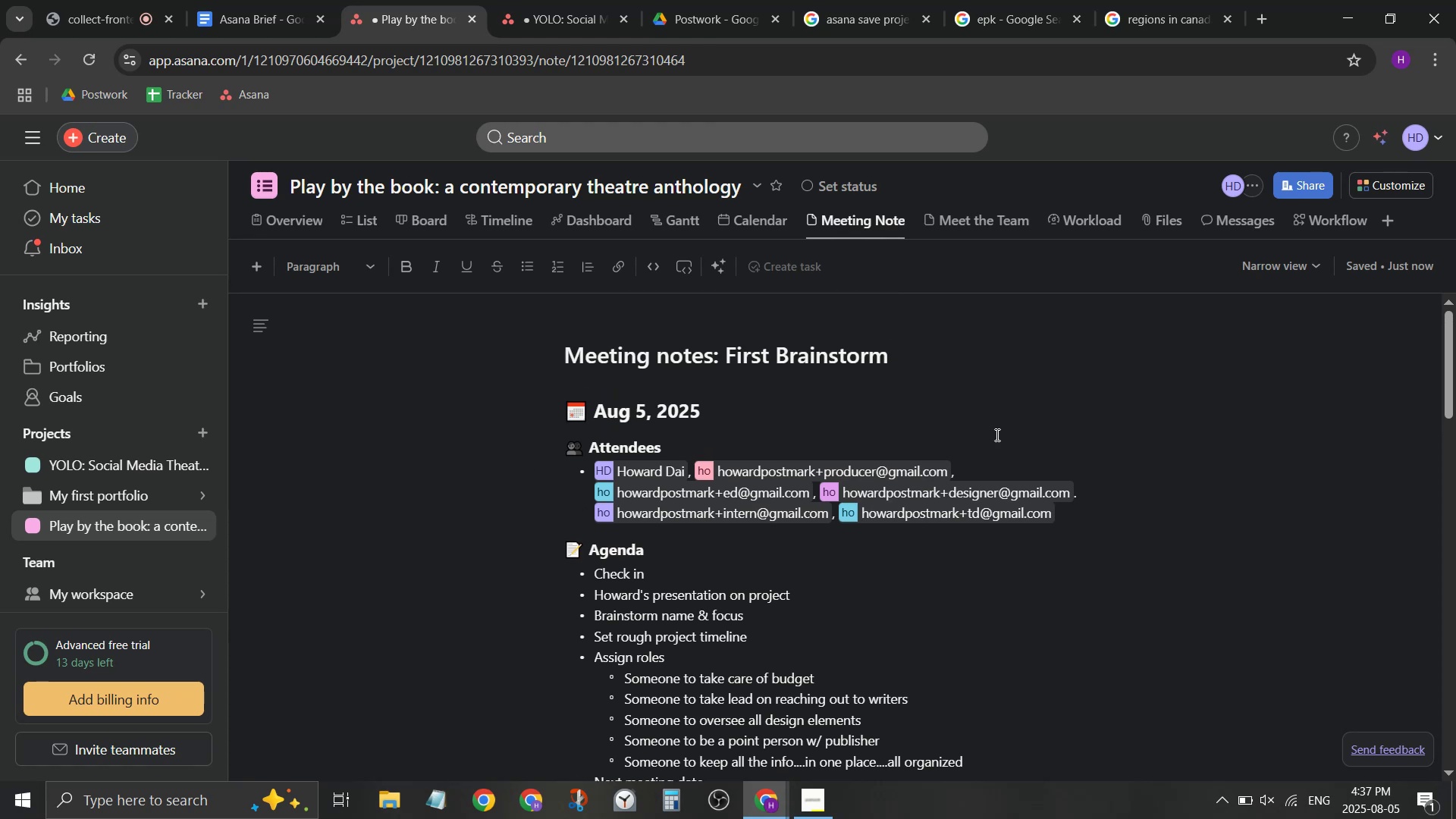 
scroll: coordinate [965, 470], scroll_direction: down, amount: 15.0
 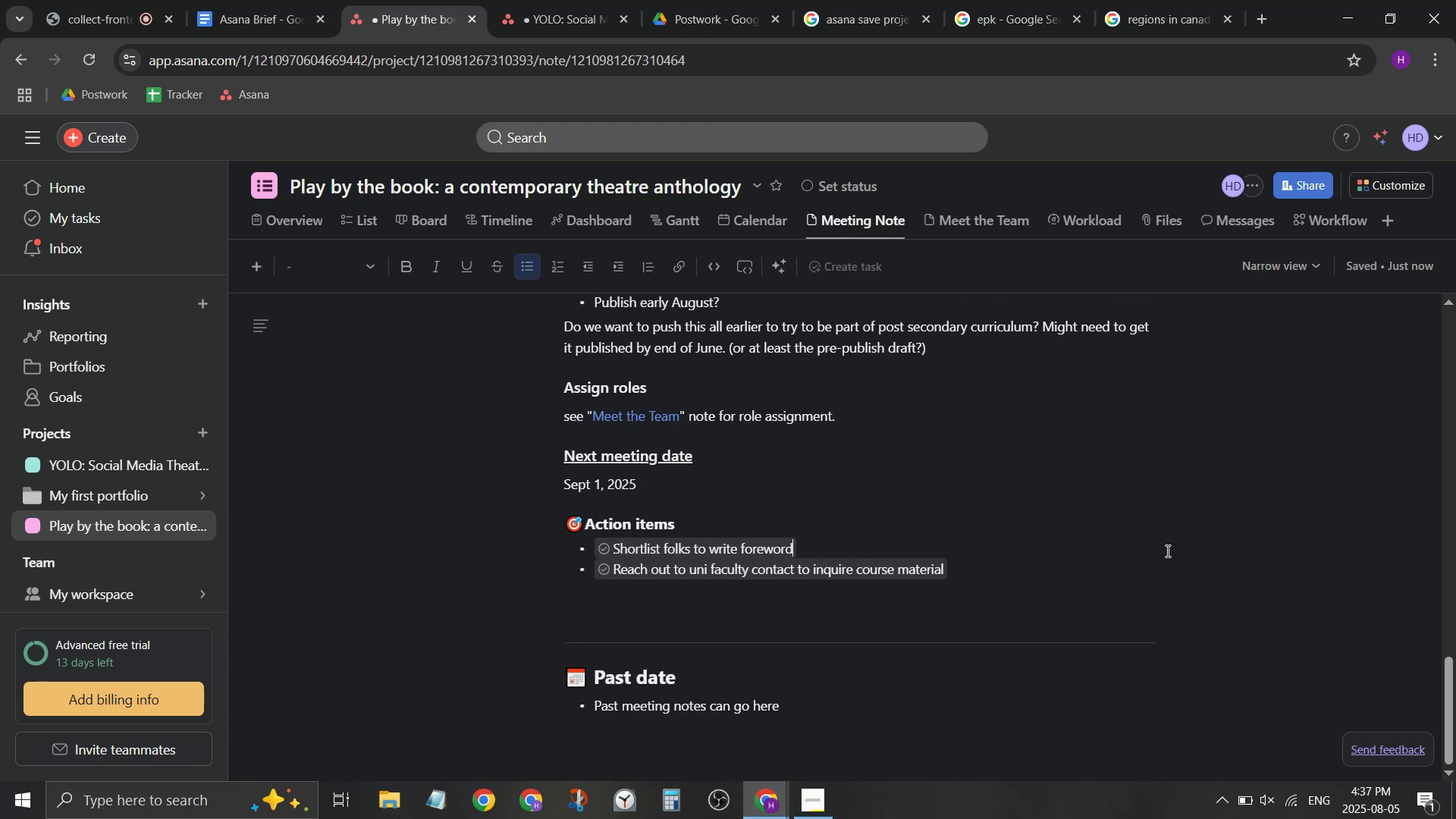 
double_click([891, 691])
 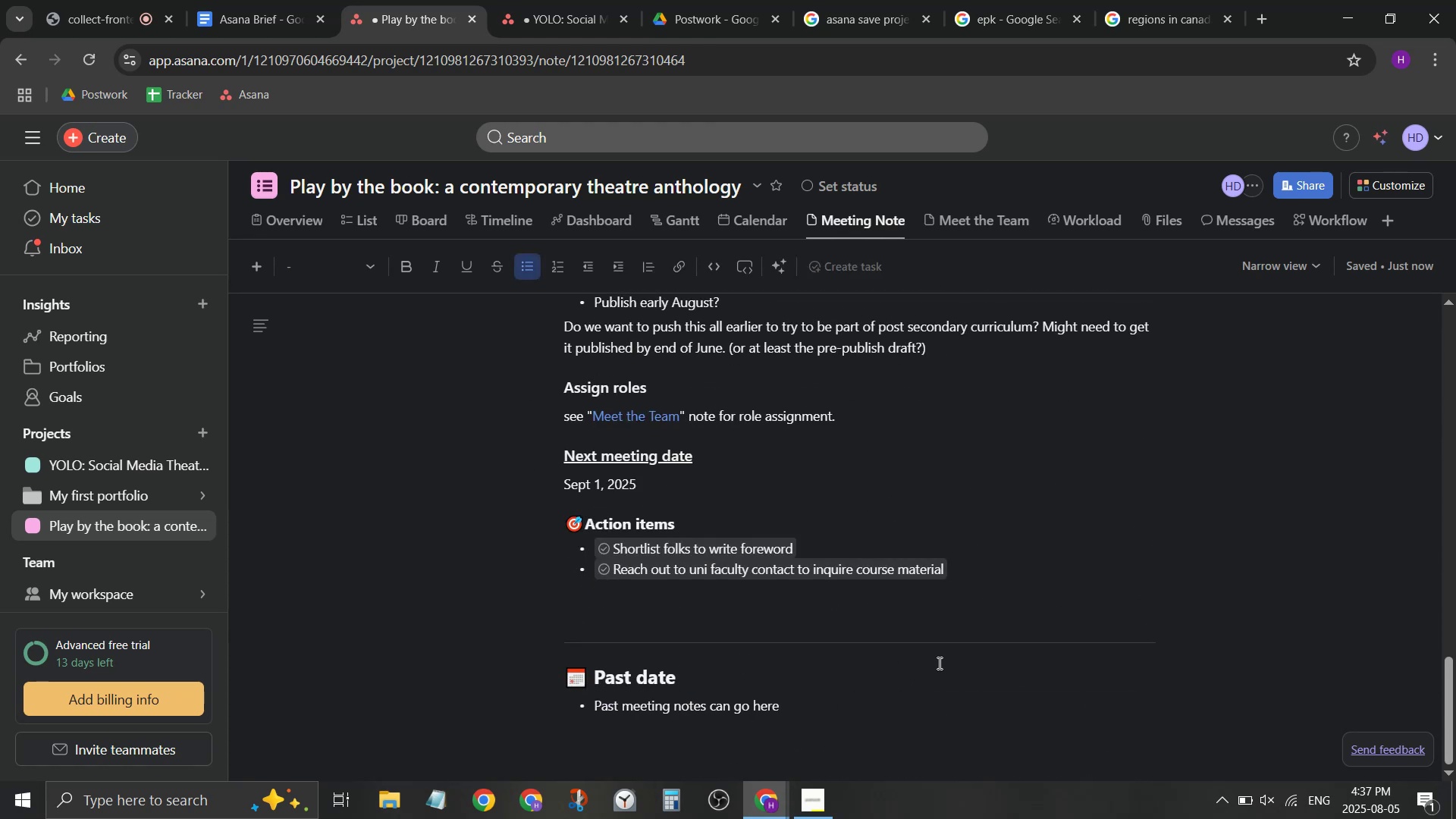 
scroll: coordinate [945, 666], scroll_direction: up, amount: 17.0
 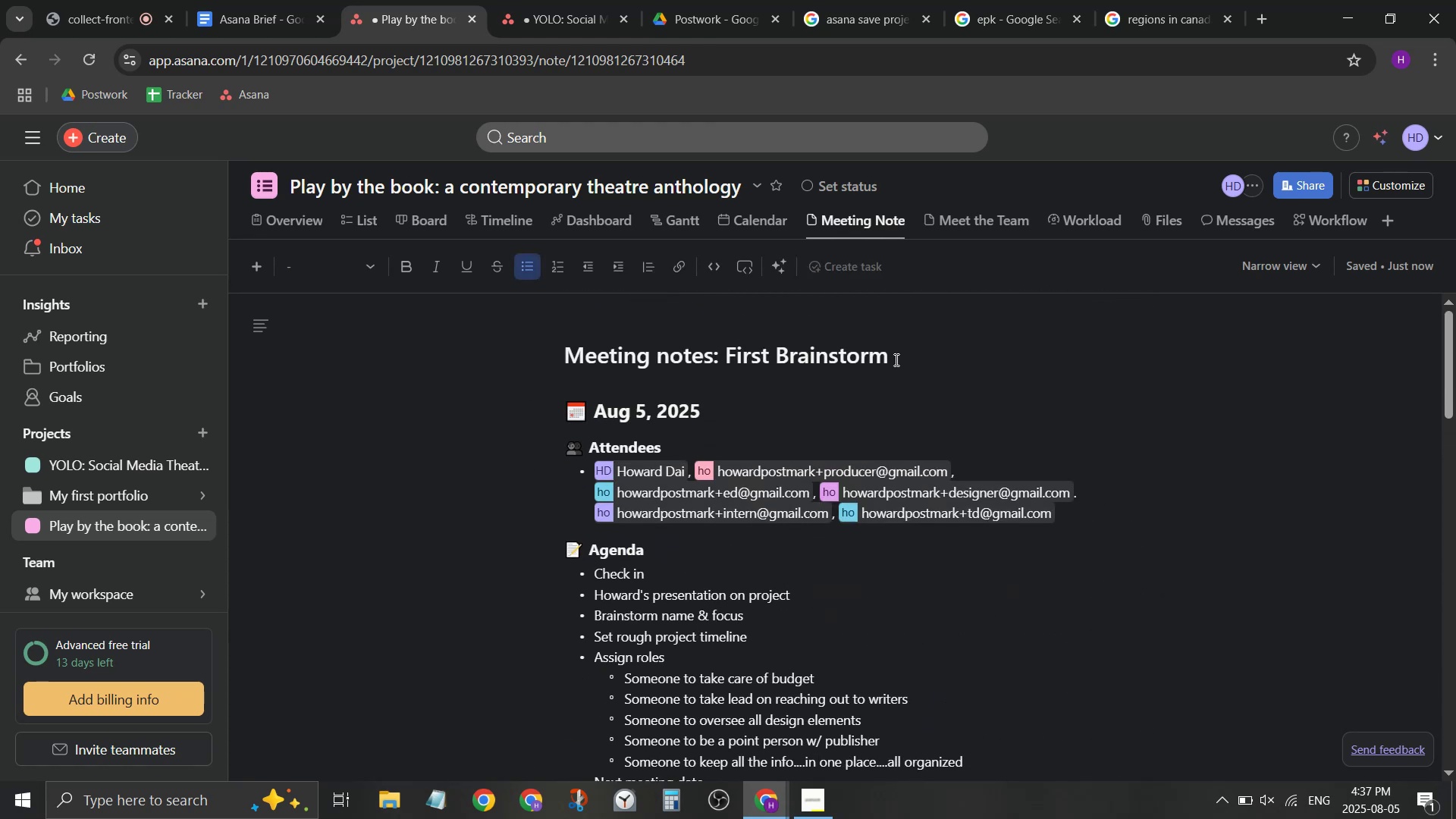 
left_click([902, 361])
 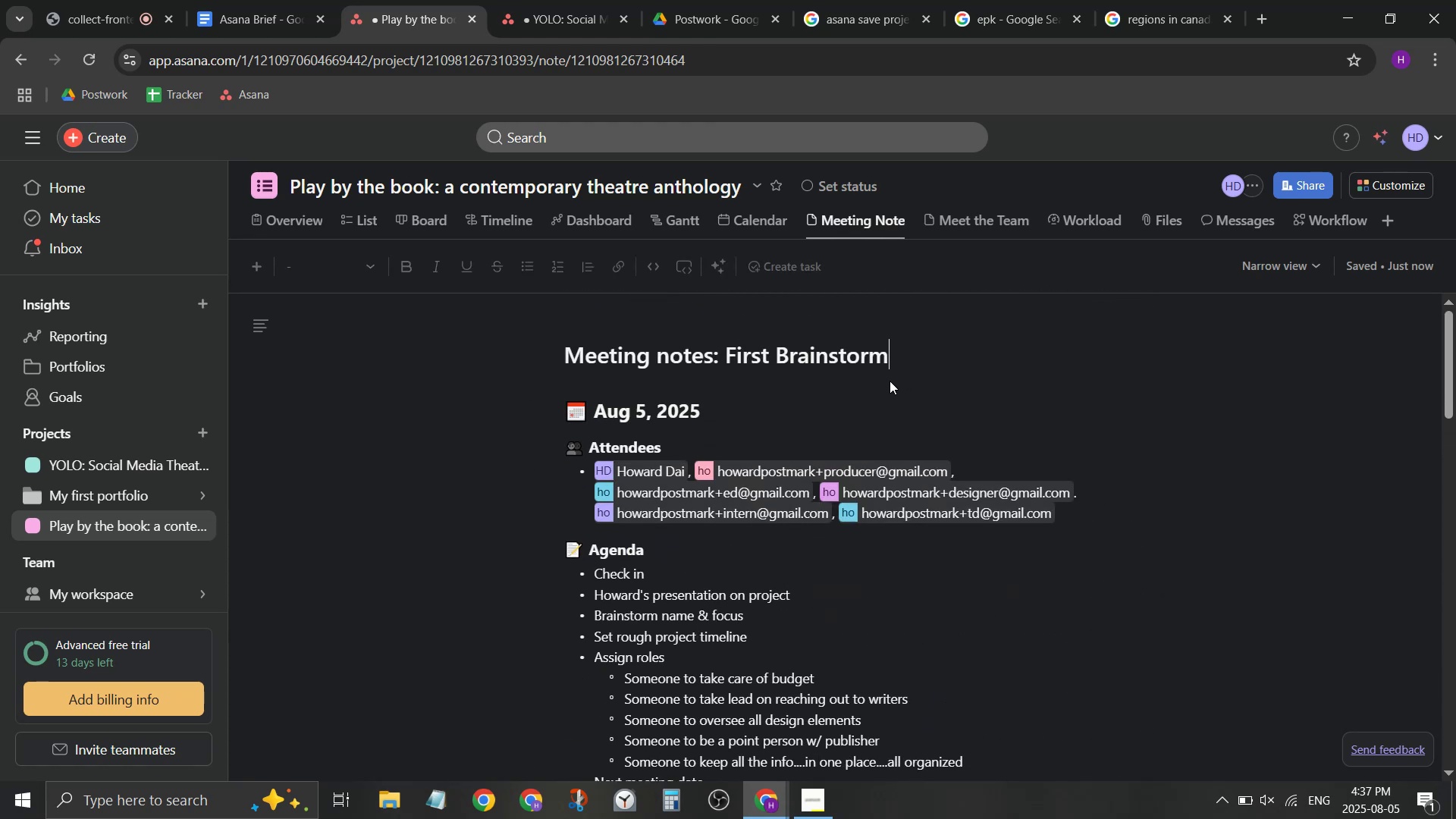 
scroll: coordinate [877, 497], scroll_direction: down, amount: 13.0
 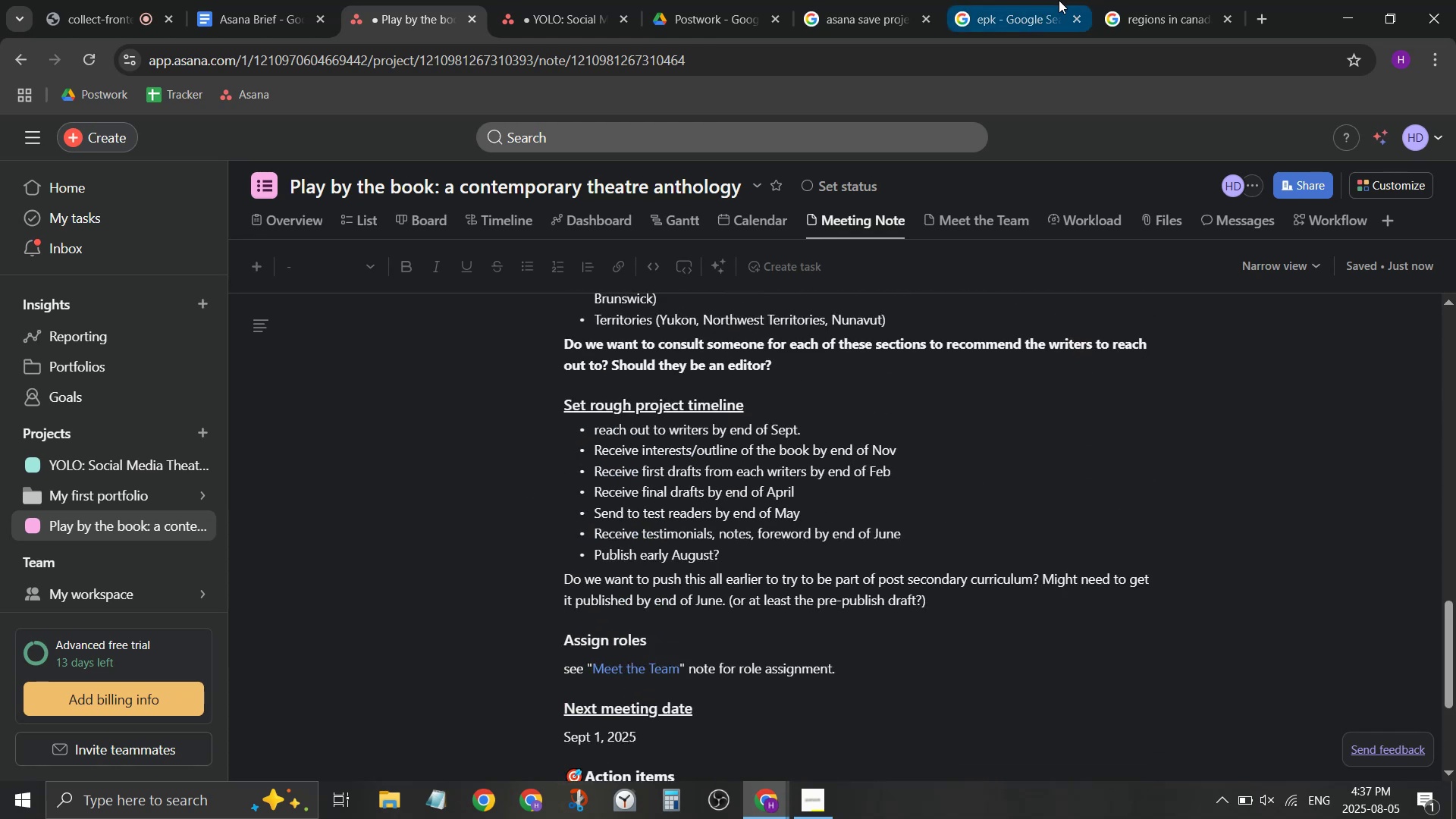 
wait(5.04)
 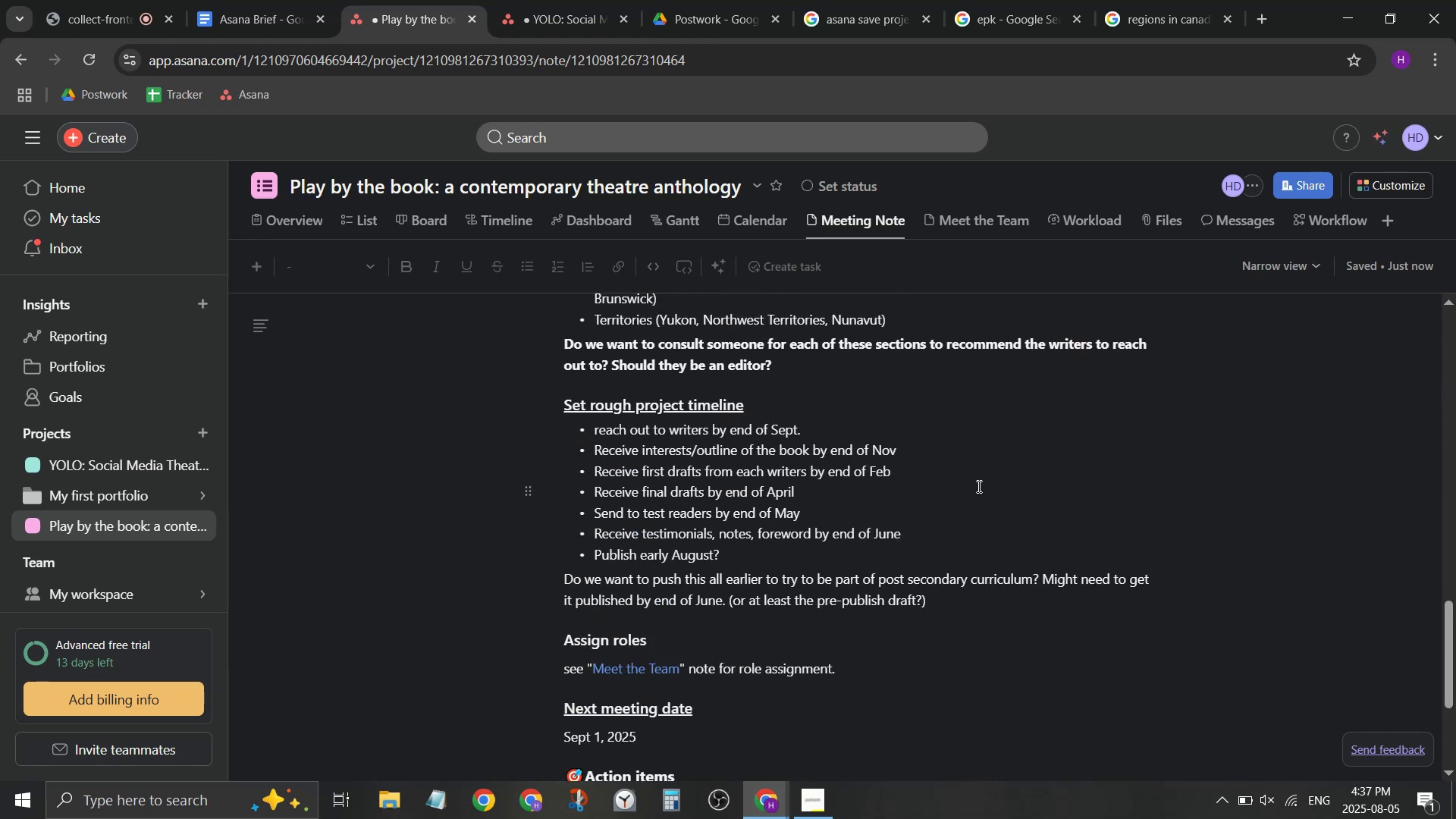 
mouse_move([454, 233])
 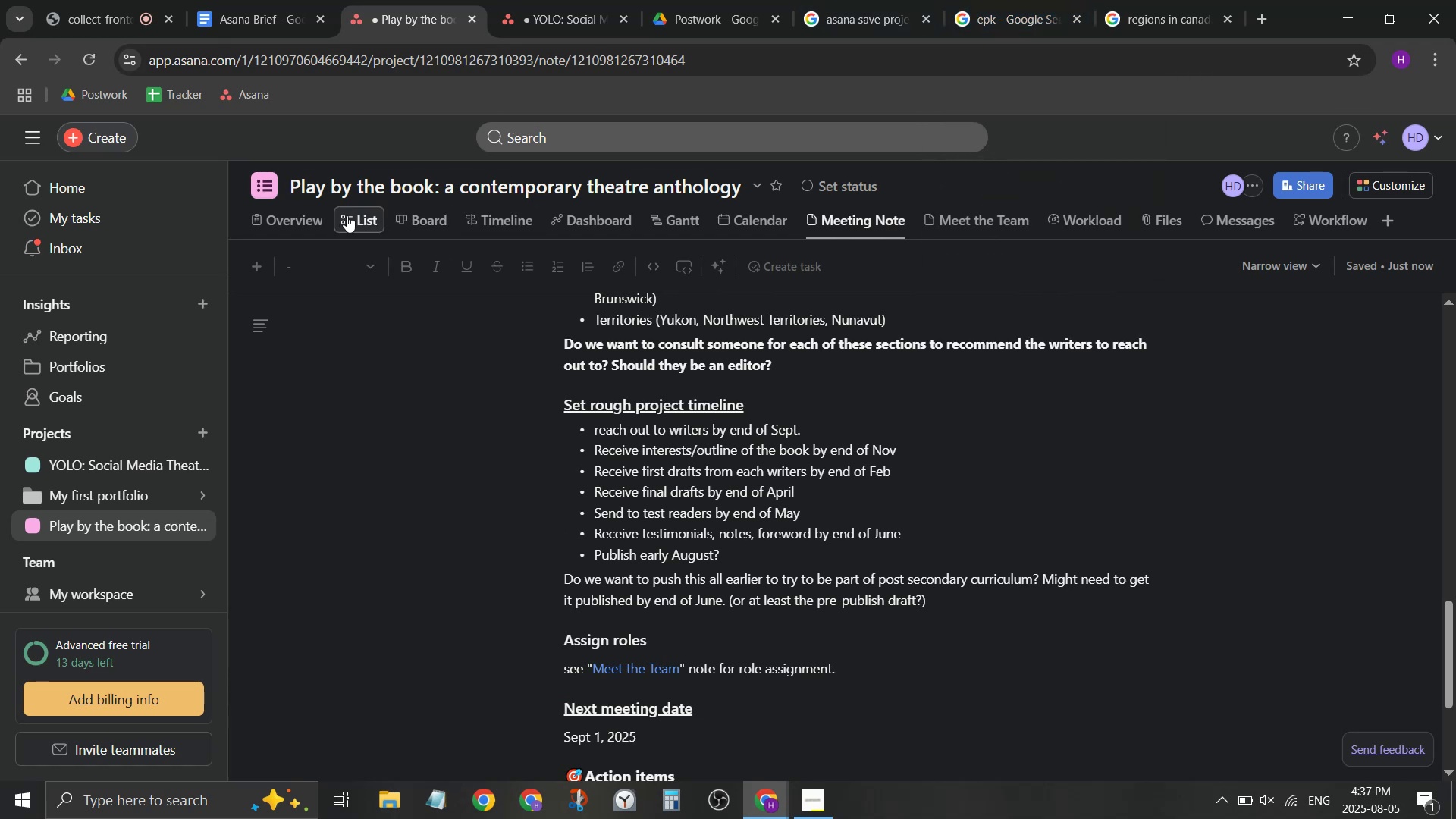 
wait(5.47)
 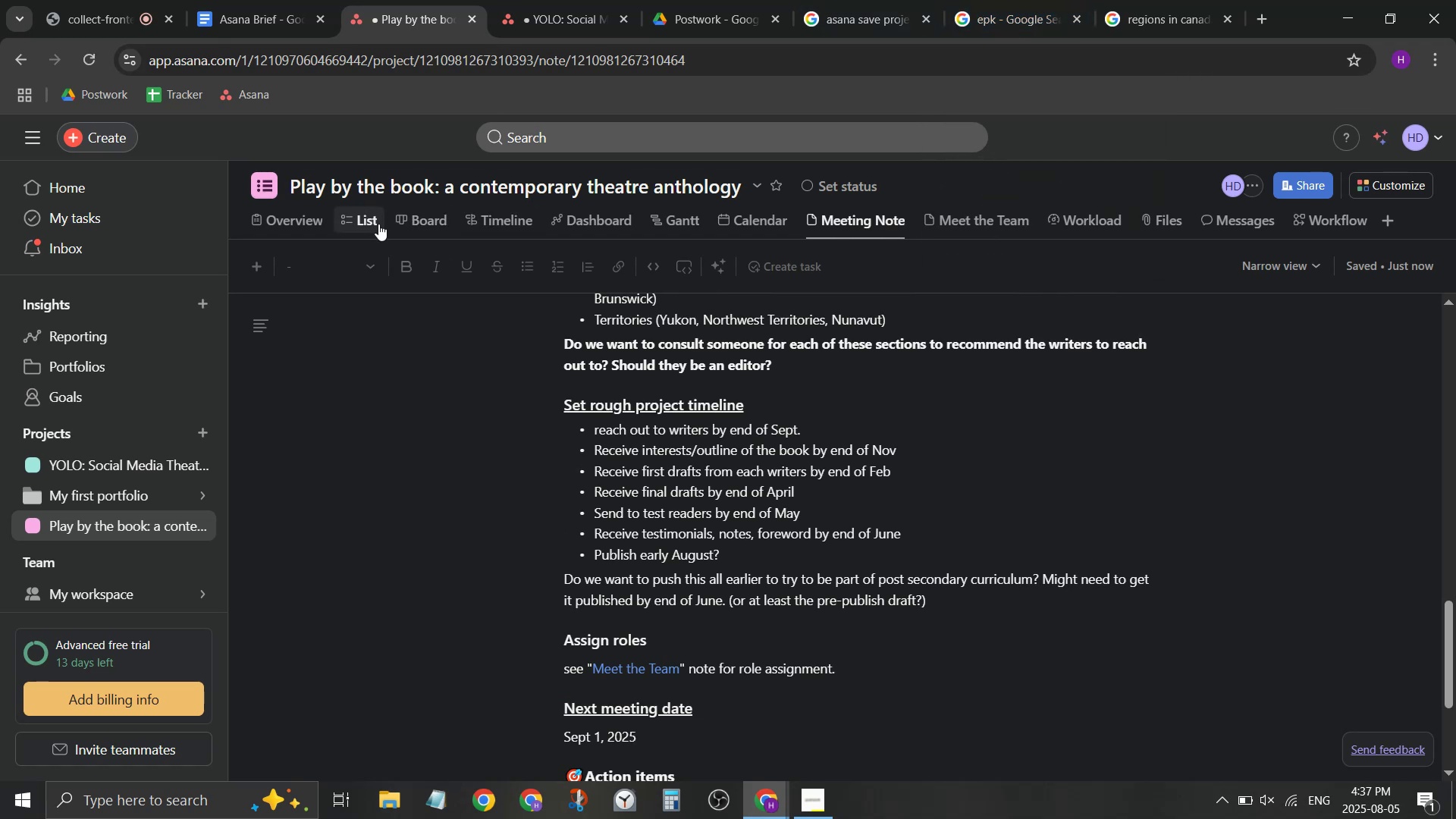 
scroll: coordinate [627, 475], scroll_direction: none, amount: 0.0
 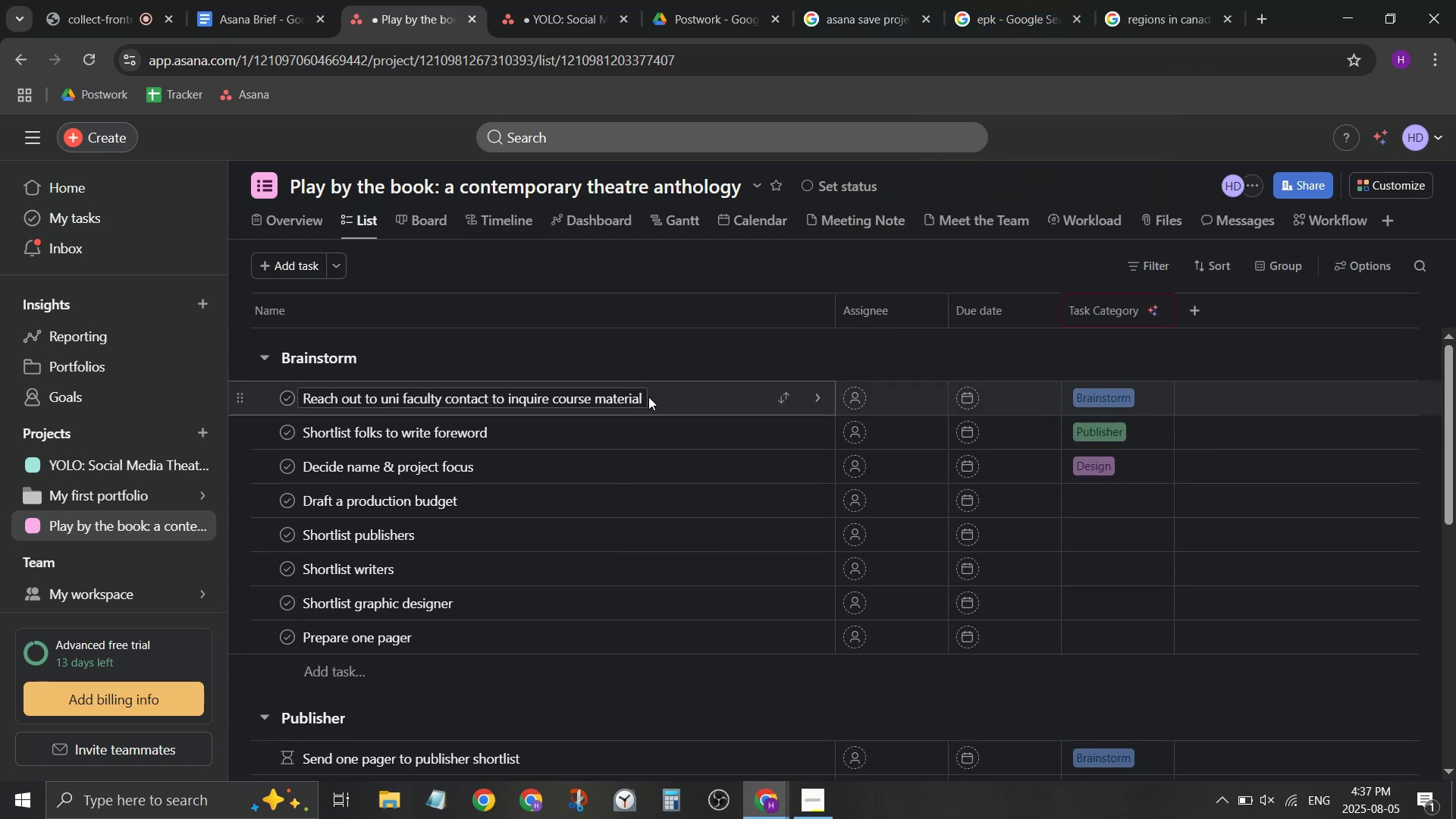 
left_click([883, 386])
 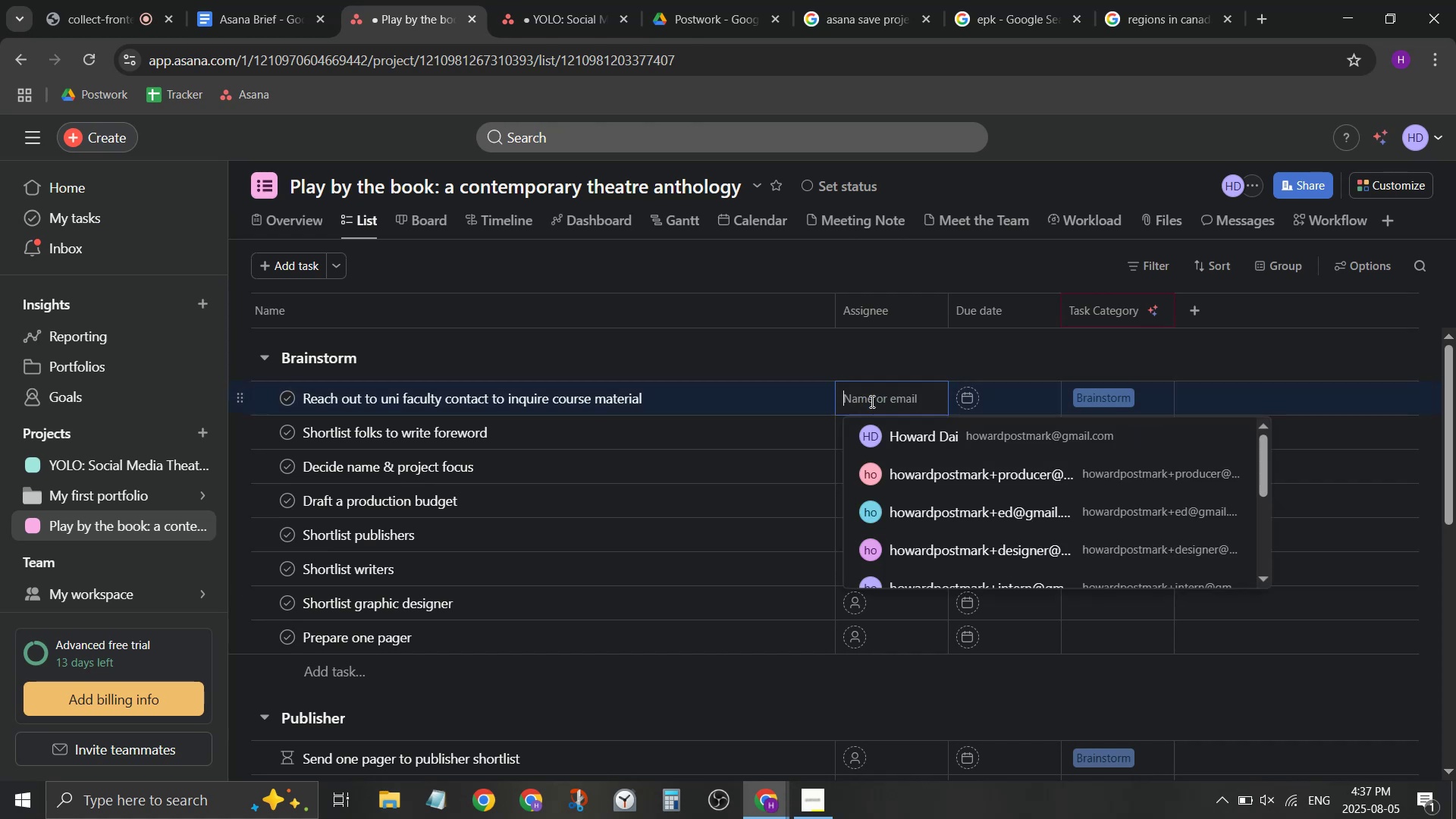 
left_click([918, 435])
 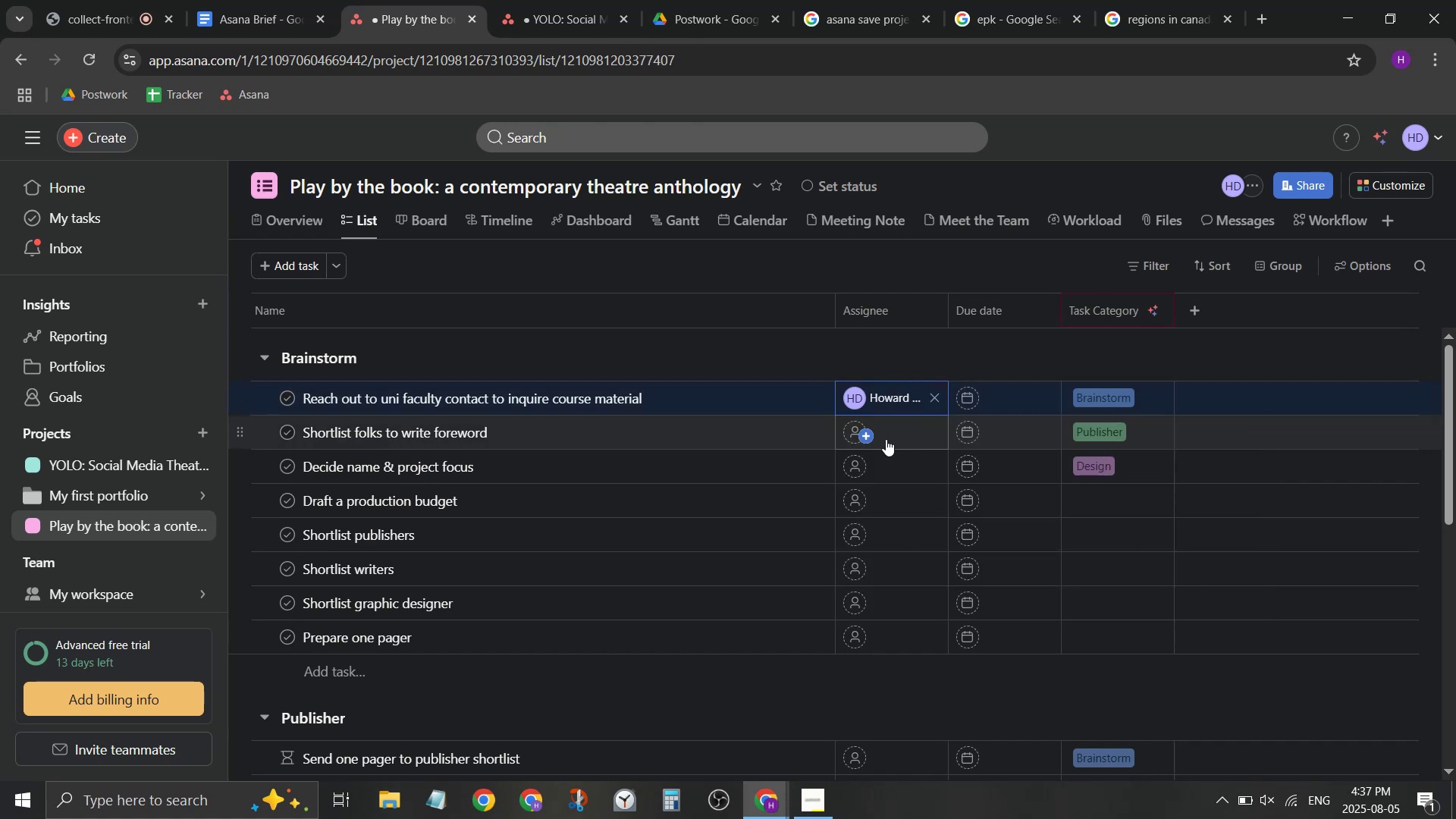 
mouse_move([880, 429])
 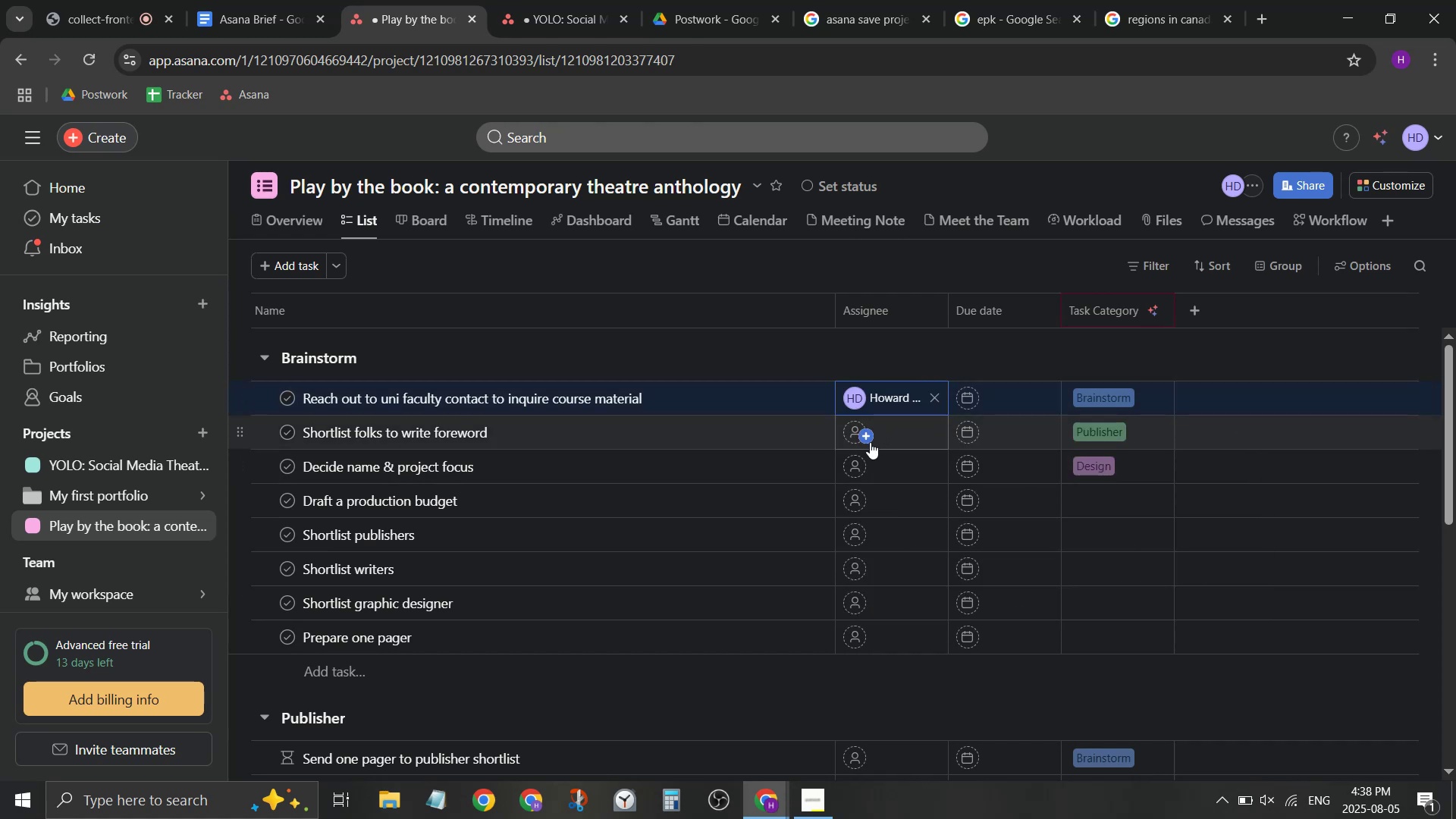 
left_click([869, 443])
 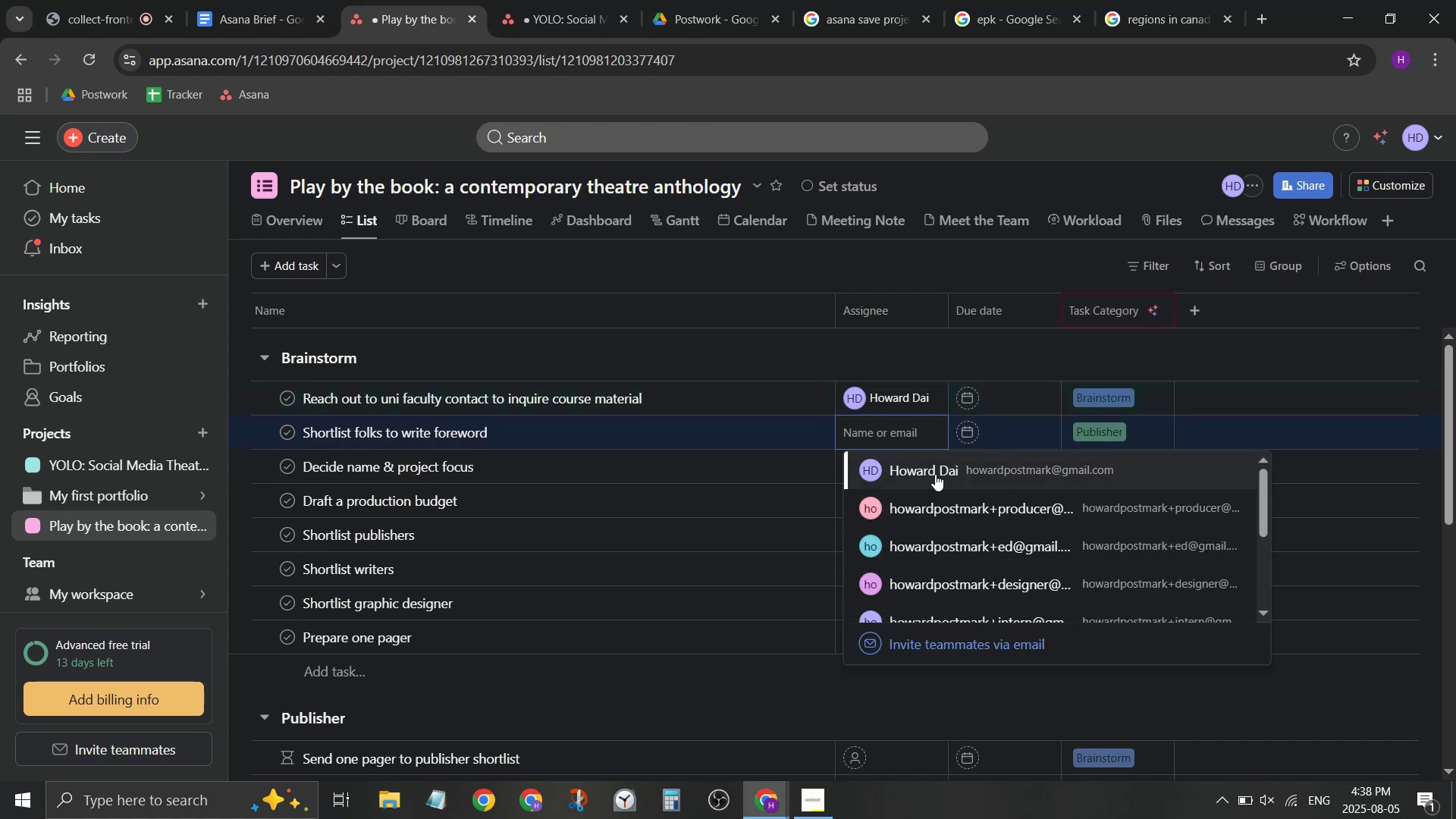 
left_click([937, 471])
 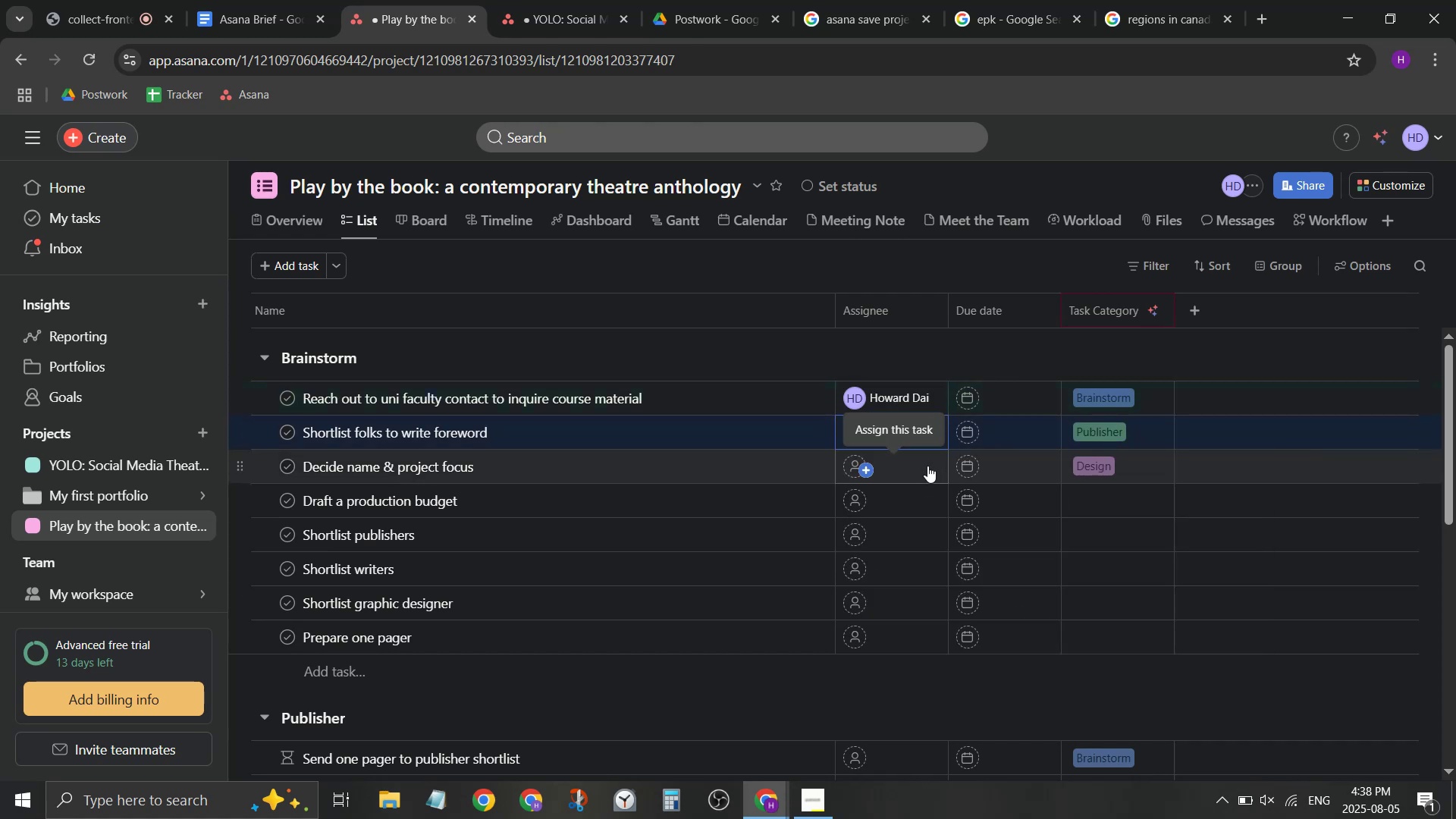 
mouse_move([865, 476])
 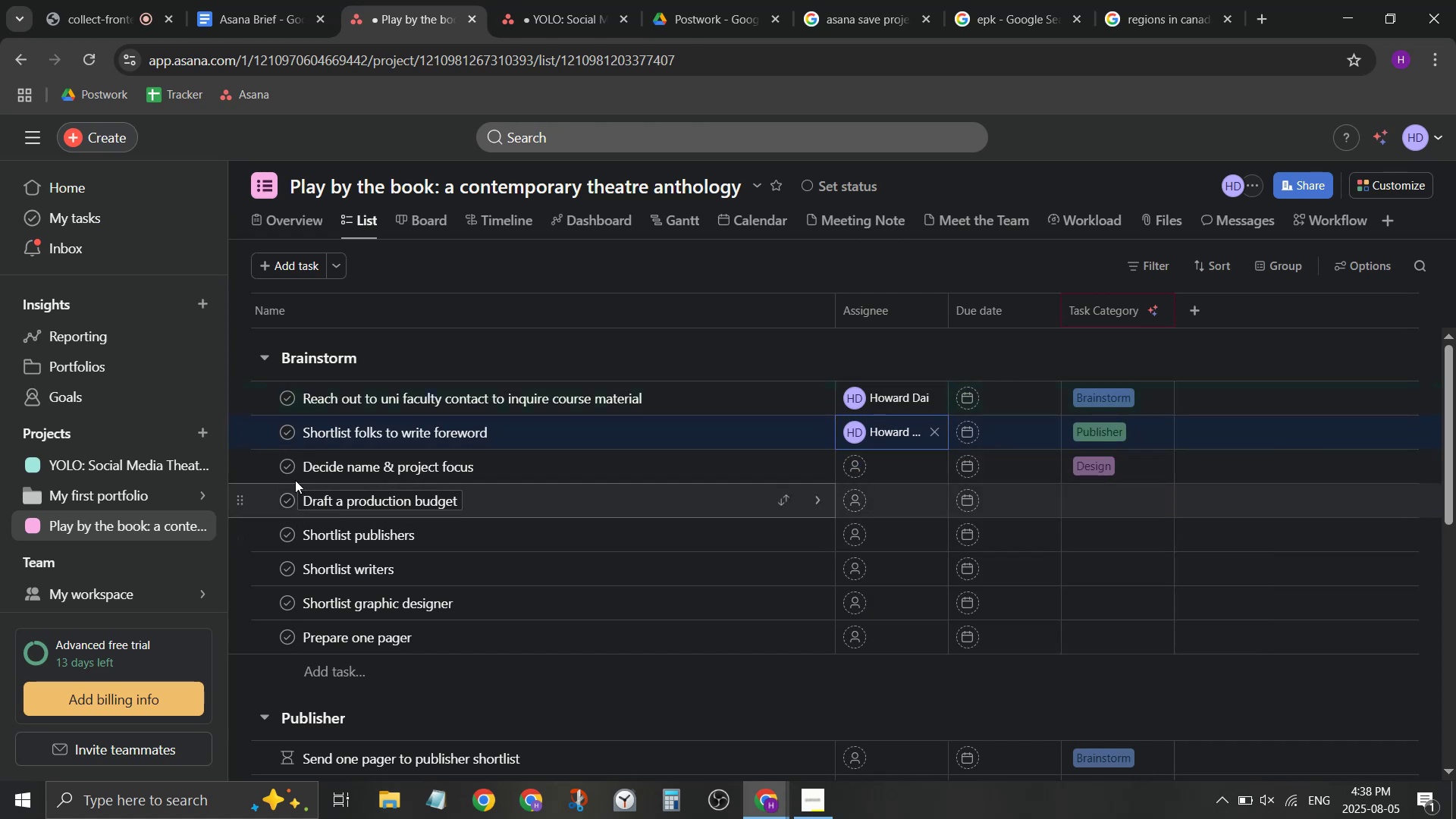 
left_click([291, 471])
 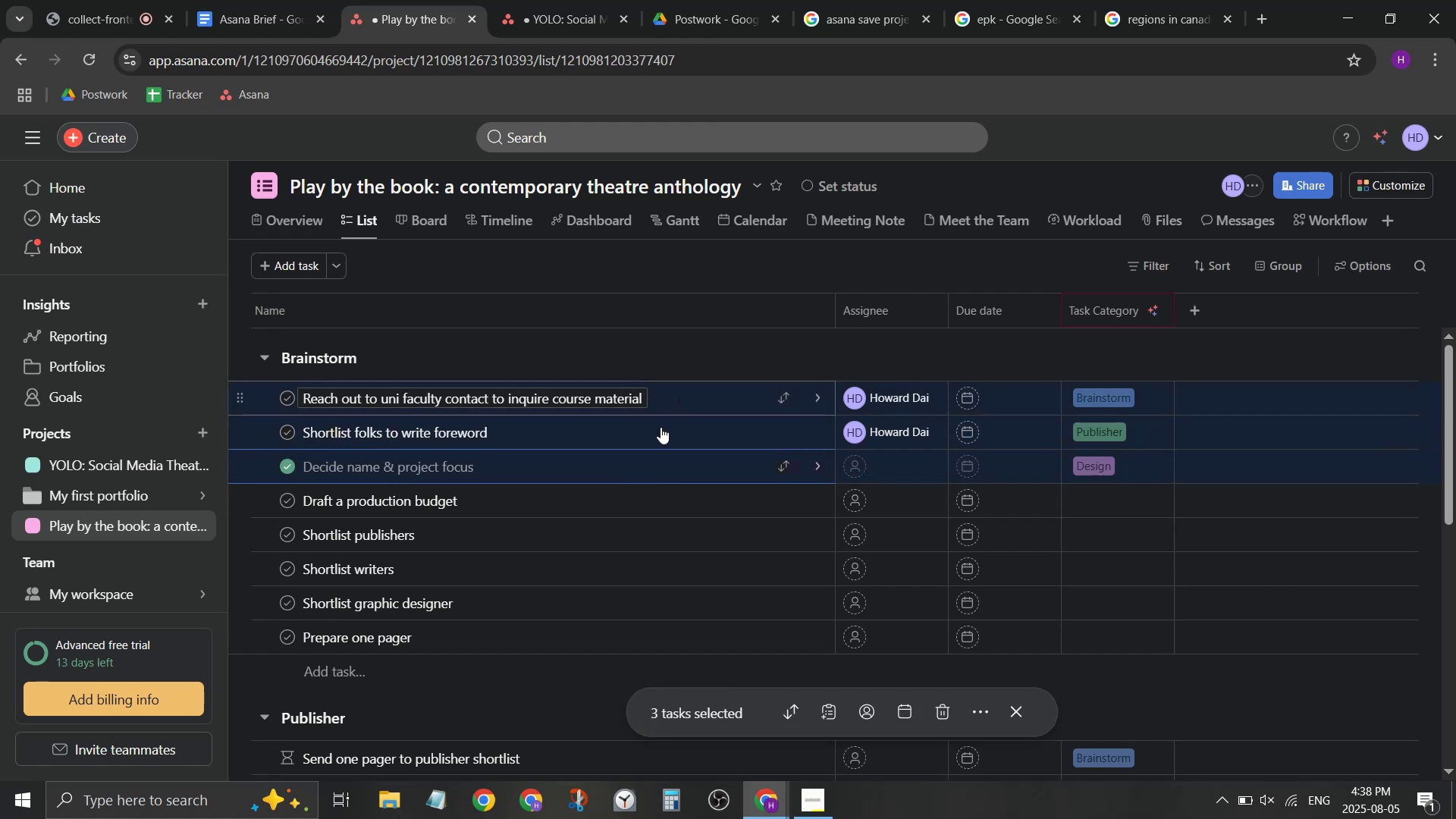 
wait(6.77)
 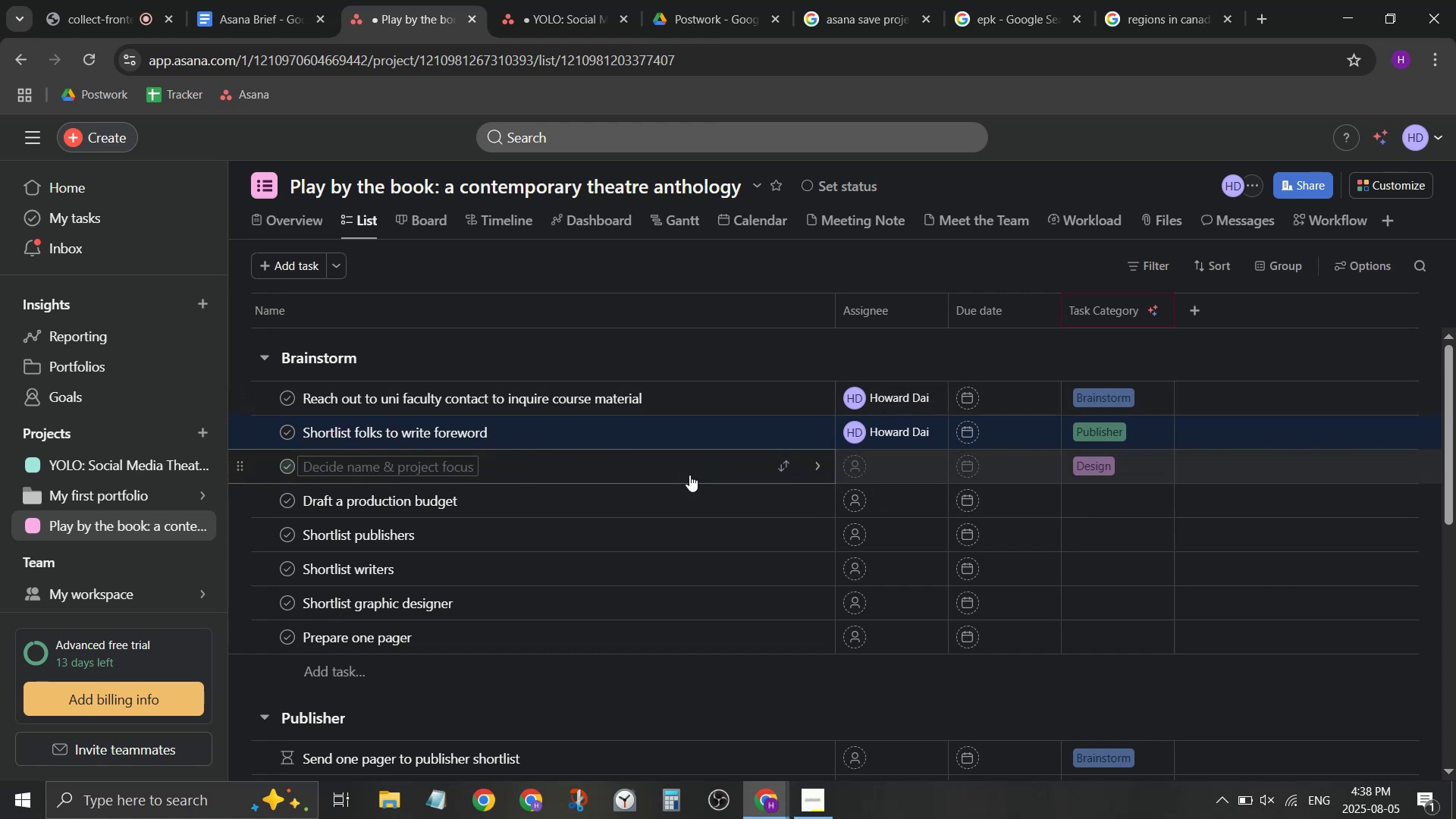 
left_click_drag(start_coordinate=[240, 472], to_coordinate=[253, 390])
 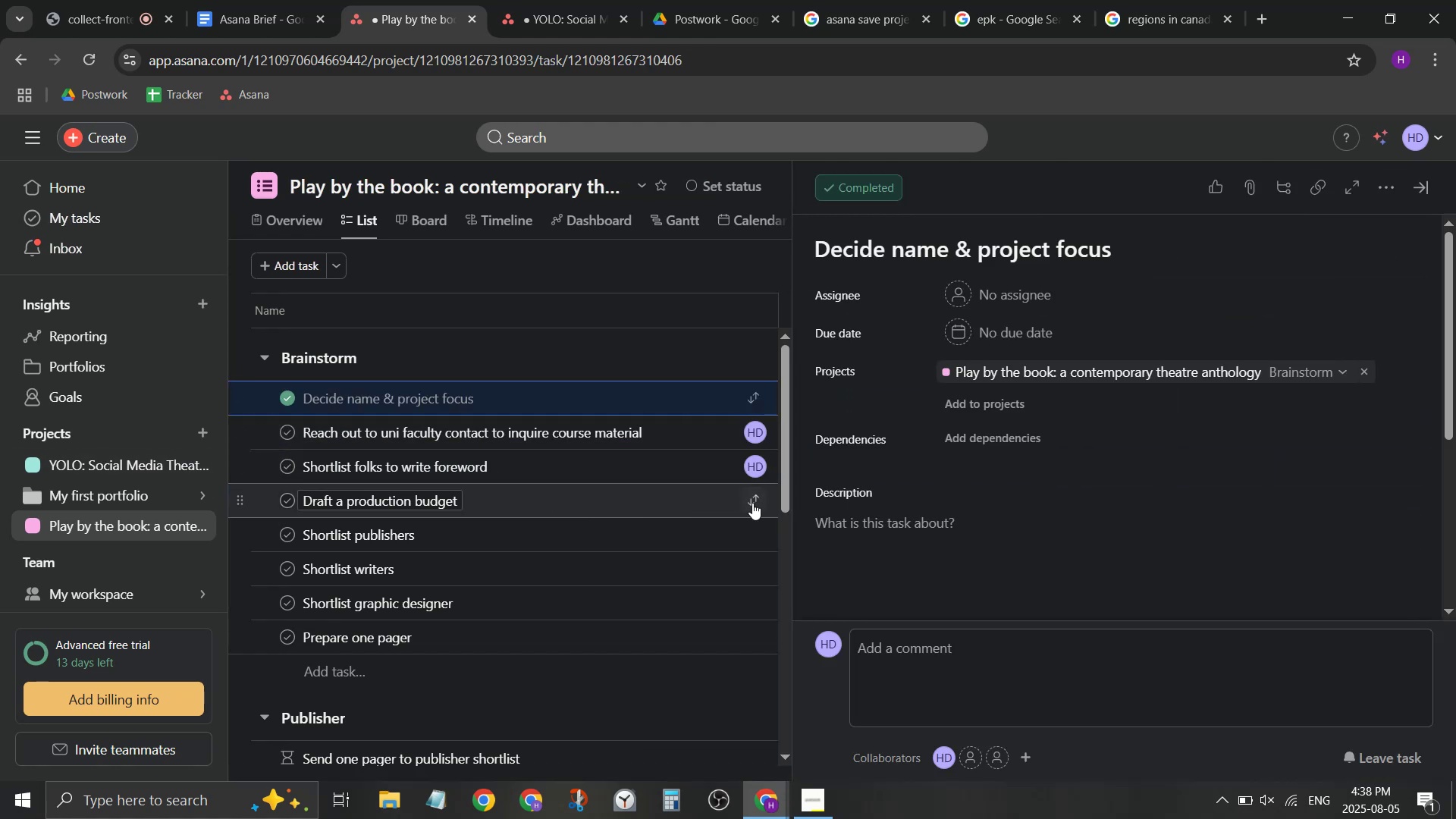 
left_click([647, 500])
 